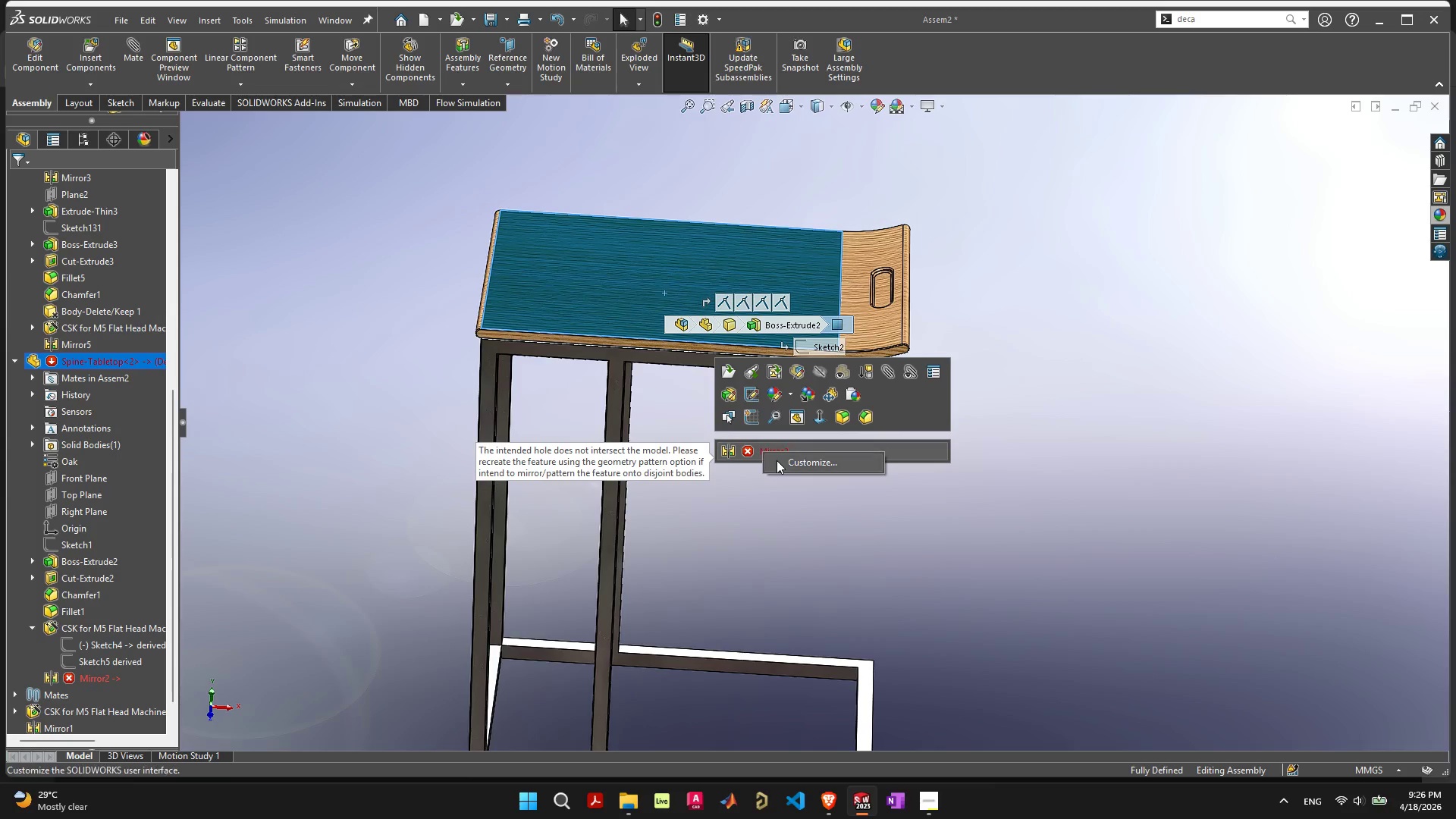 
left_click([777, 460])
 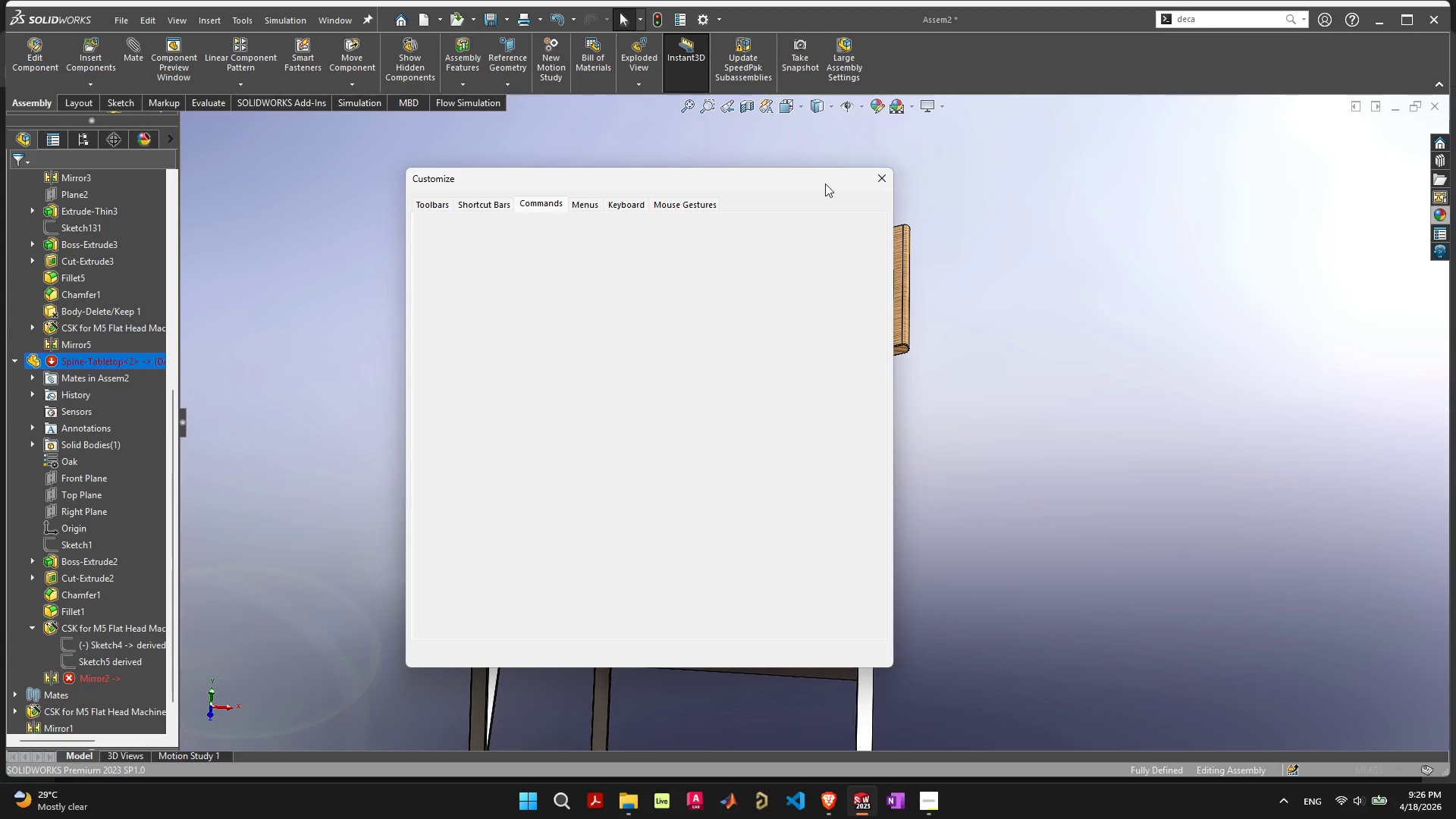 
left_click([879, 173])
 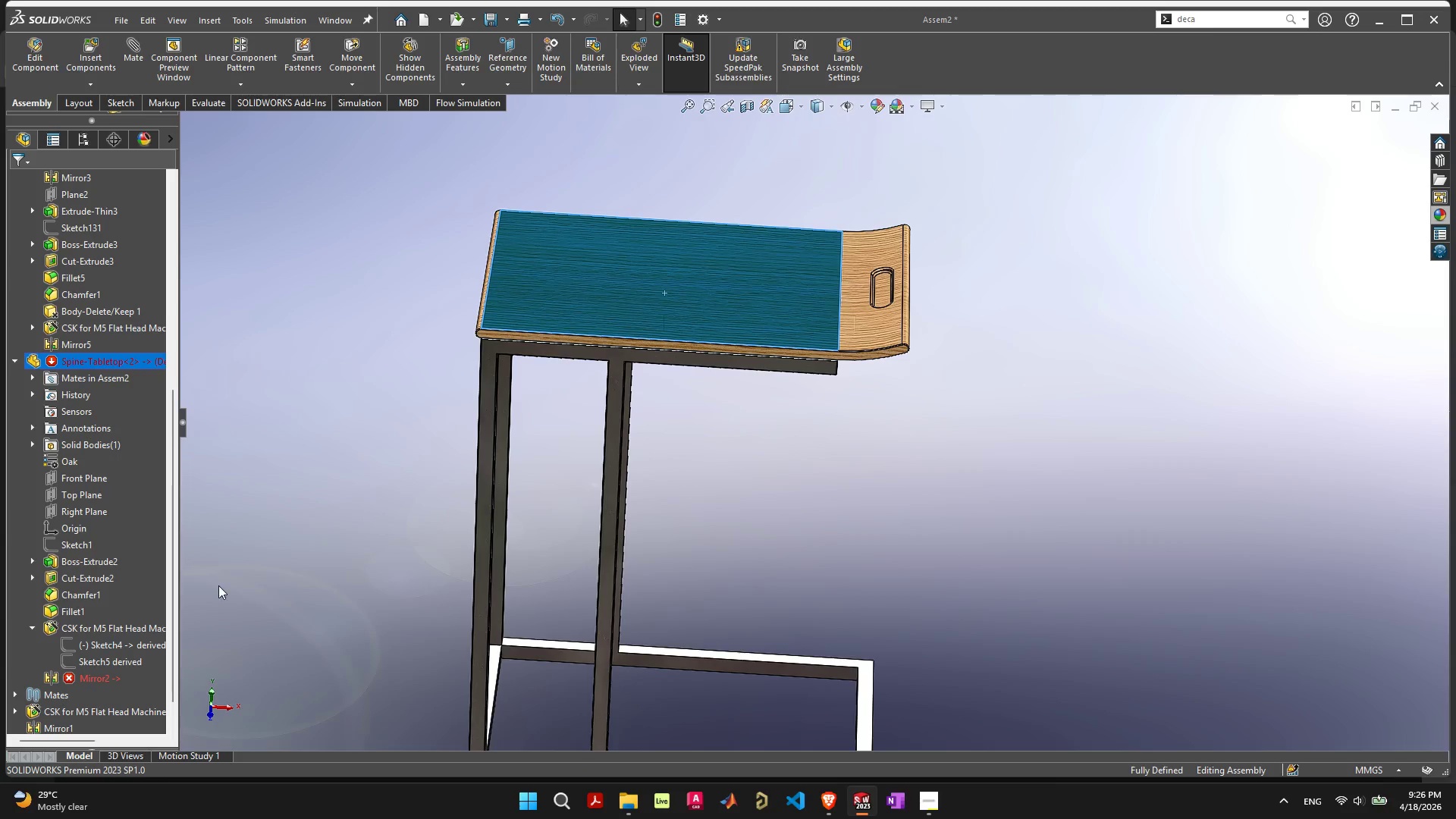 
left_click([247, 555])
 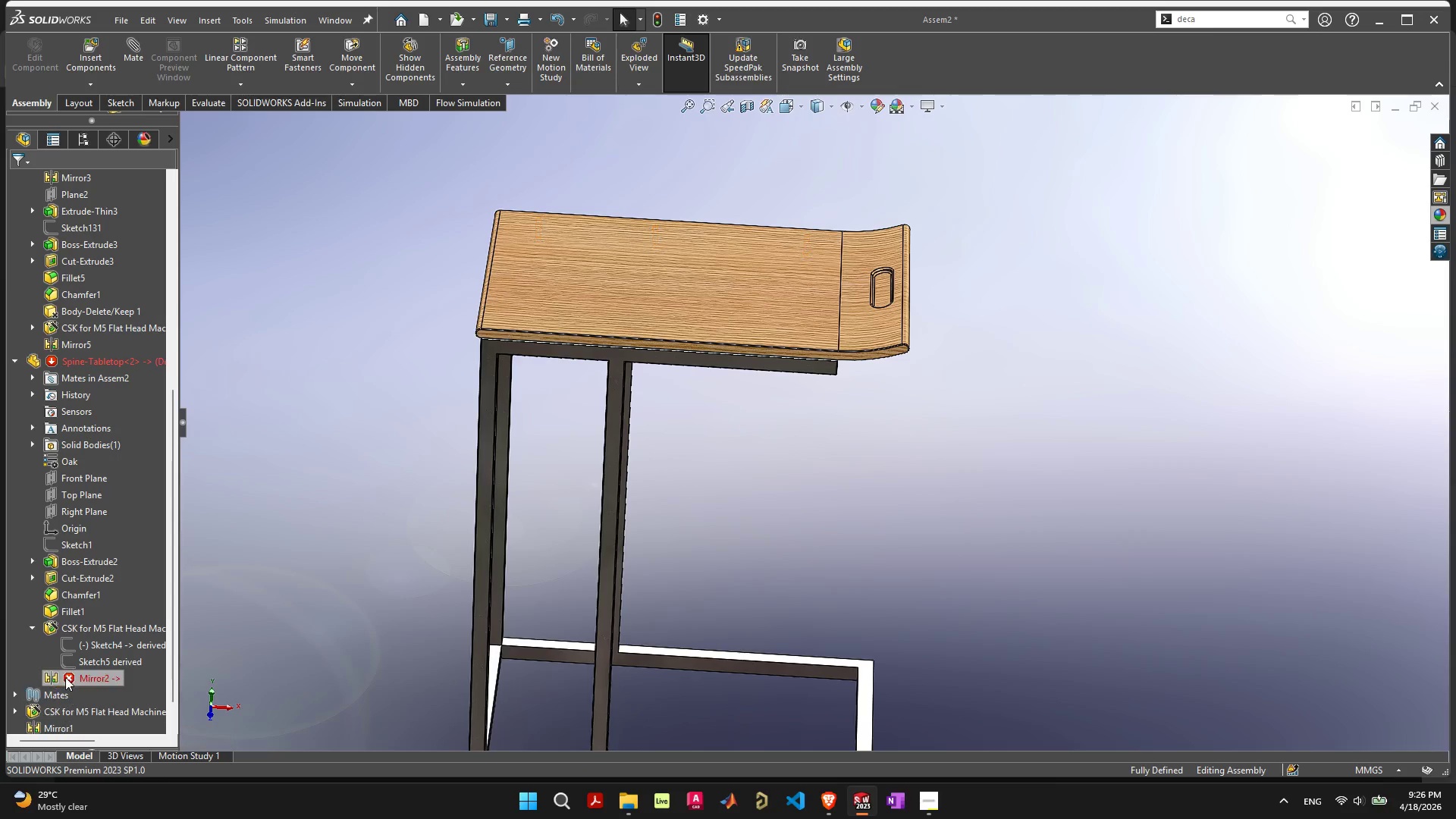 
right_click([65, 673])
 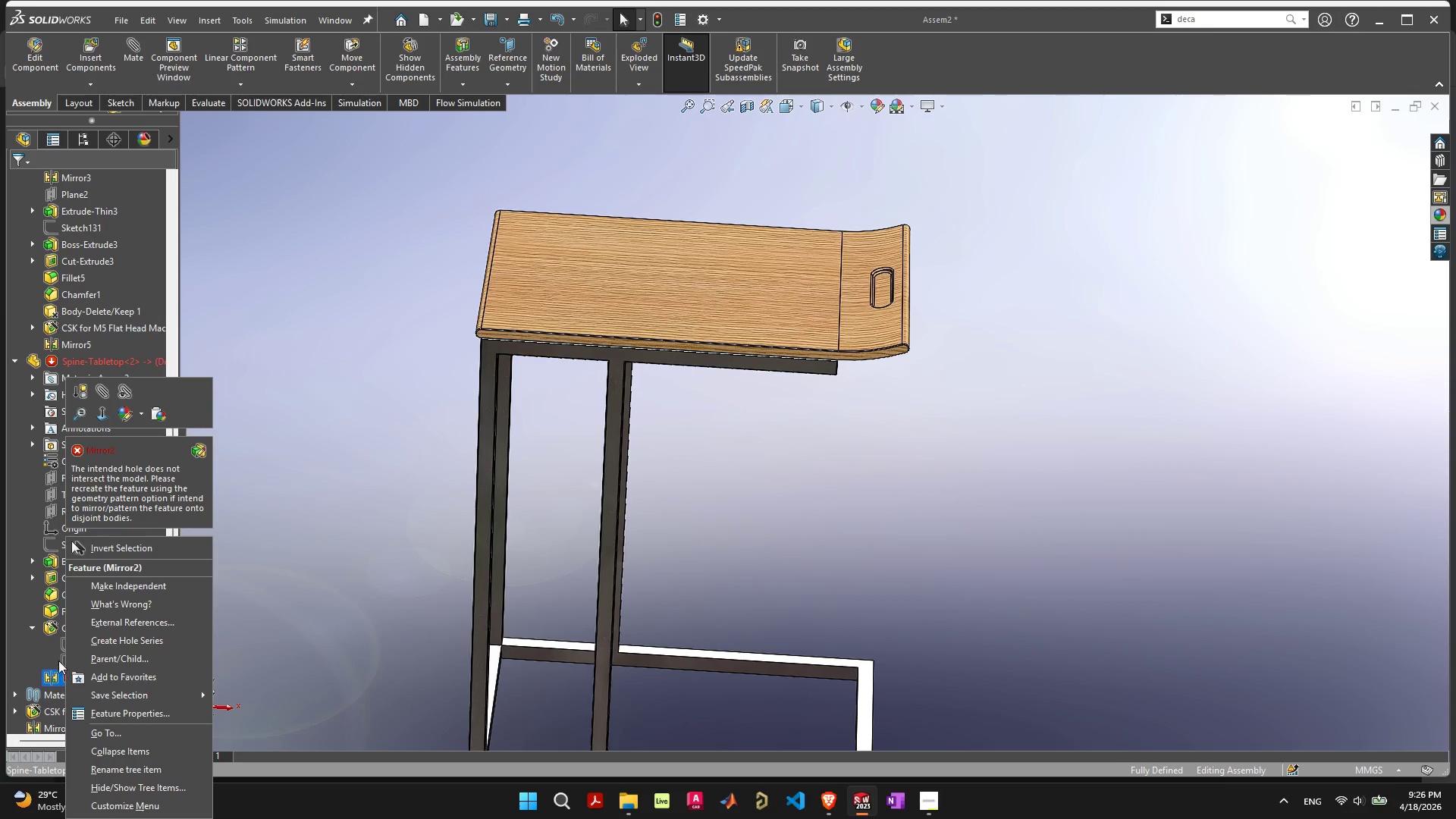 
right_click([93, 629])
 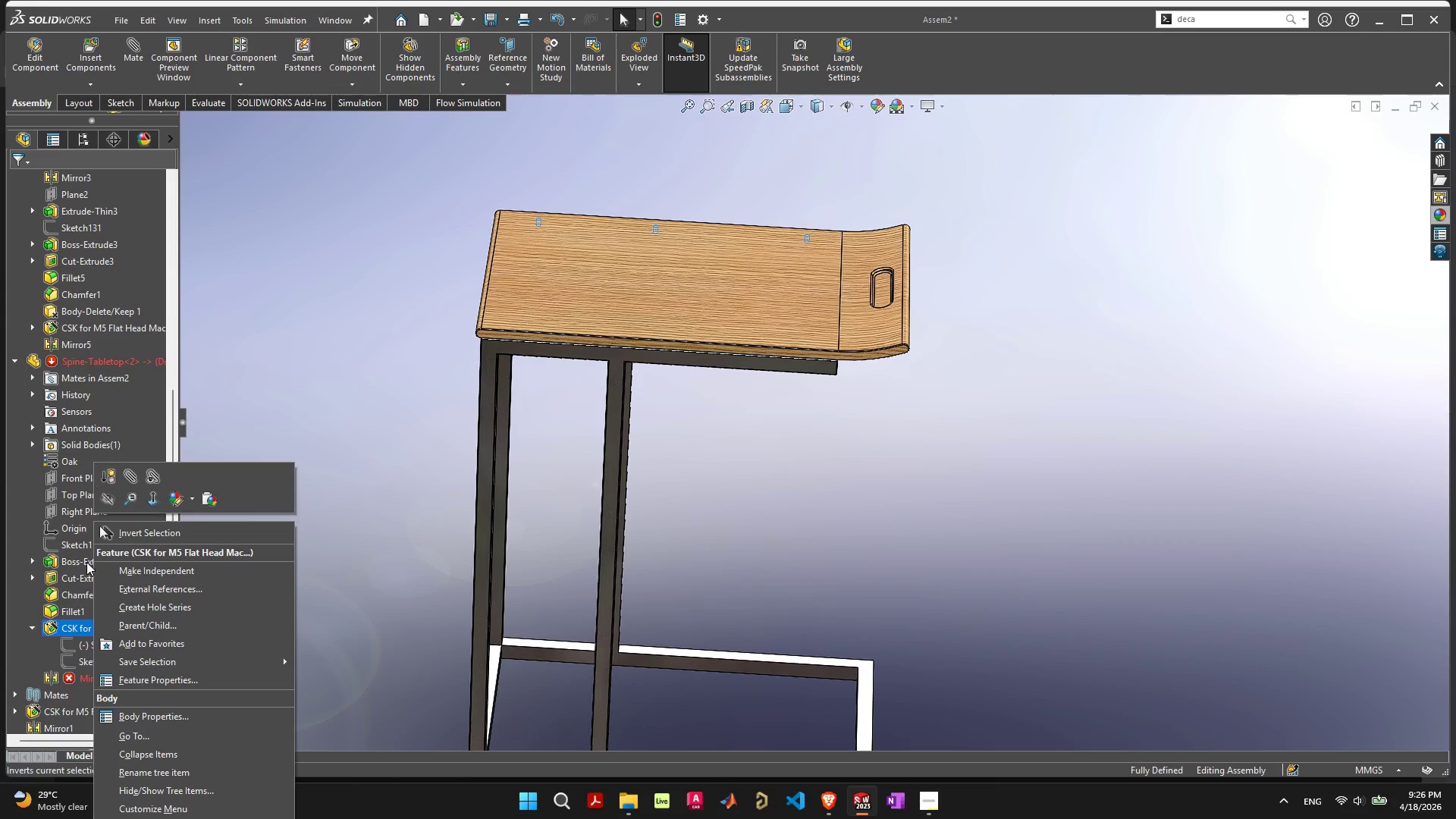 
left_click([36, 632])
 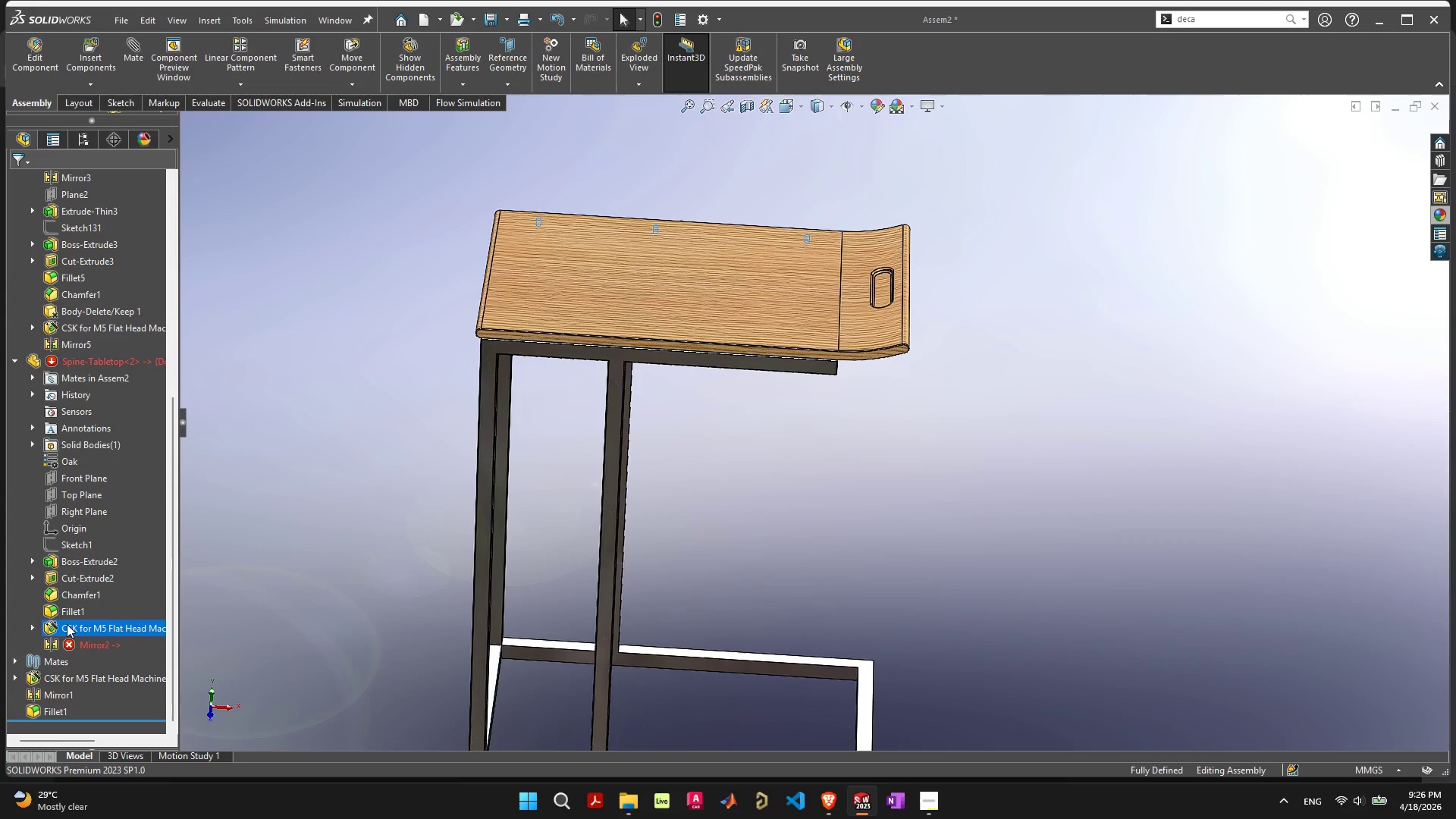 
right_click([67, 624])
 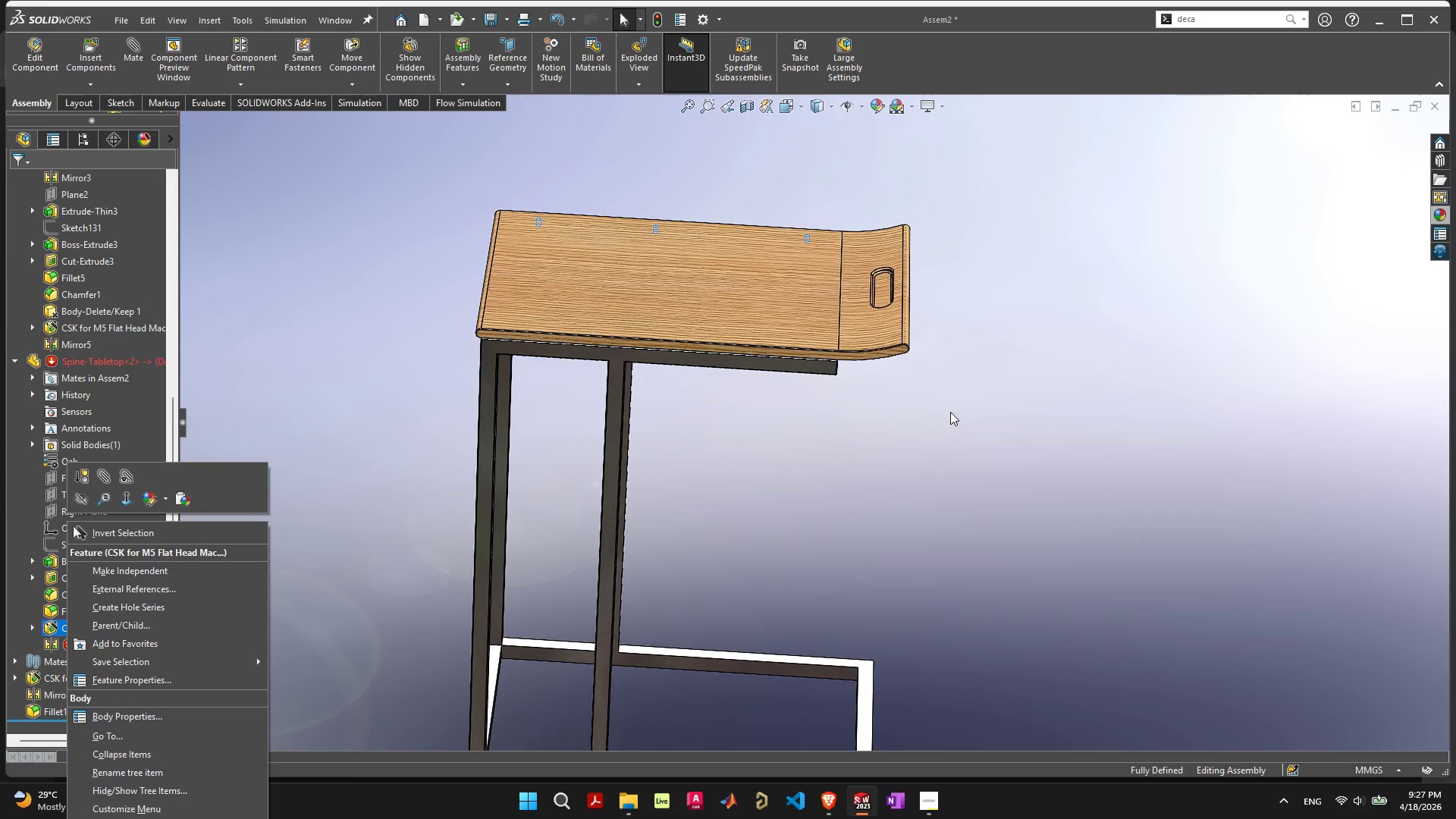 
double_click([1050, 402])
 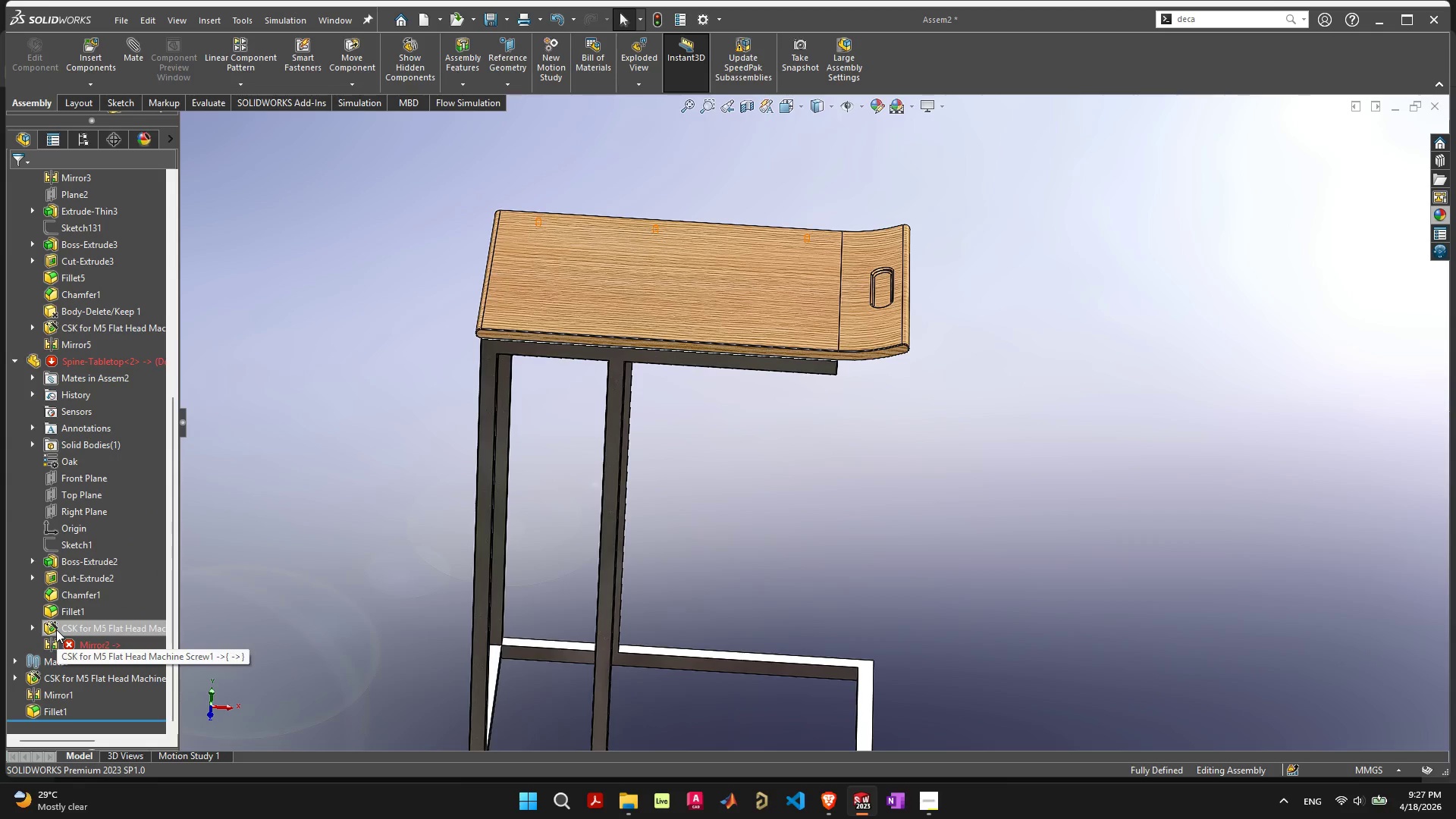 
wait(5.06)
 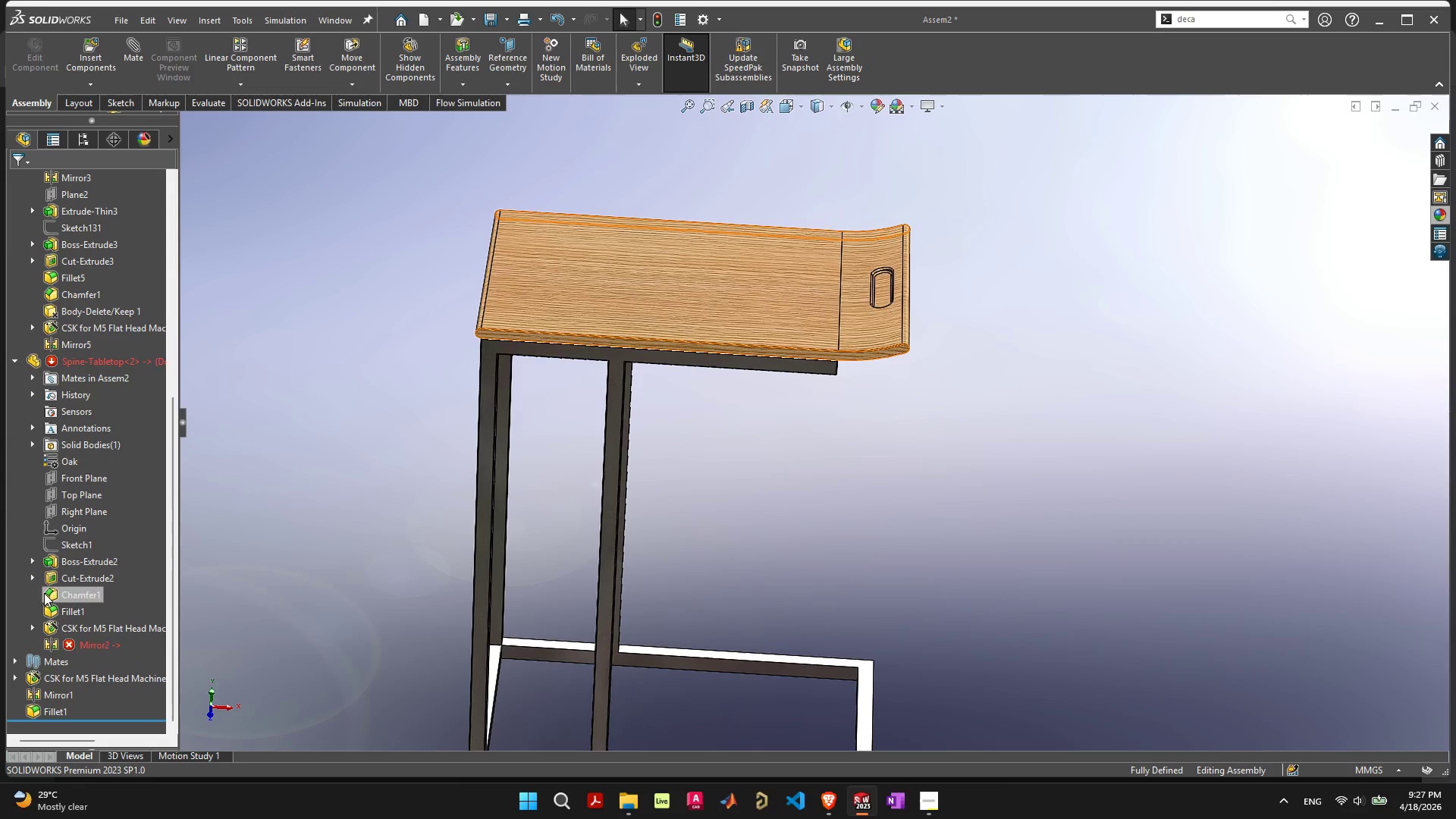 
left_click([33, 629])
 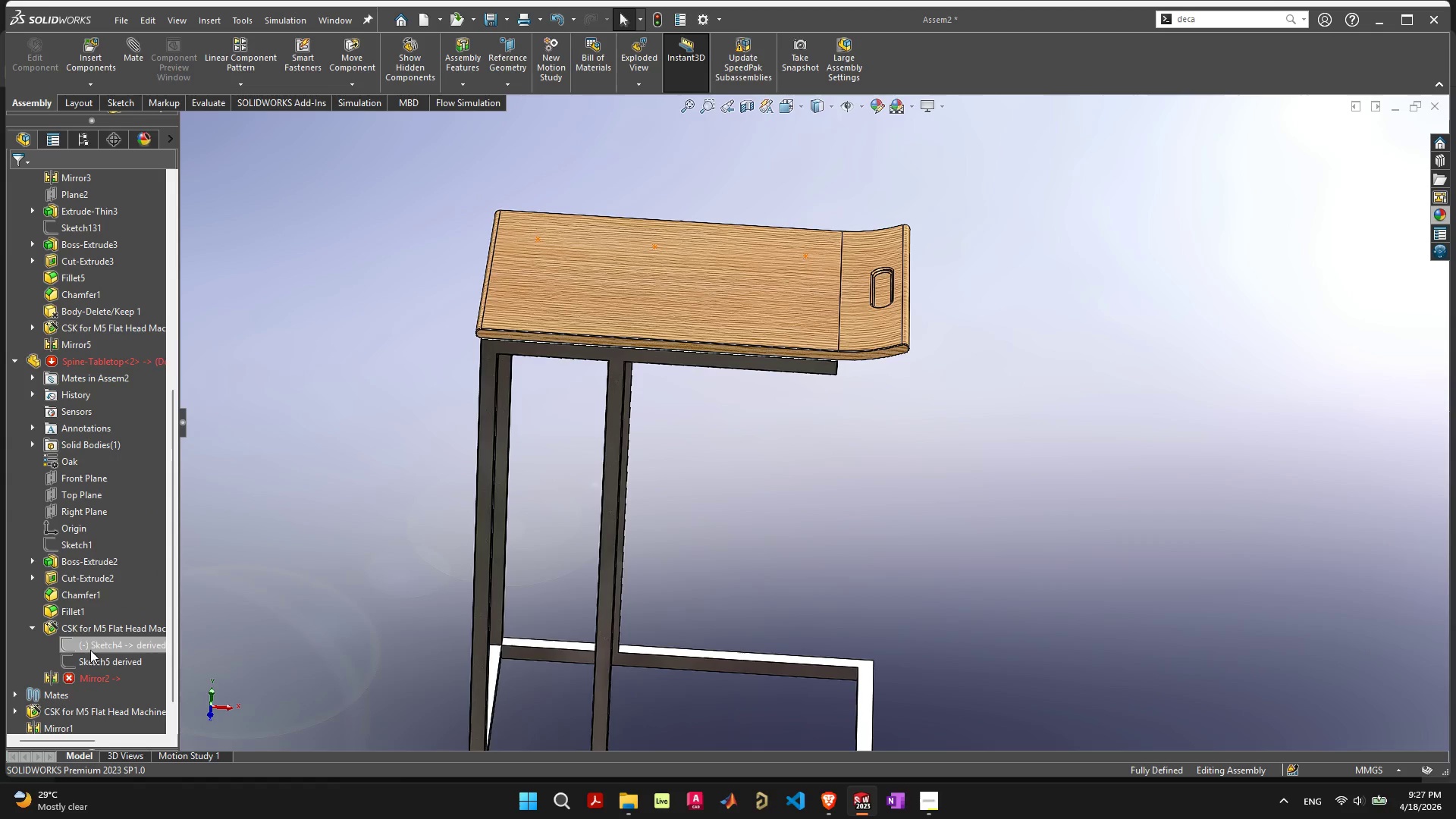 
left_click([84, 629])
 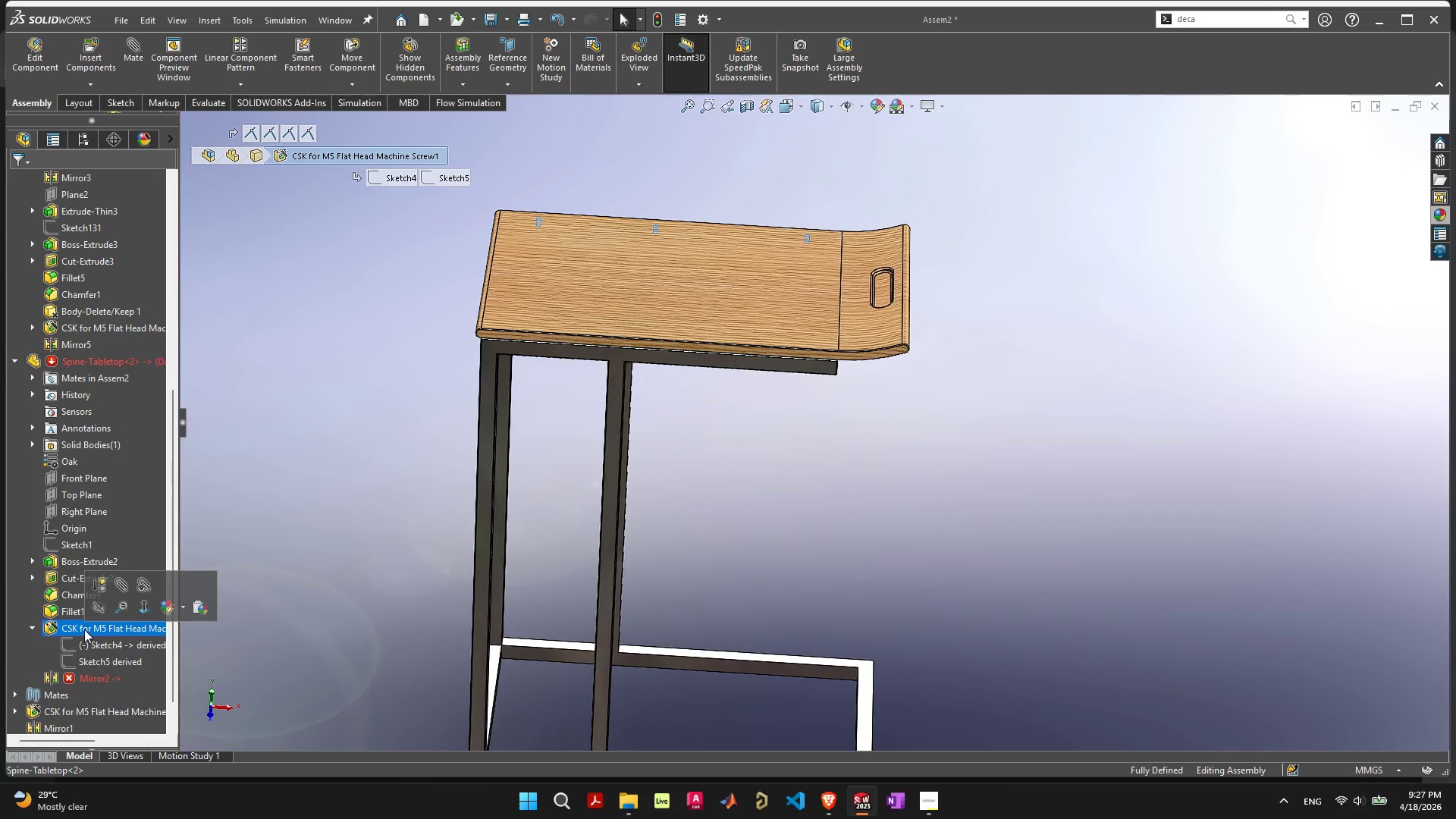 
right_click([84, 629])
 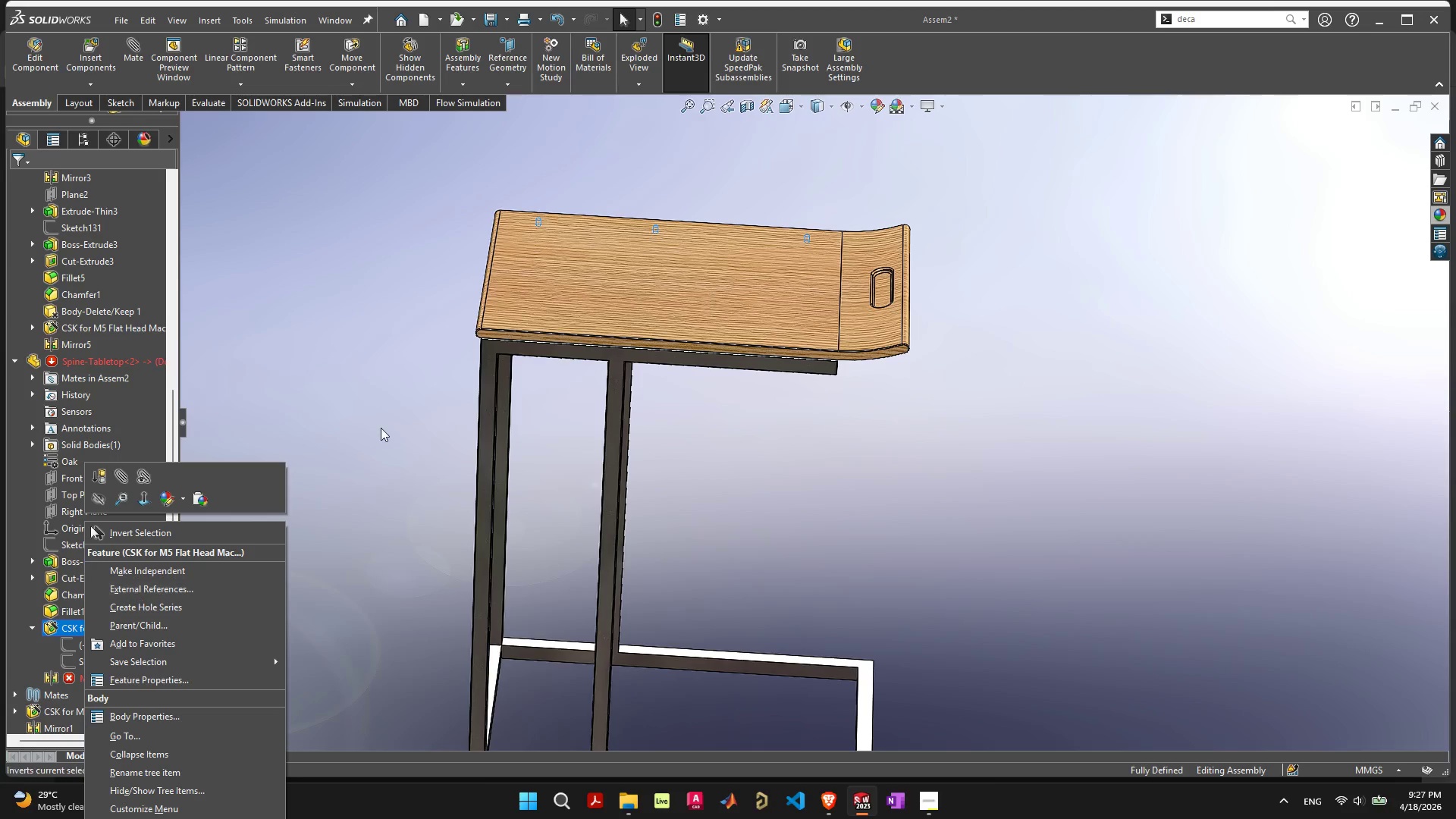 
left_click([385, 424])
 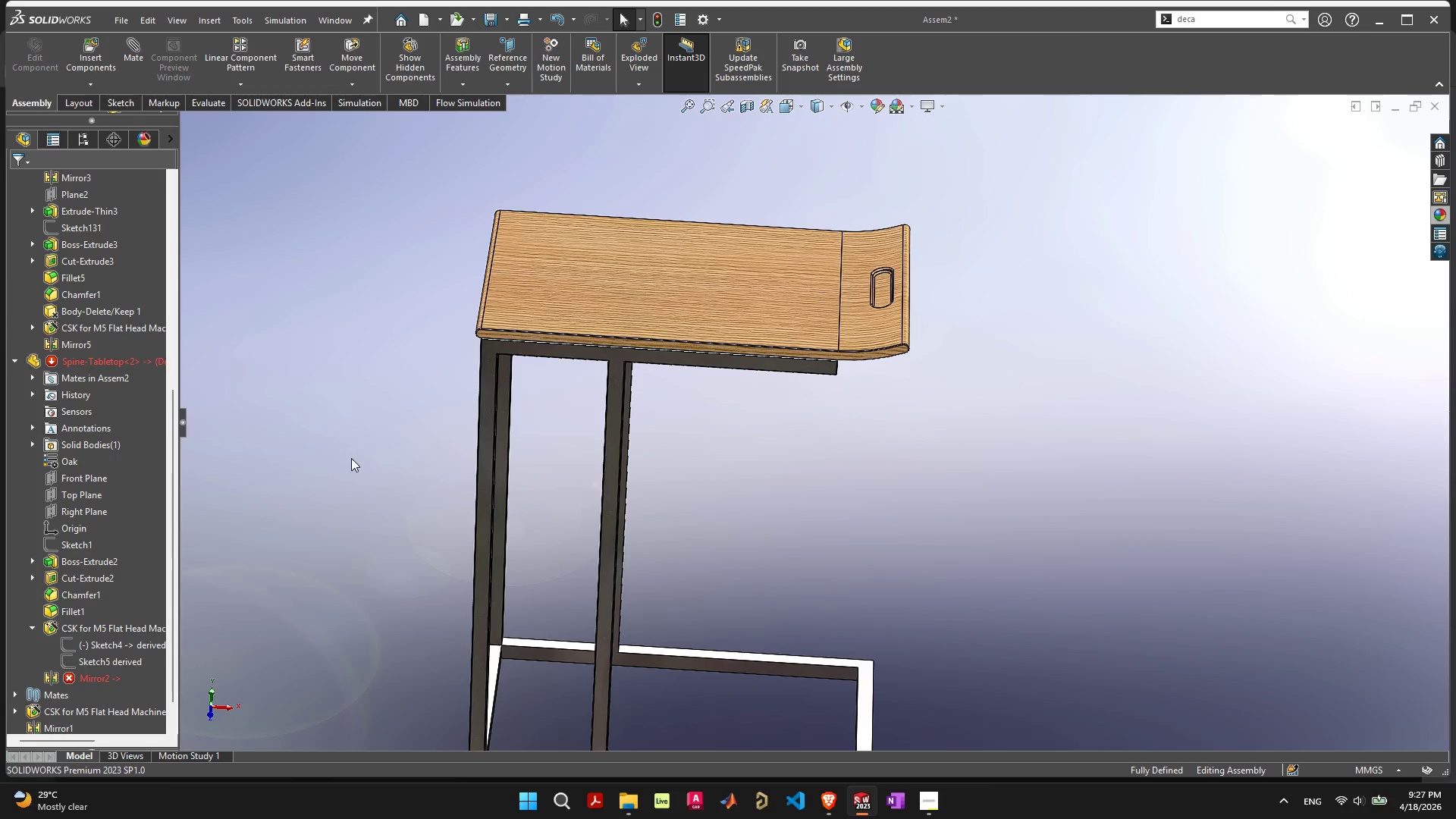 
key(Control+Z)
 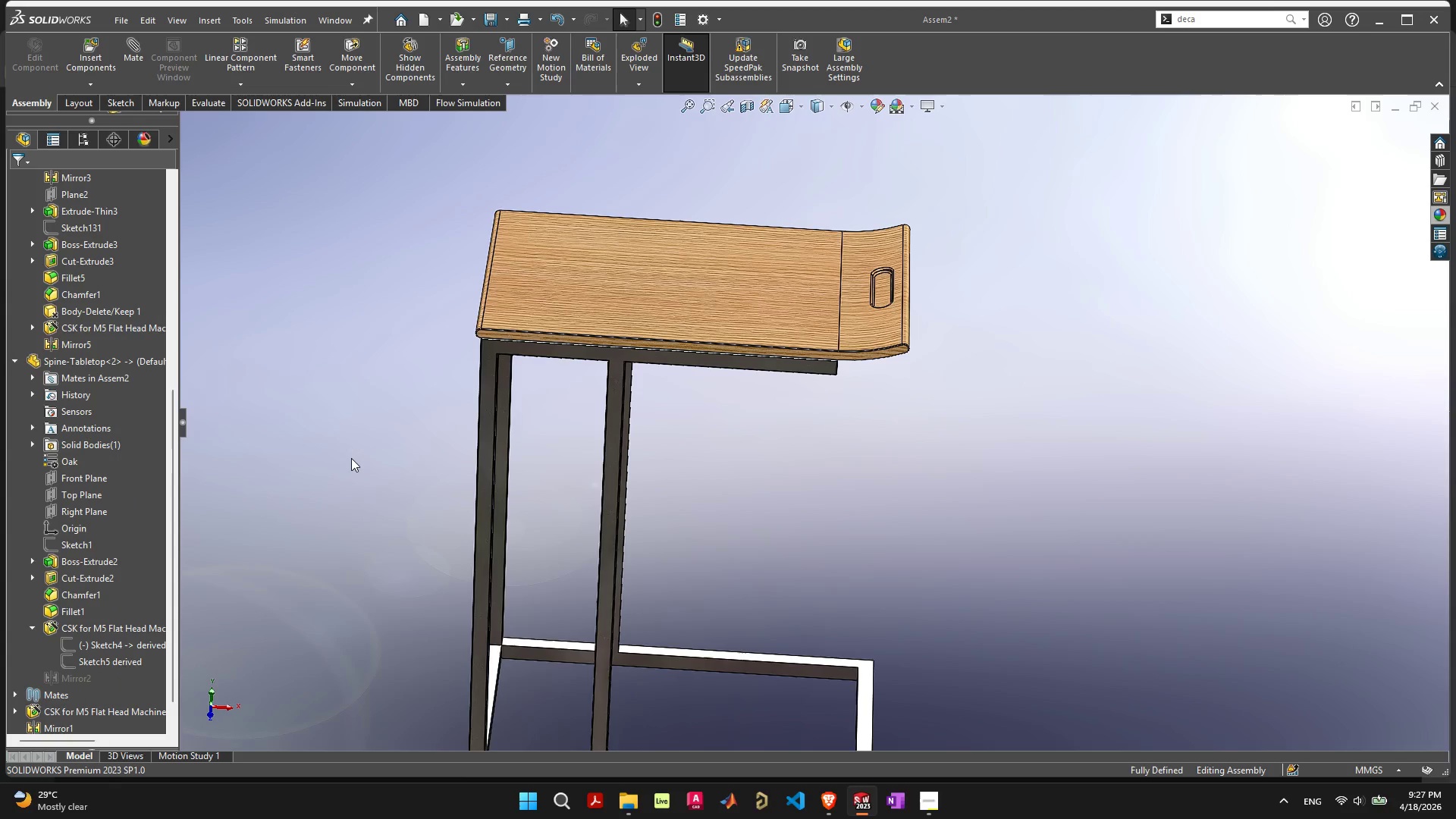 
key(Control+ControlLeft)
 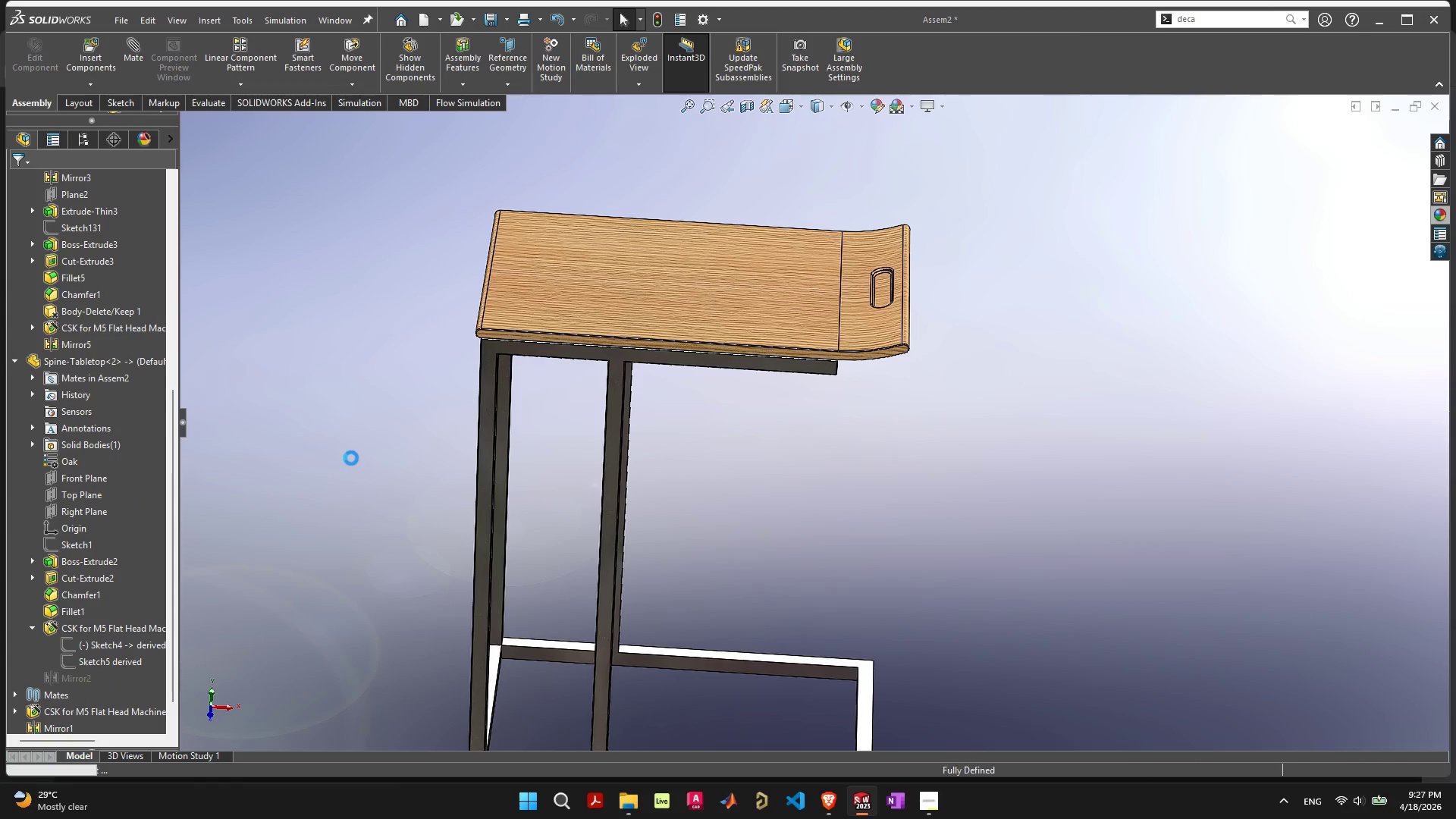 
key(Control+Z)
 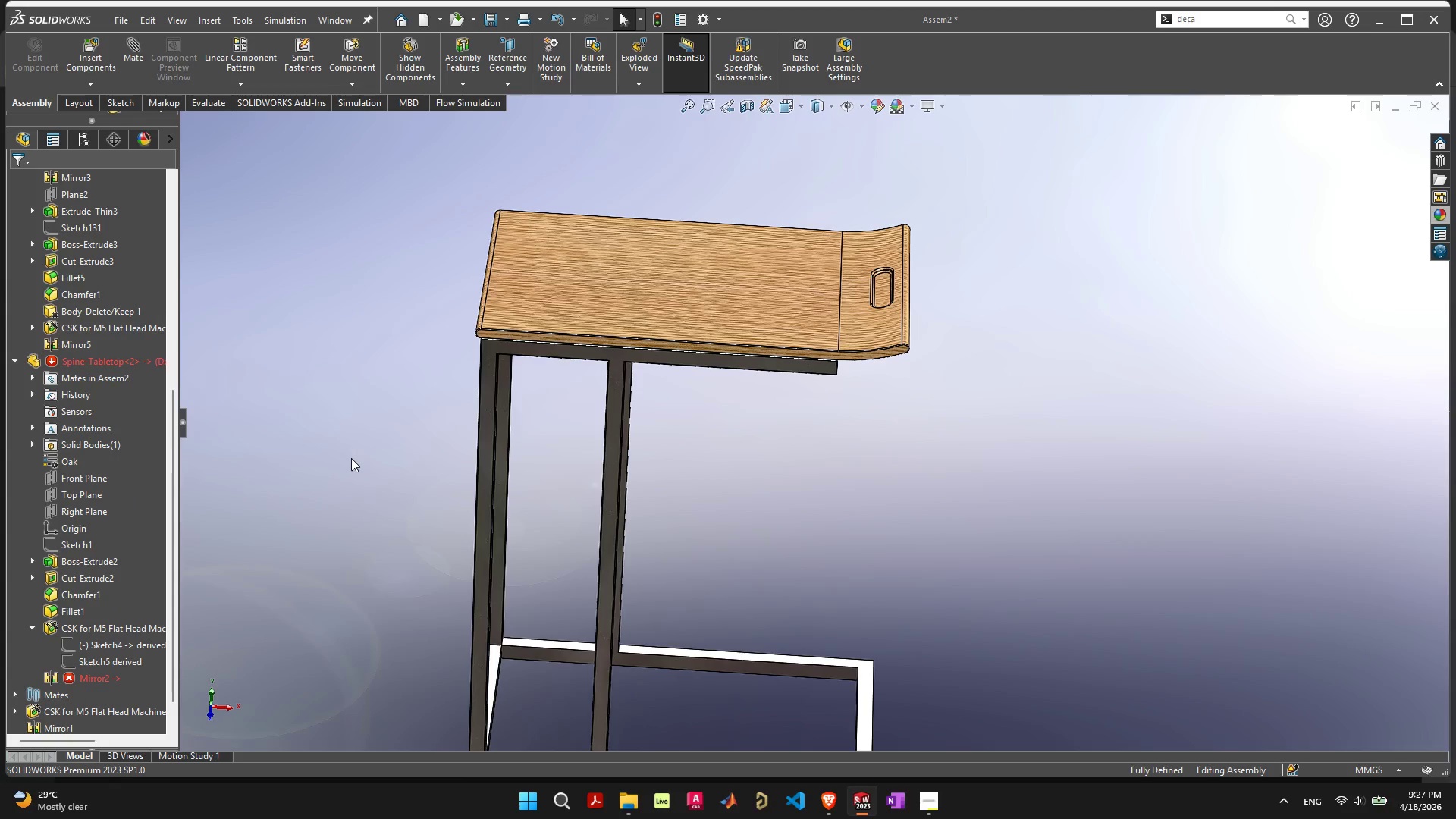 
key(Control+Z)
 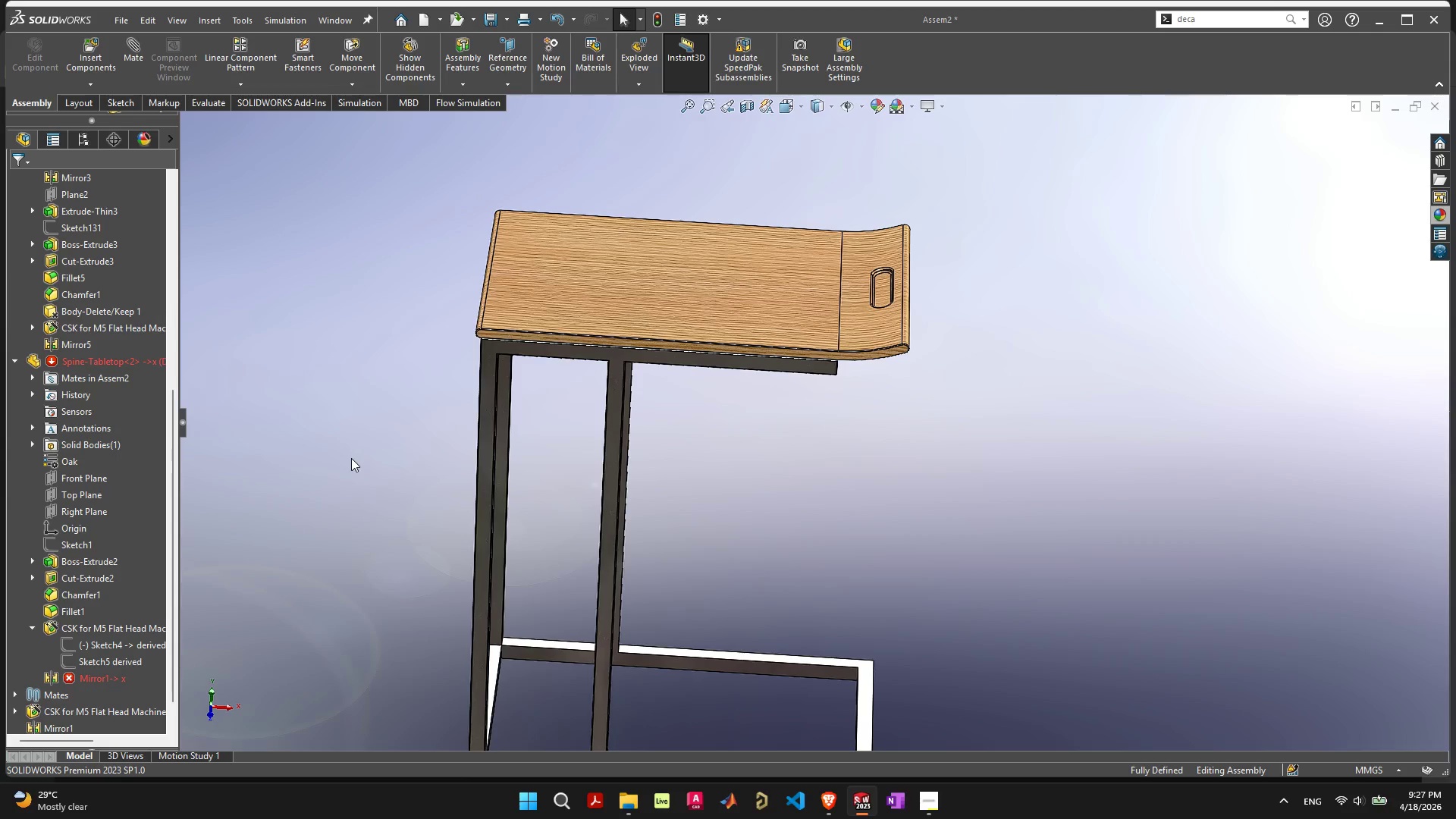 
key(Control+Z)
 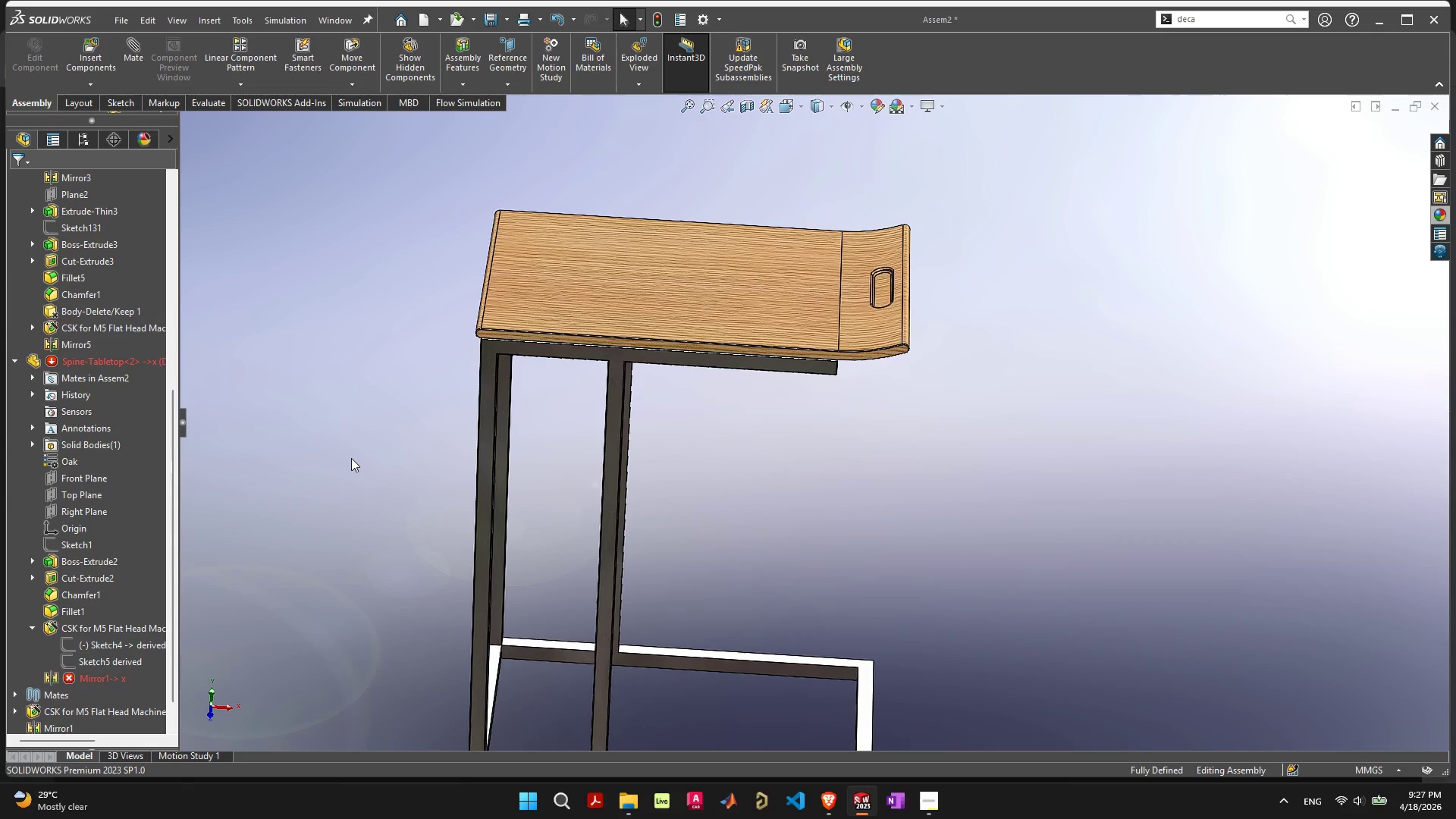 
key(Control+ControlLeft)
 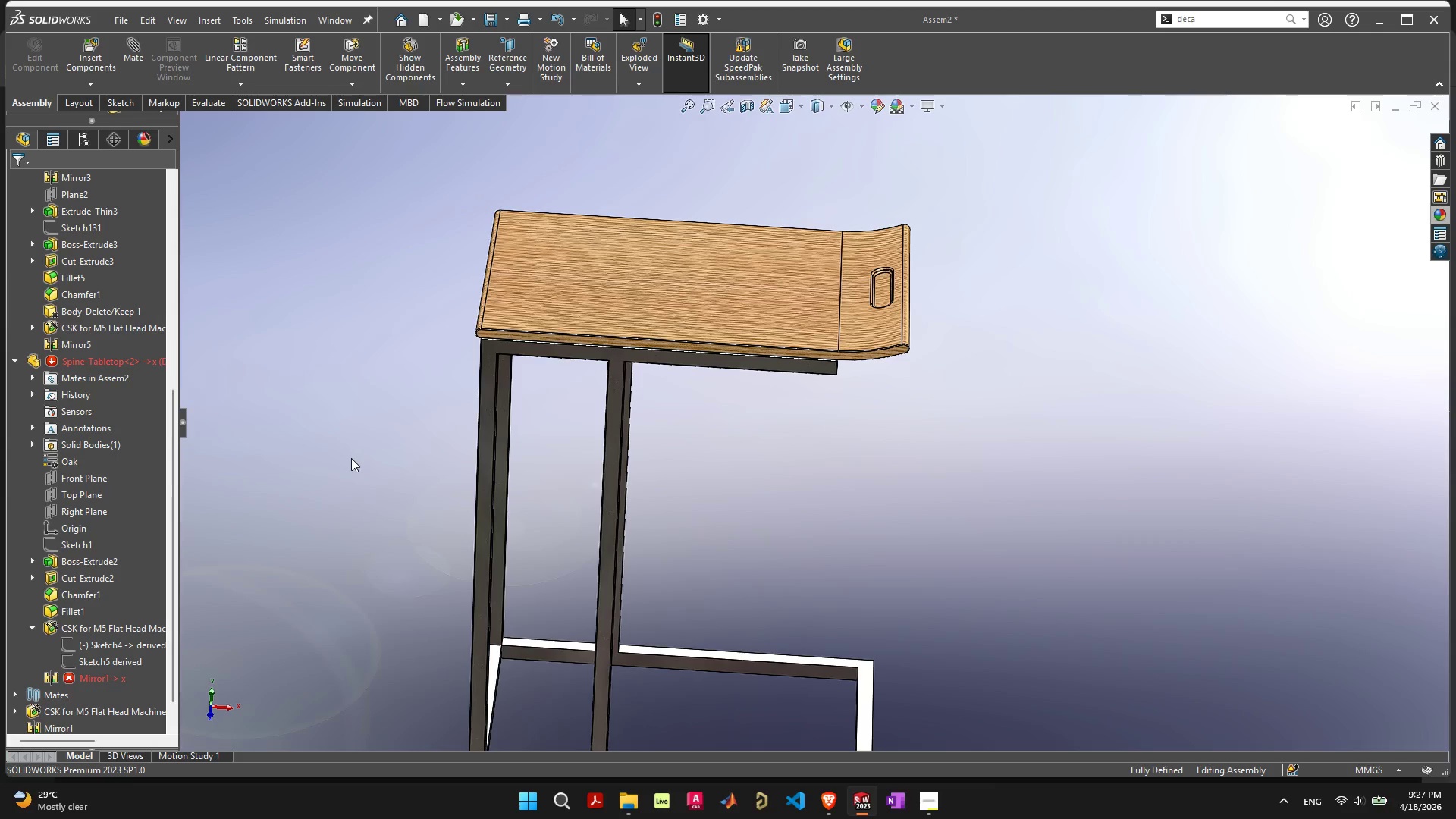 
key(Control+Z)
 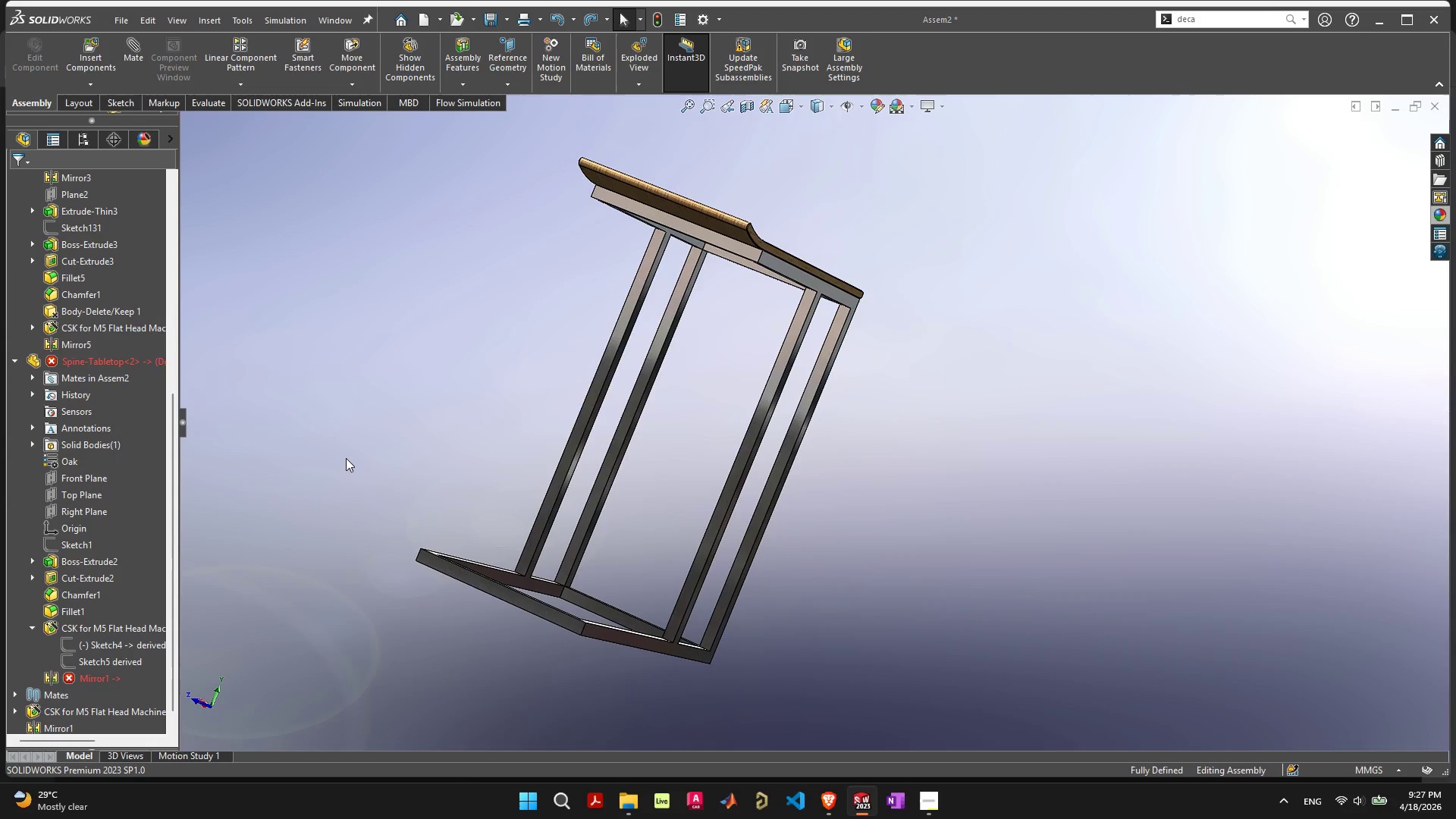 
left_click([331, 452])
 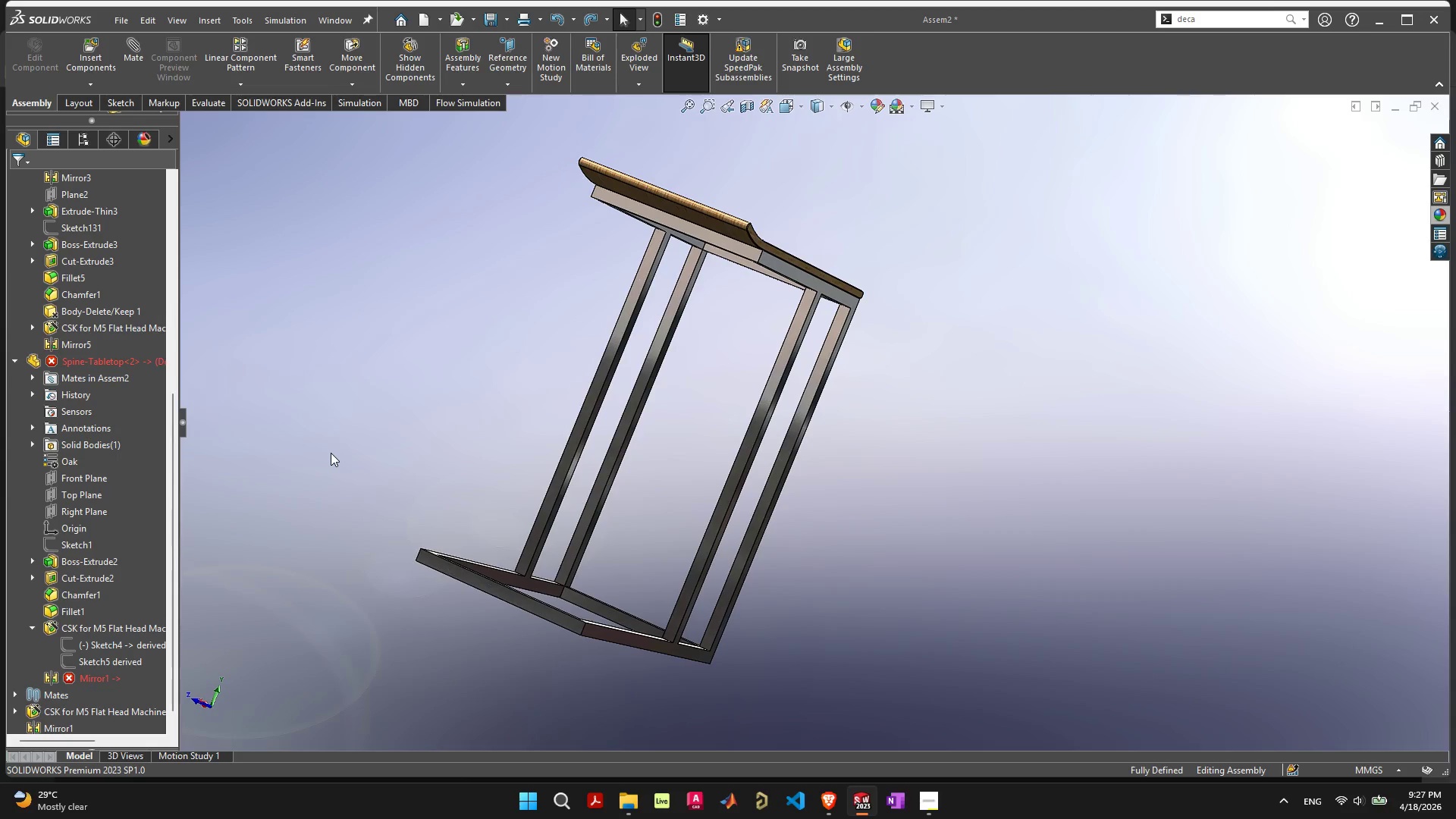 
key(Control+ControlLeft)
 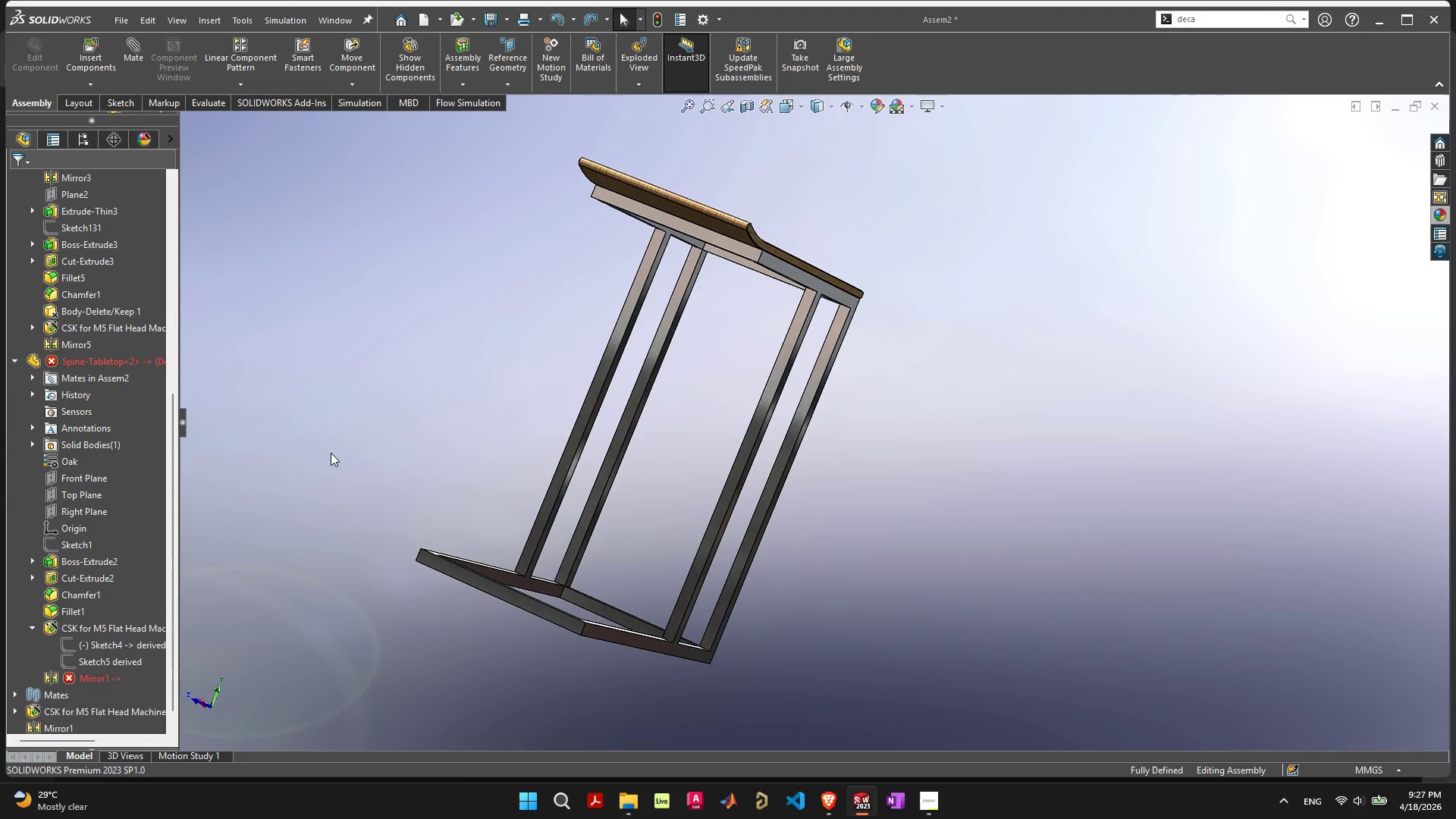 
key(Control+Z)
 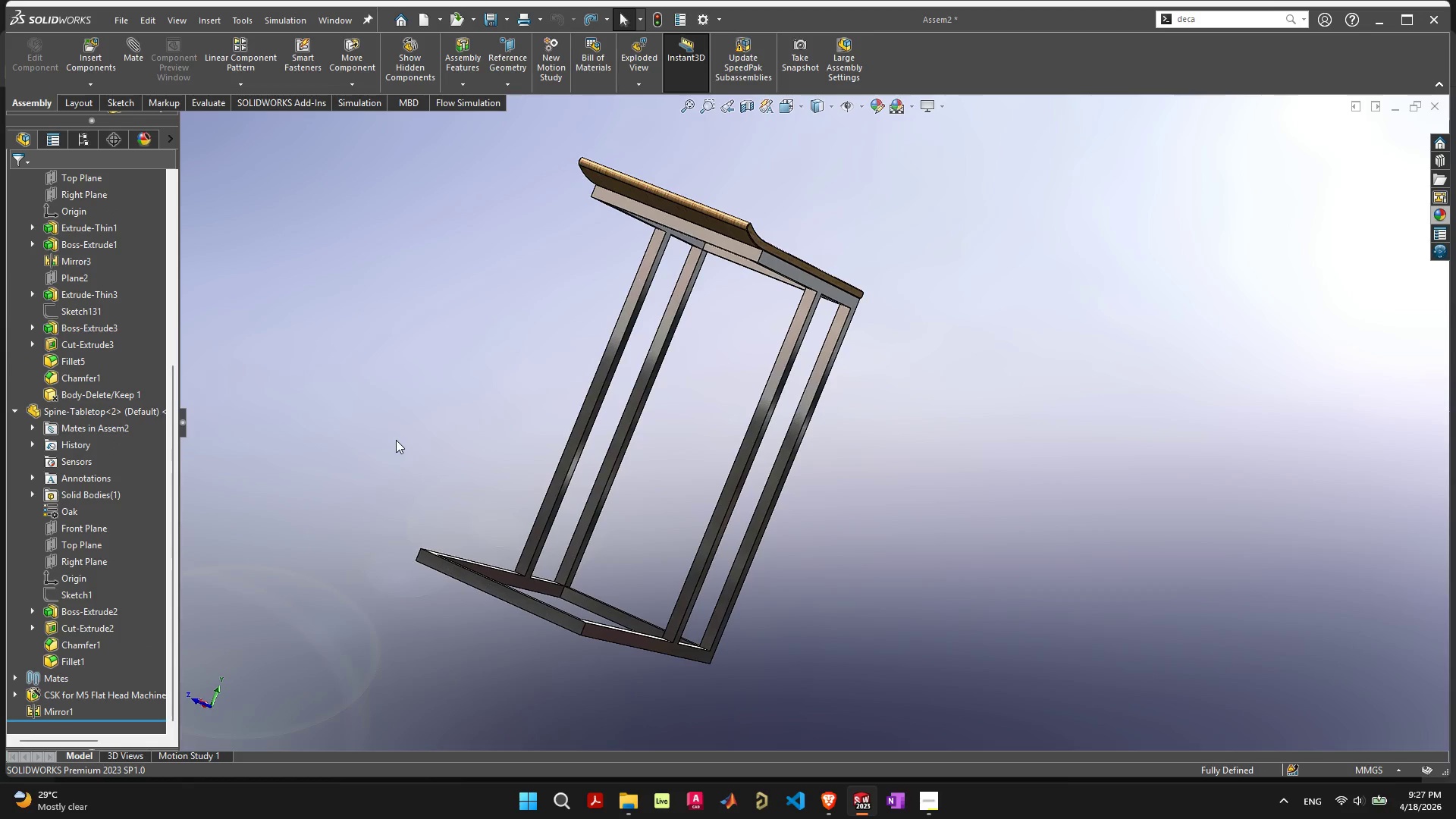 
scroll: coordinate [410, 437], scroll_direction: up, amount: 1.0
 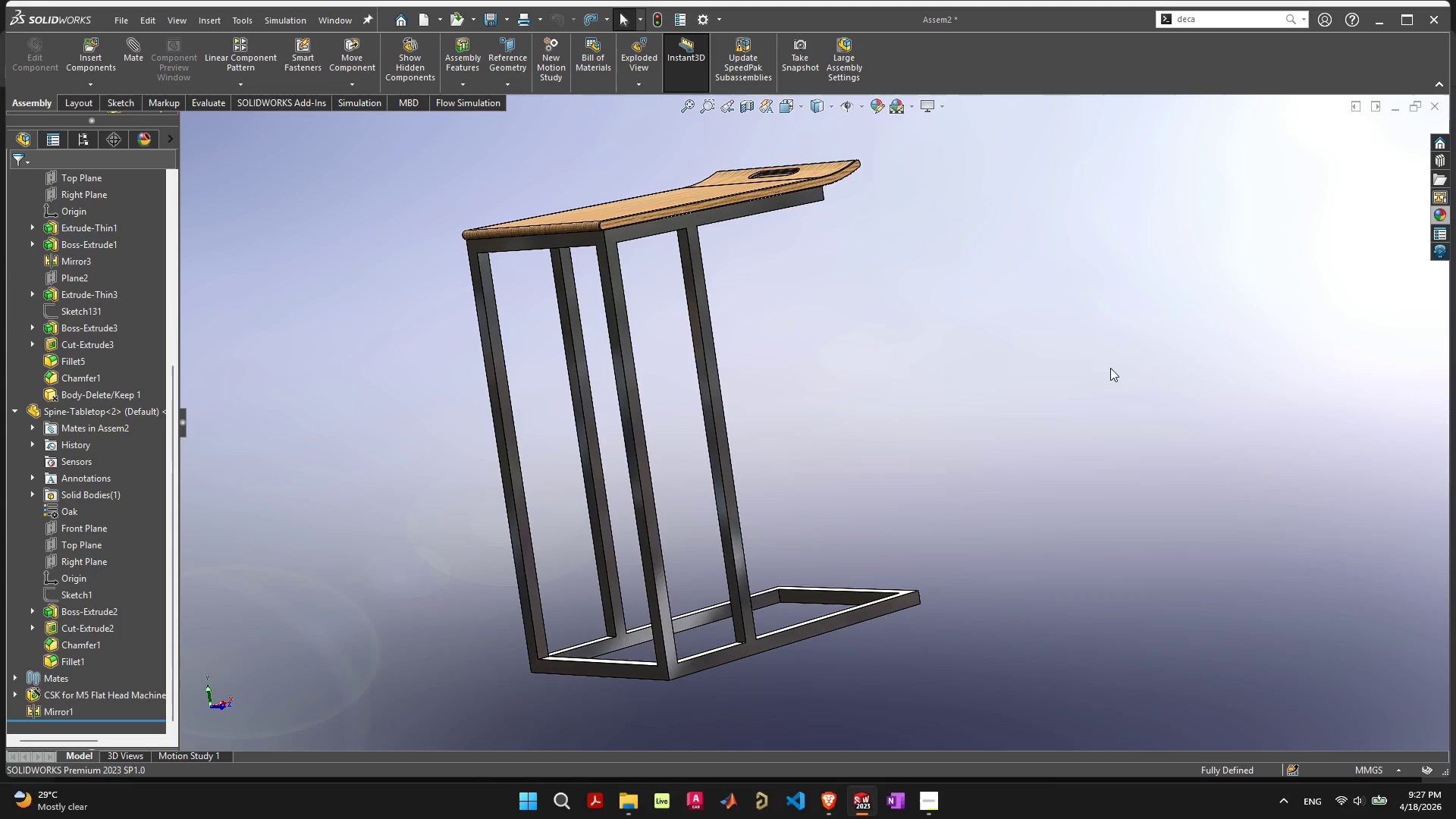 
wait(9.42)
 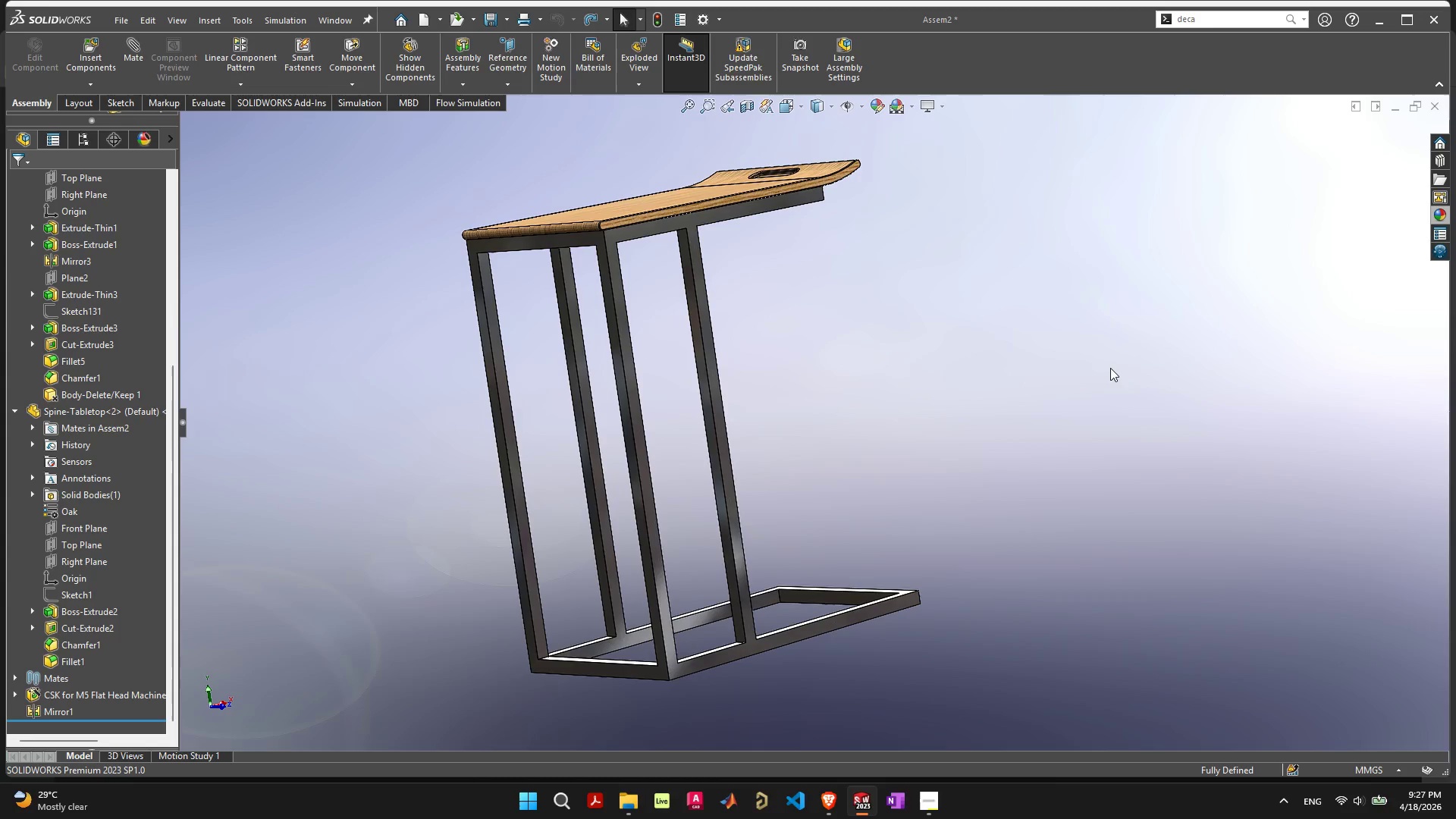 
mouse_move([487, 96])
 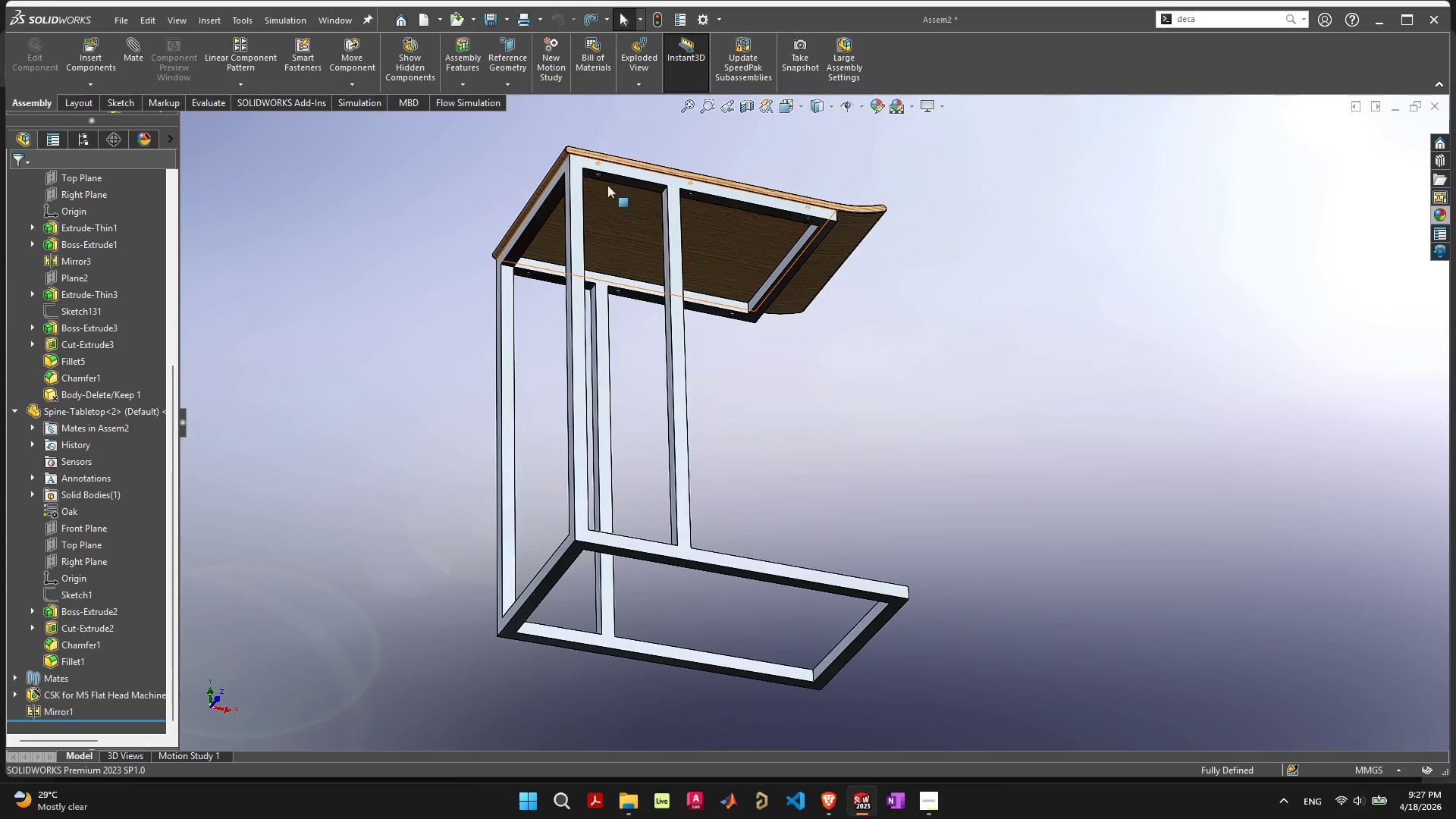 
scroll: coordinate [564, 140], scroll_direction: up, amount: 7.0
 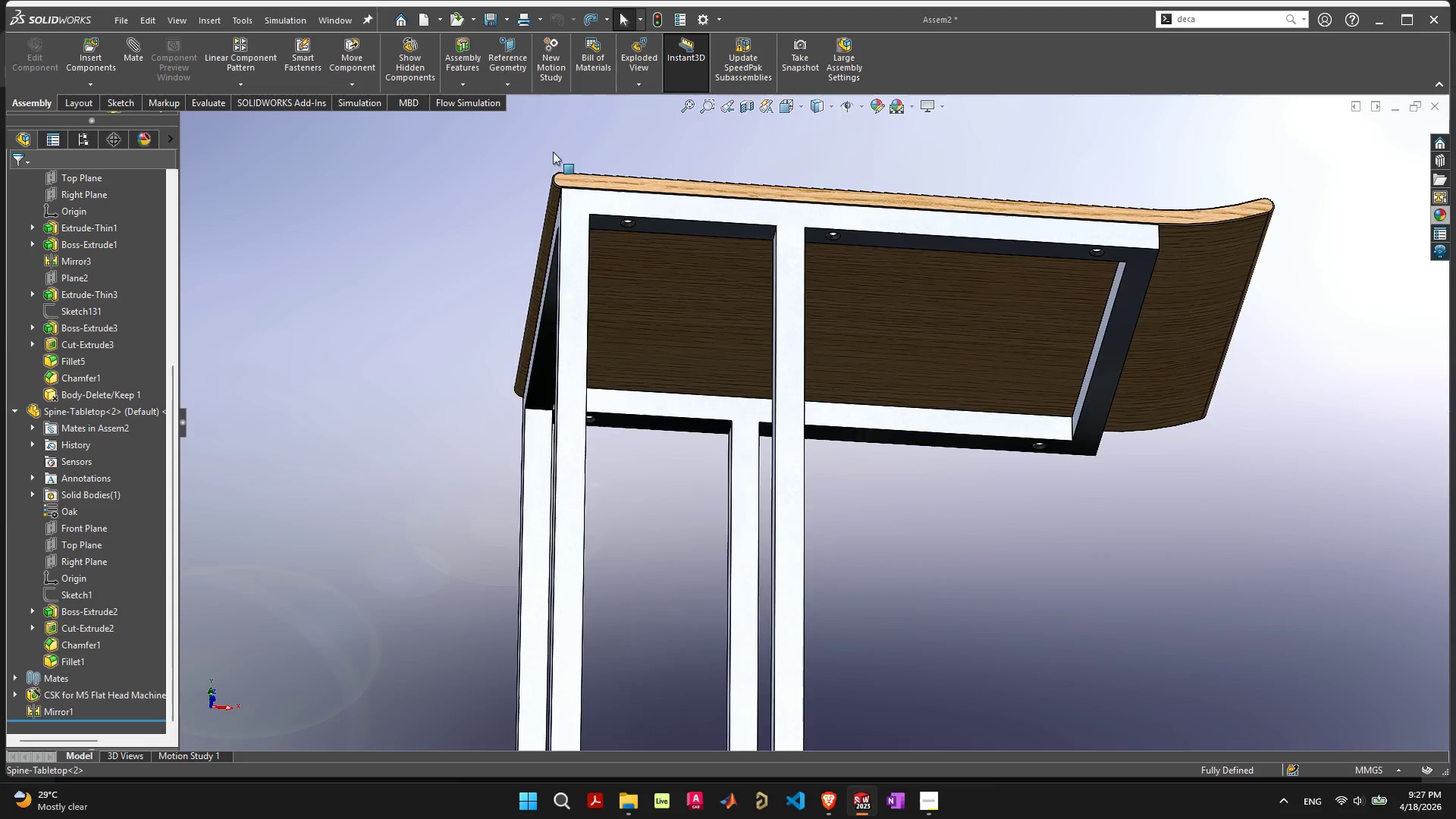 
scroll: coordinate [554, 155], scroll_direction: down, amount: 4.0
 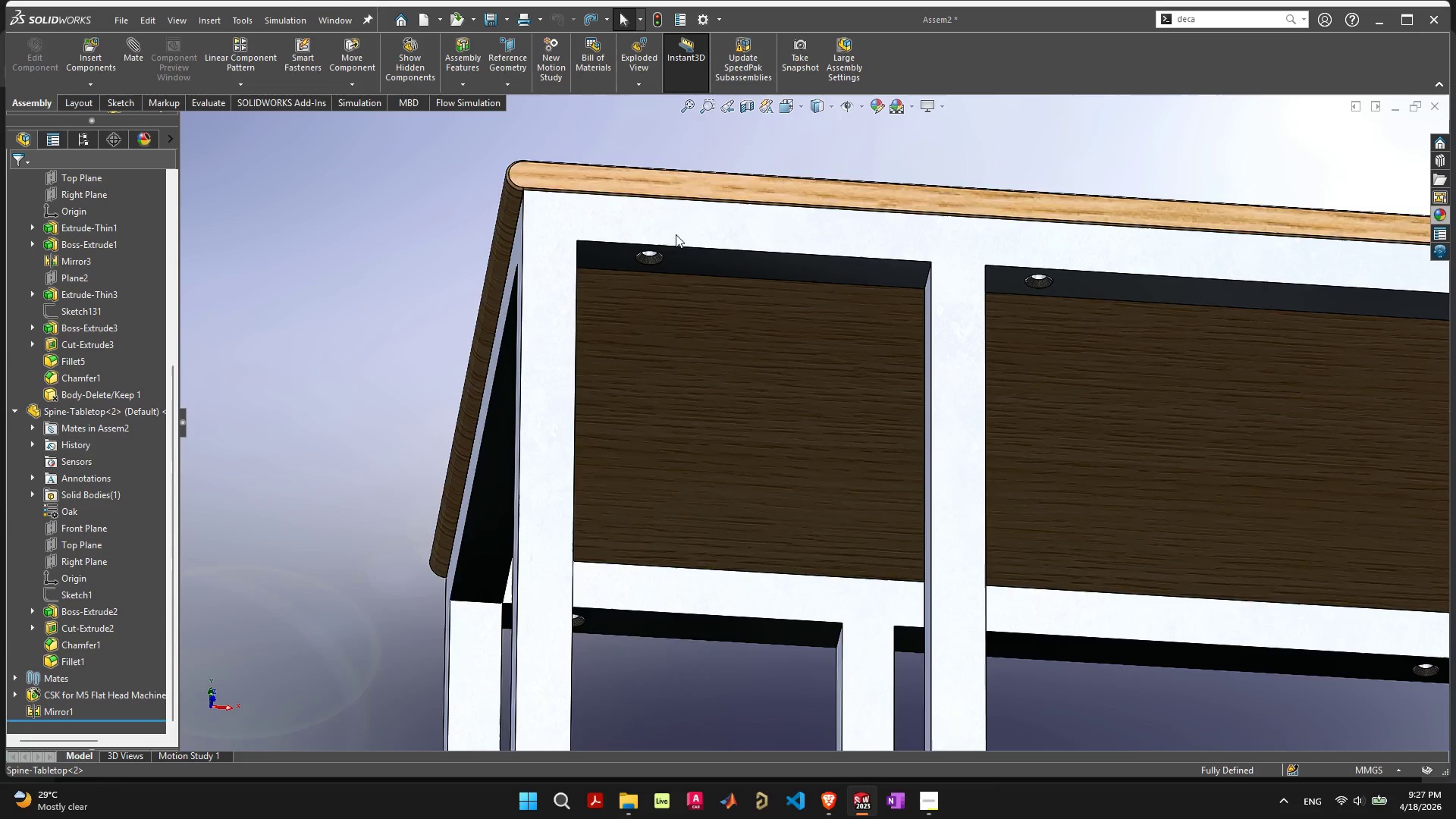 
scroll: coordinate [676, 234], scroll_direction: up, amount: 4.0
 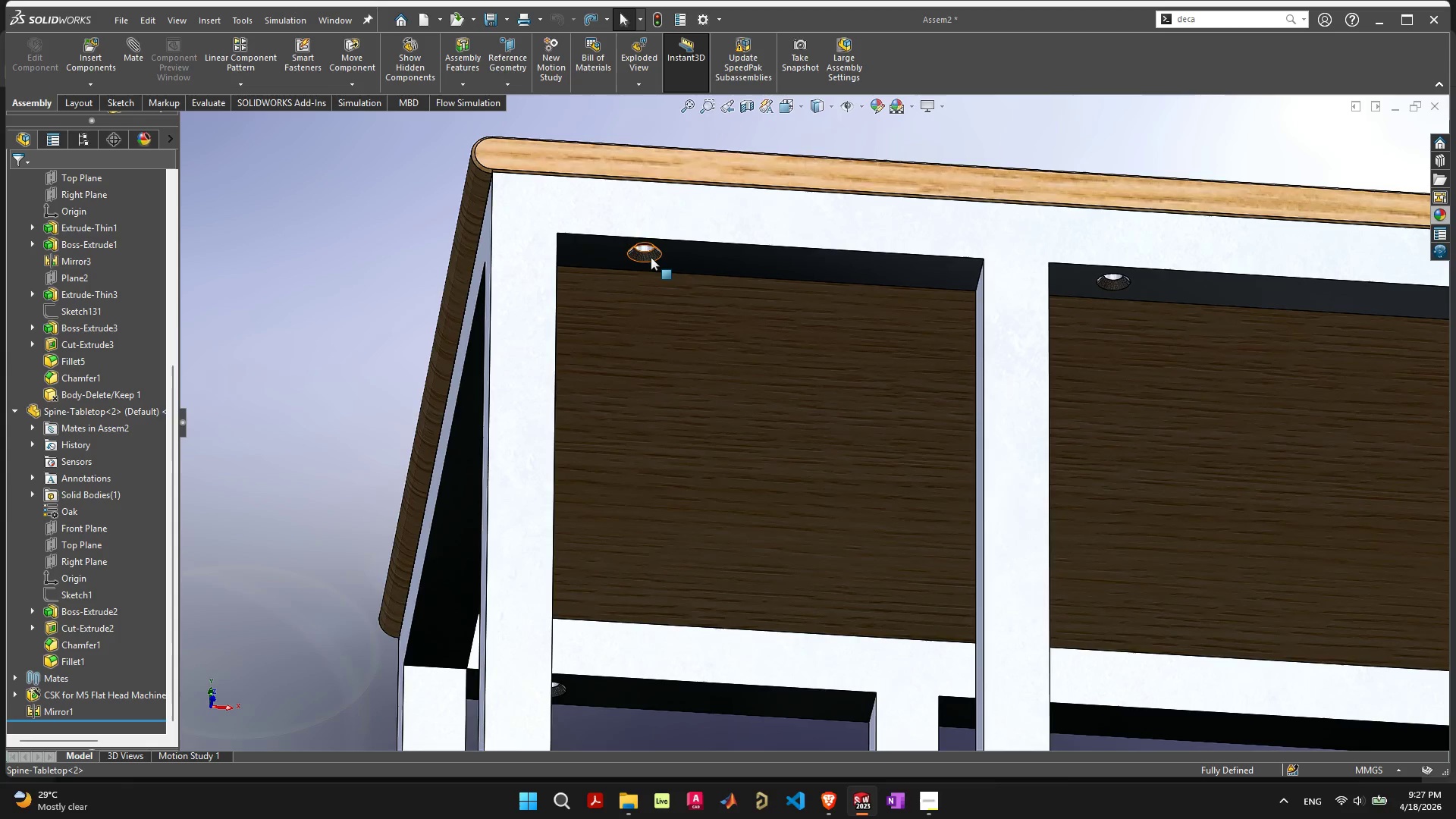 
left_click([651, 257])
 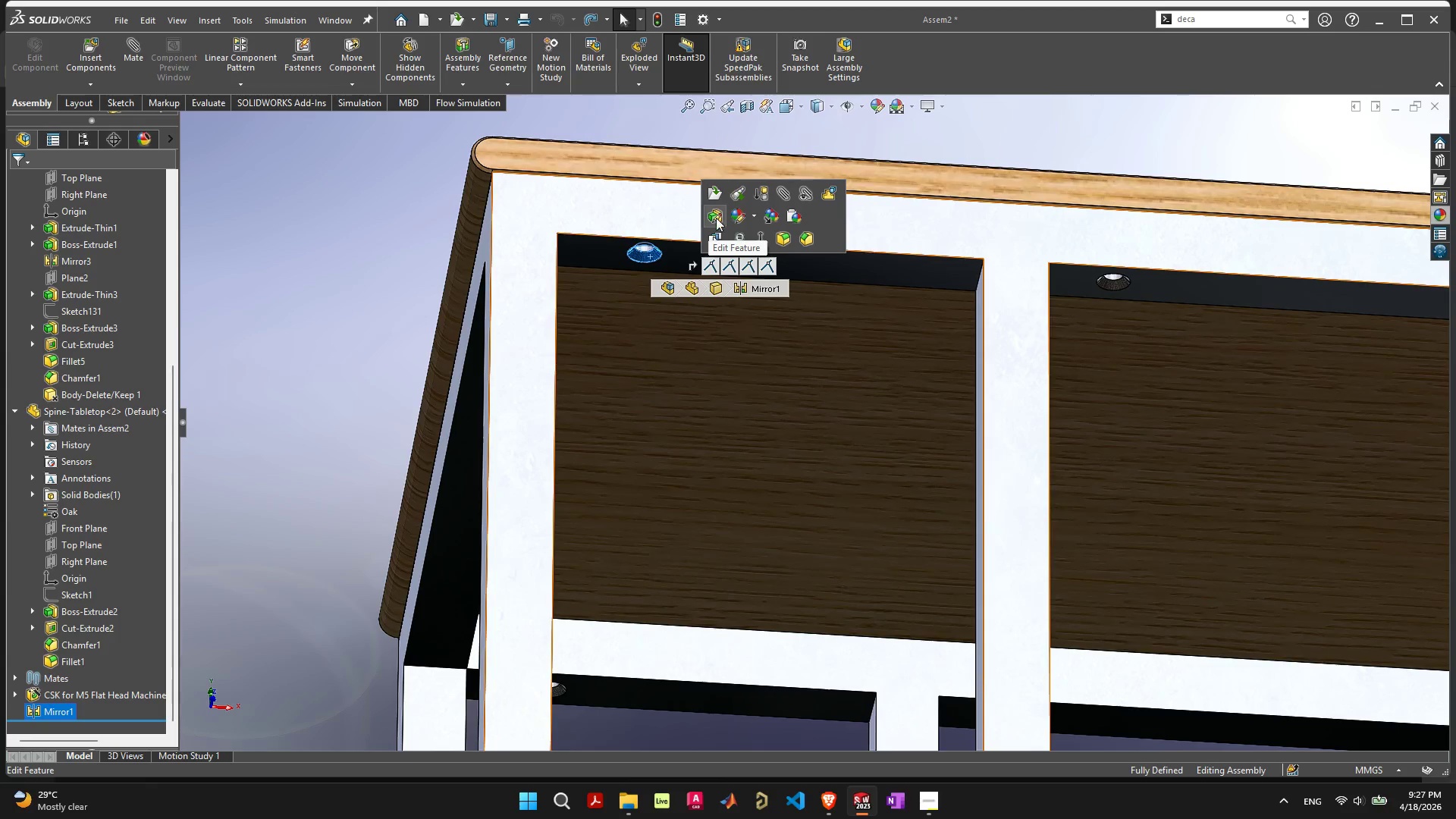 
left_click([714, 208])
 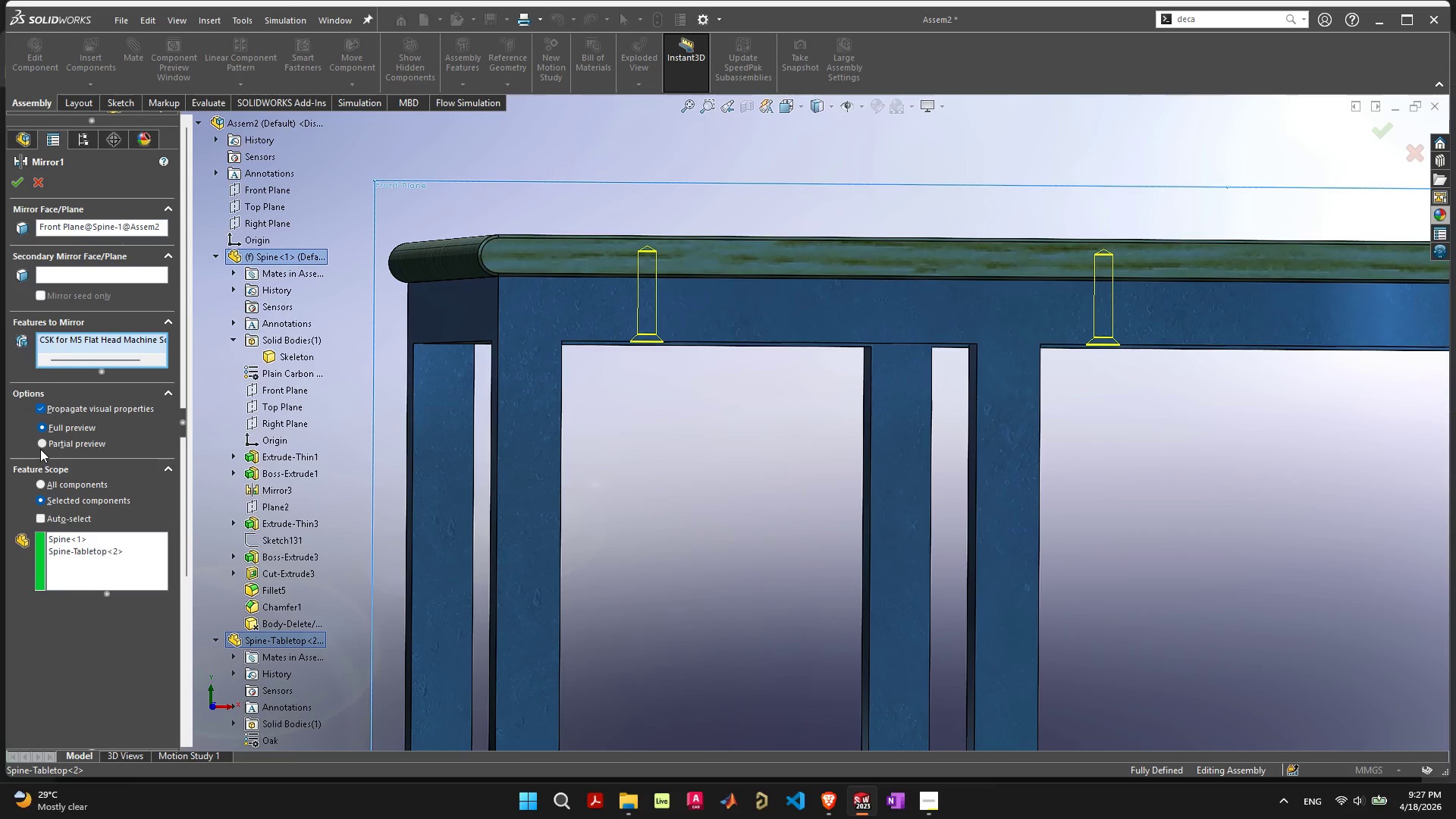 
wait(13.3)
 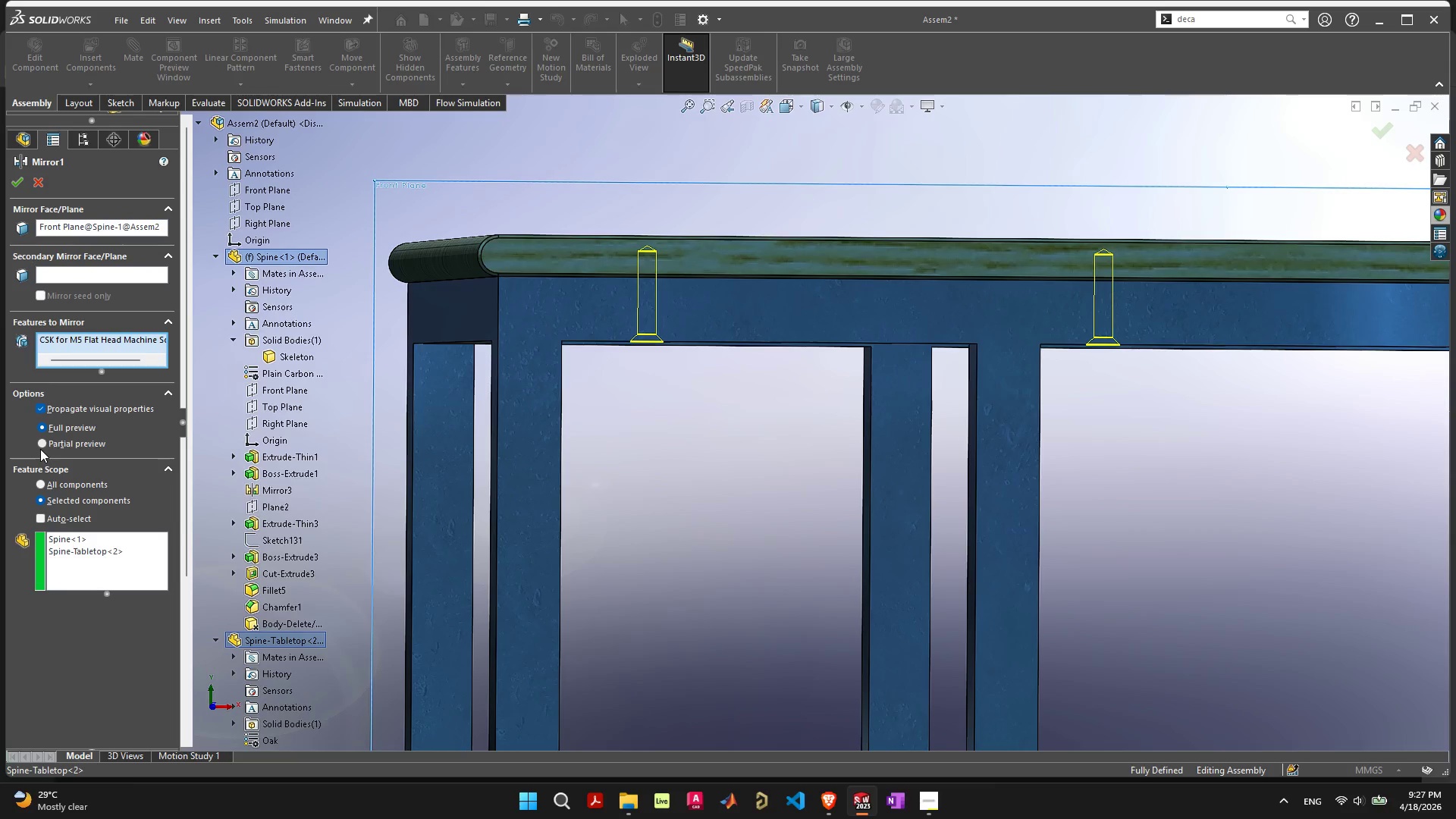 
left_click([24, 184])
 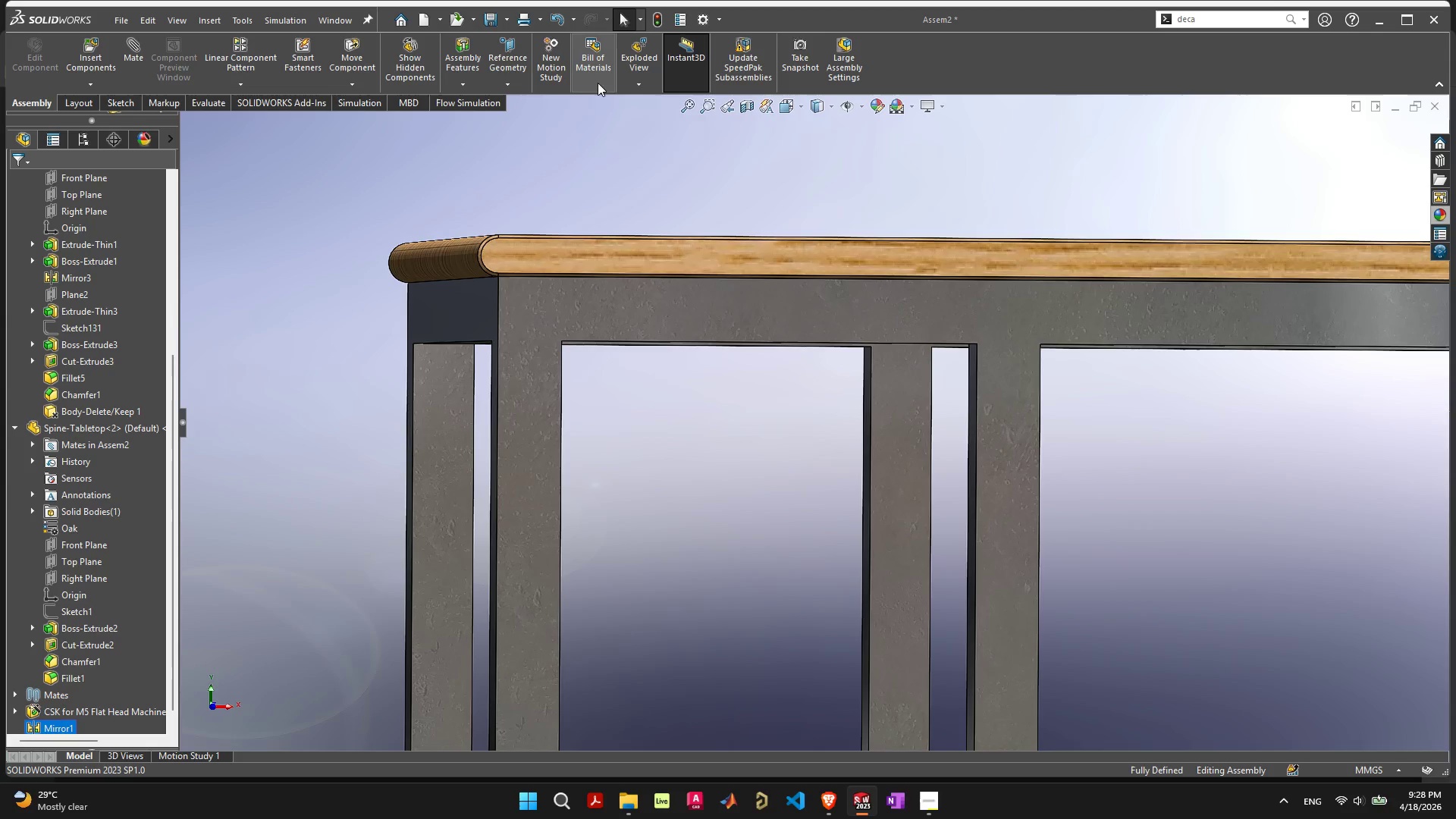 
left_click([744, 104])
 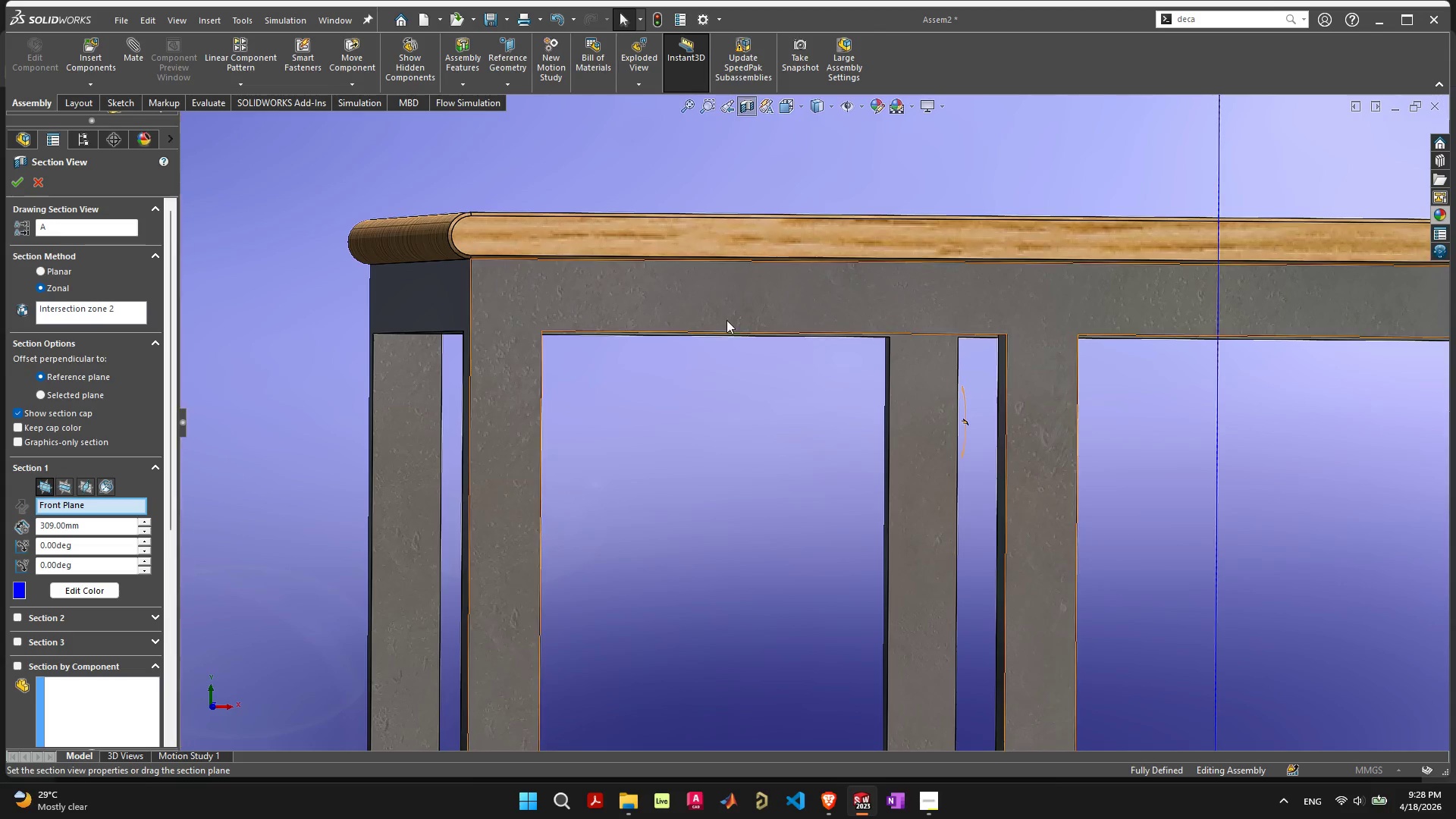 
scroll: coordinate [729, 325], scroll_direction: down, amount: 2.0
 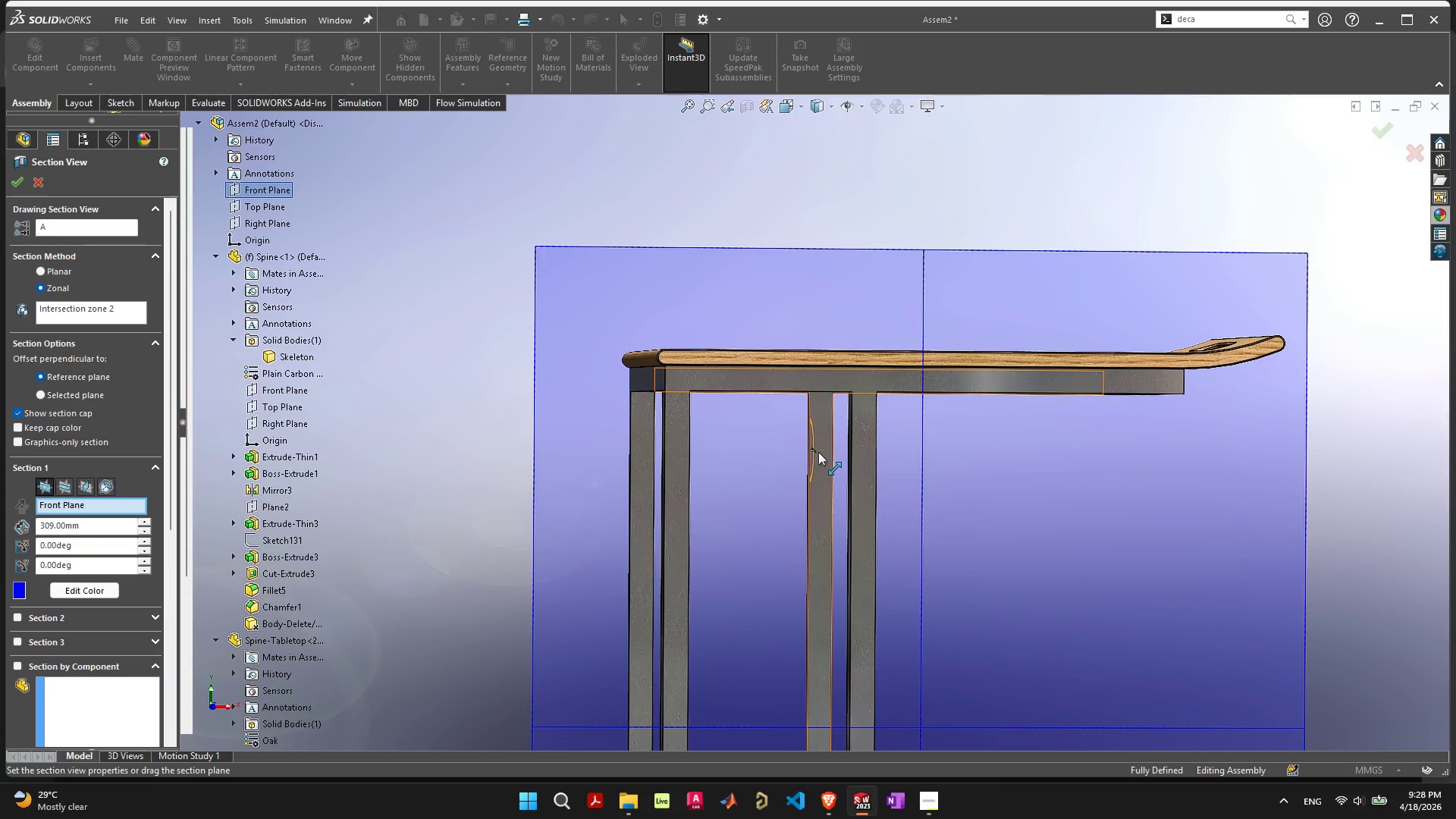 
left_click_drag(start_coordinate=[812, 452], to_coordinate=[772, 280])
 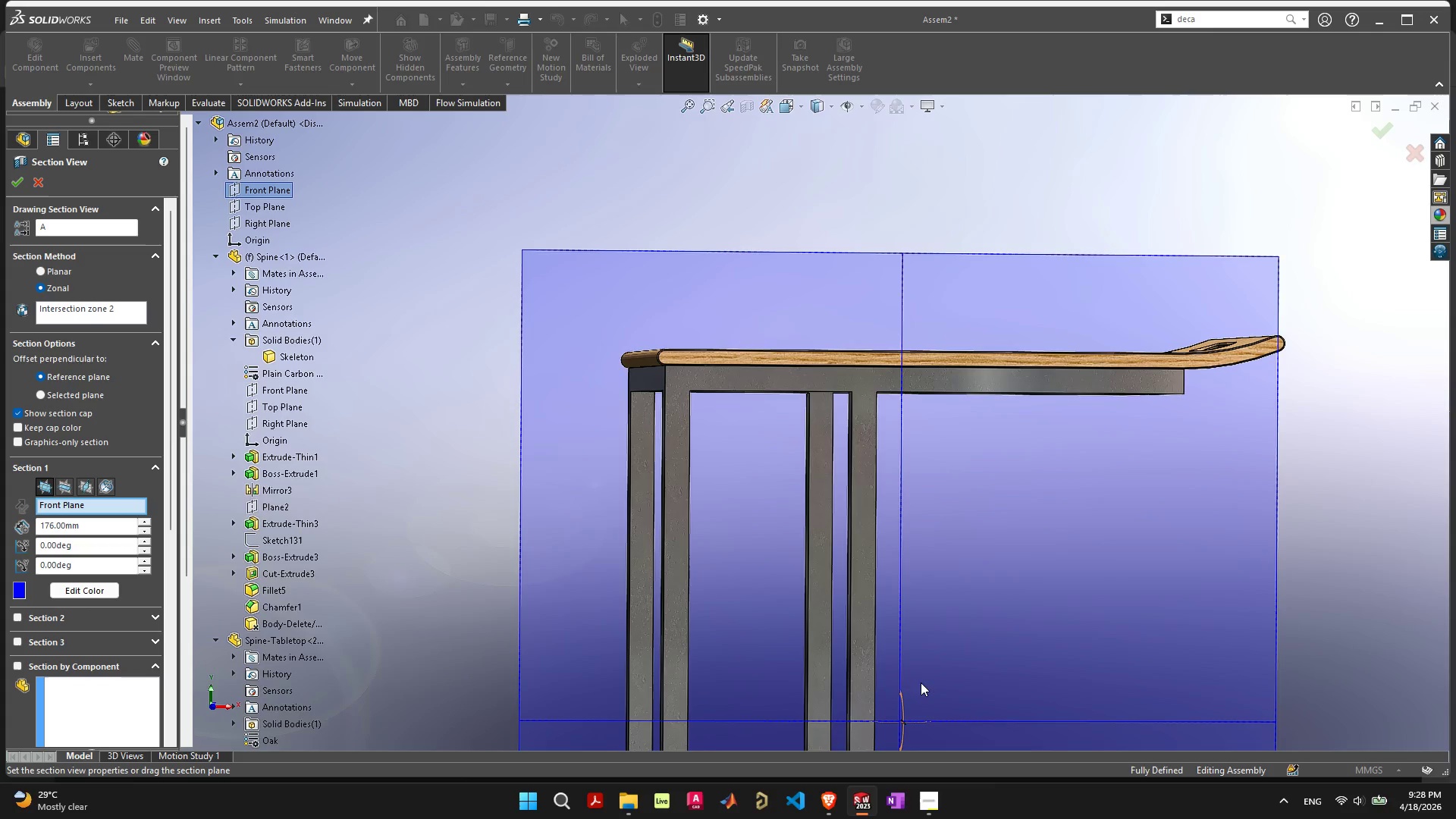 
scroll: coordinate [921, 682], scroll_direction: down, amount: 1.0
 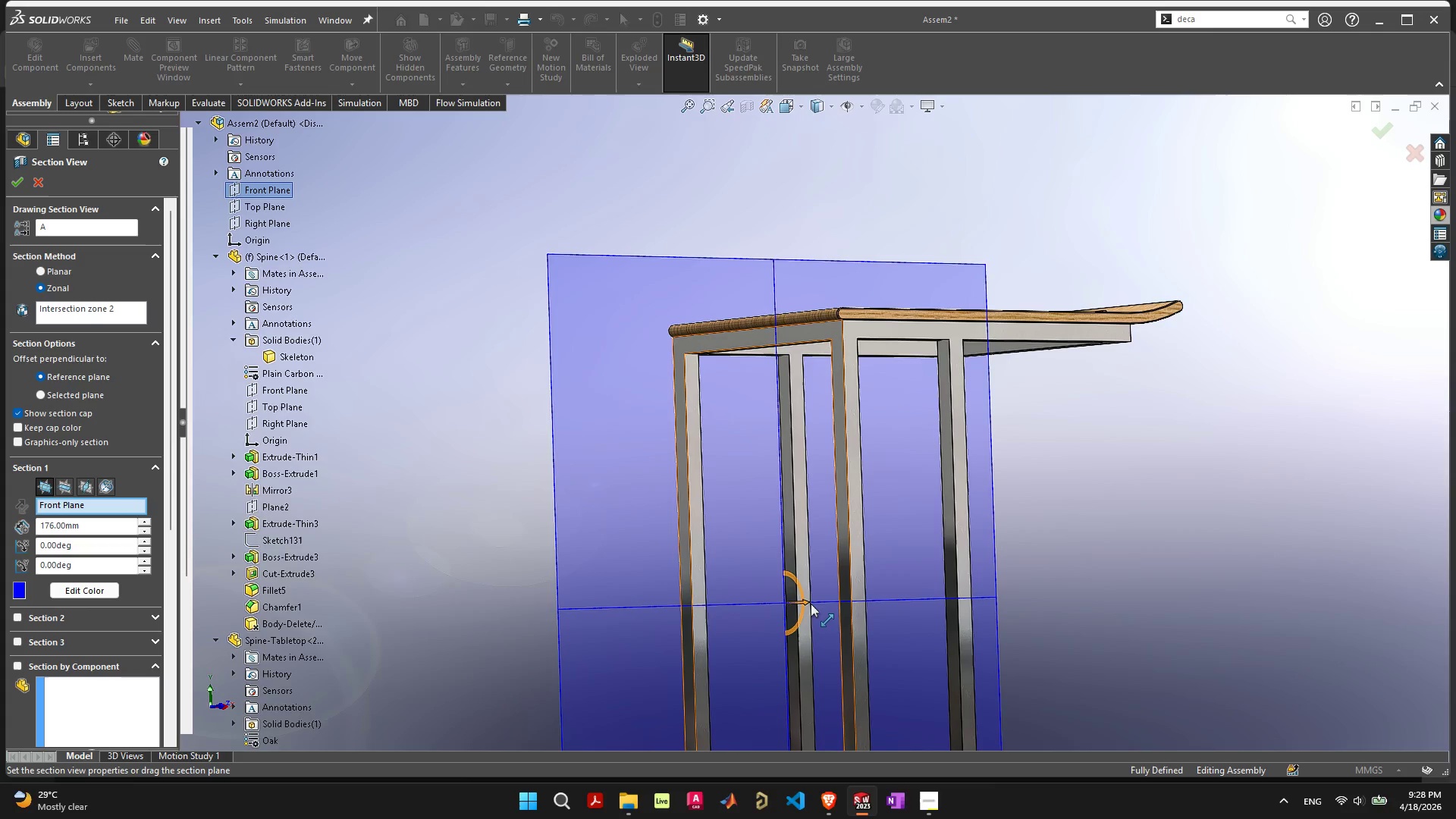 
left_click_drag(start_coordinate=[805, 602], to_coordinate=[920, 620])
 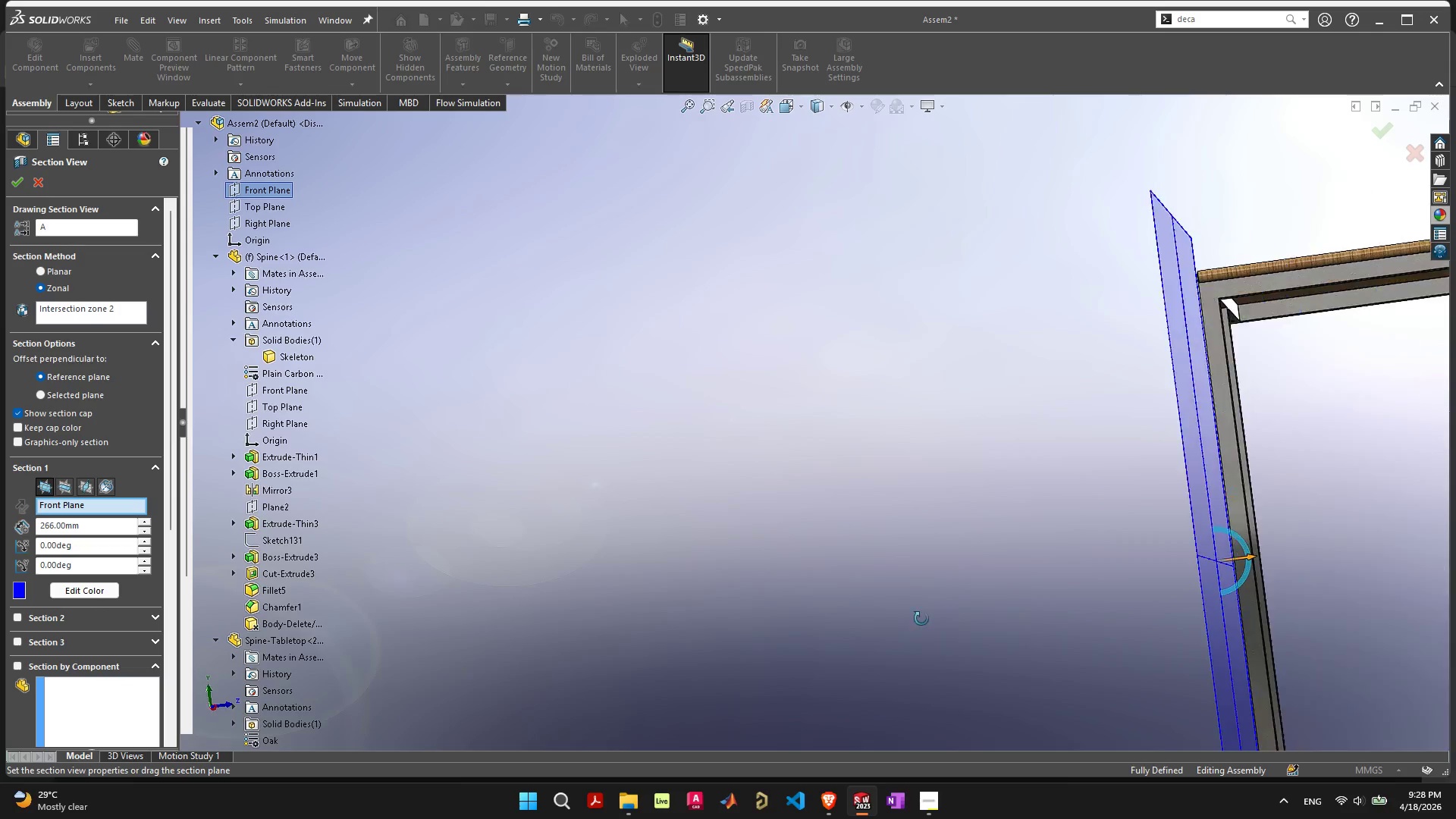 
scroll: coordinate [959, 619], scroll_direction: down, amount: 3.0
 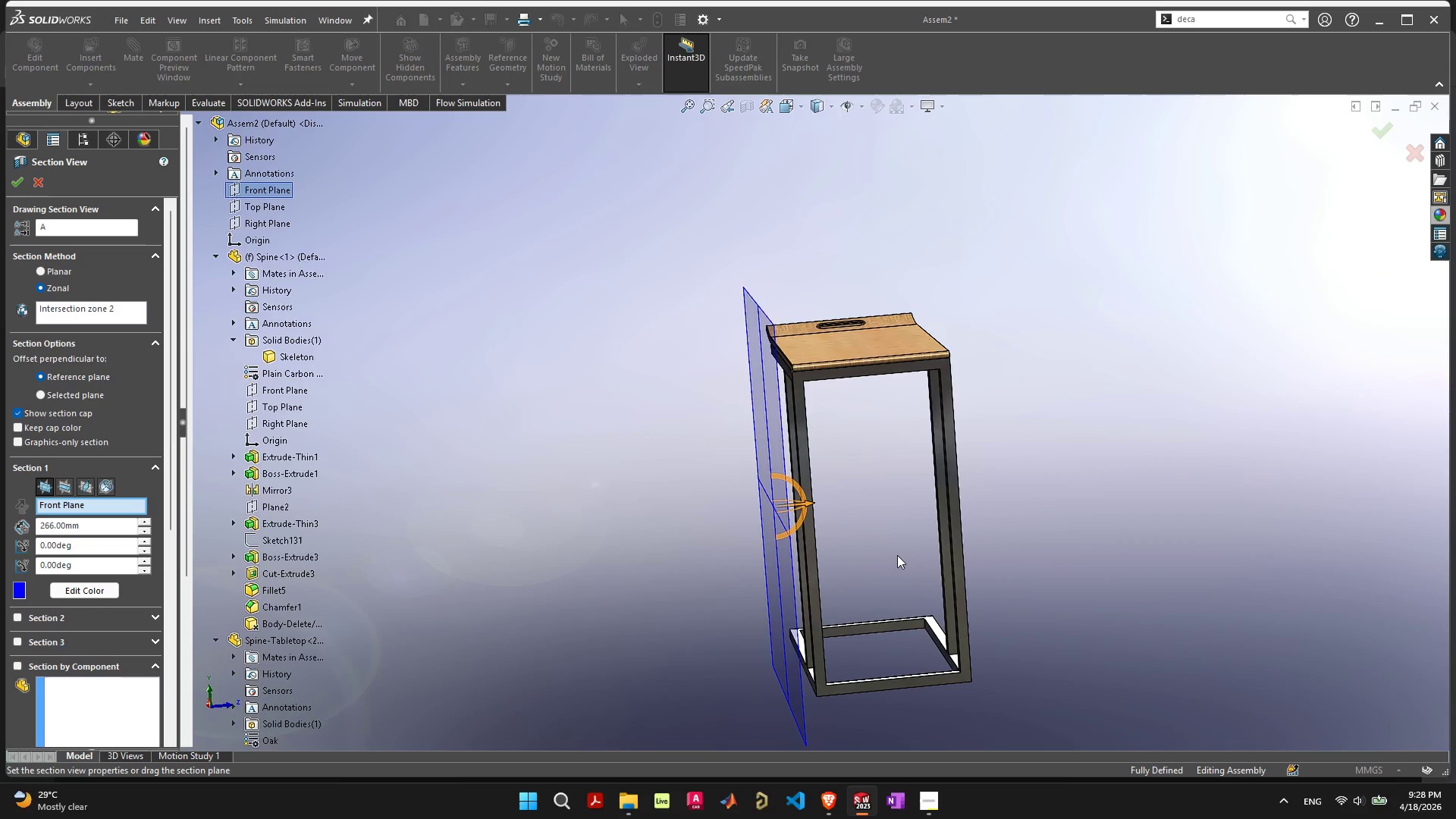 
scroll: coordinate [516, 605], scroll_direction: up, amount: 4.0
 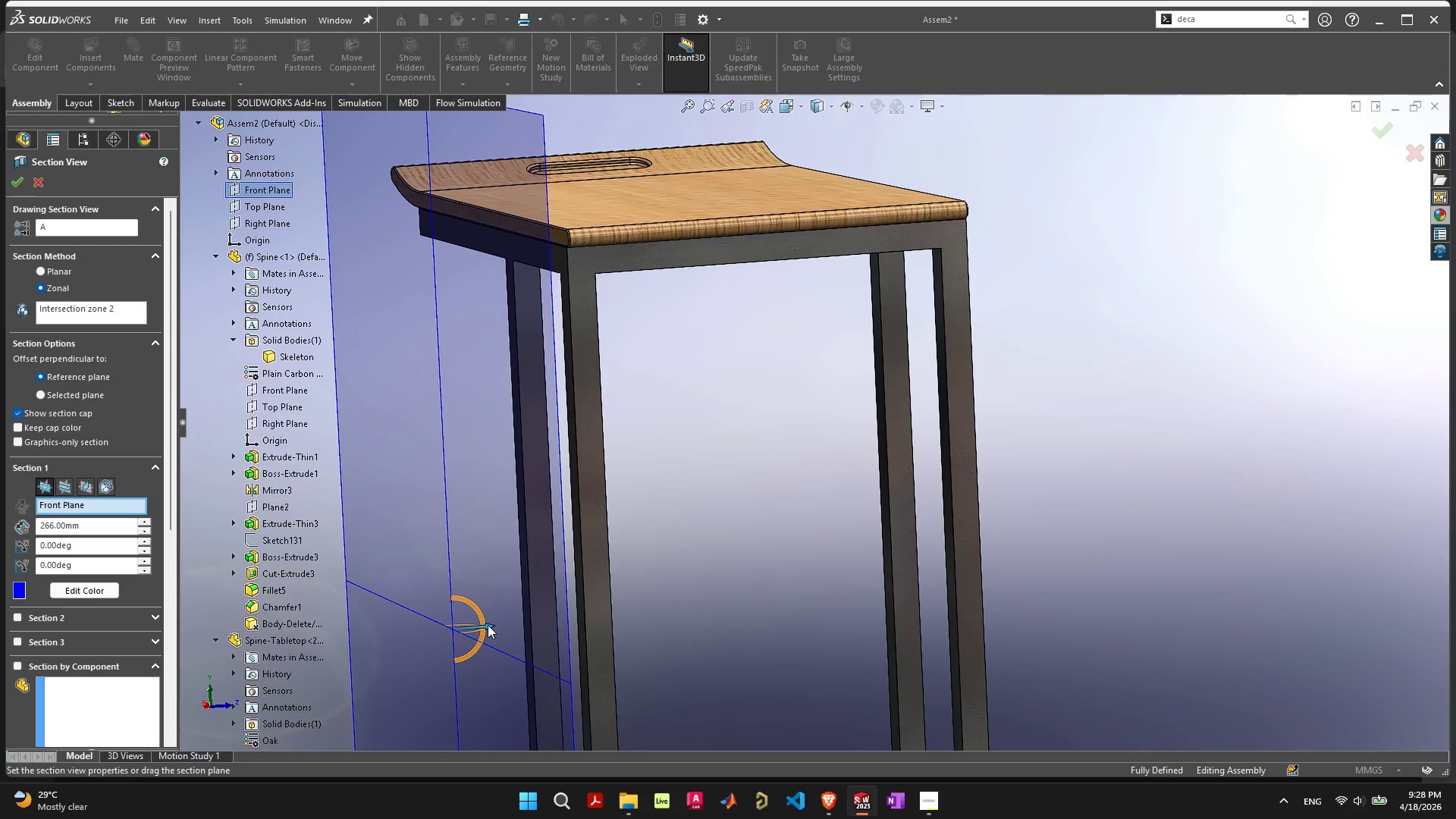 
left_click_drag(start_coordinate=[488, 625], to_coordinate=[614, 589])
 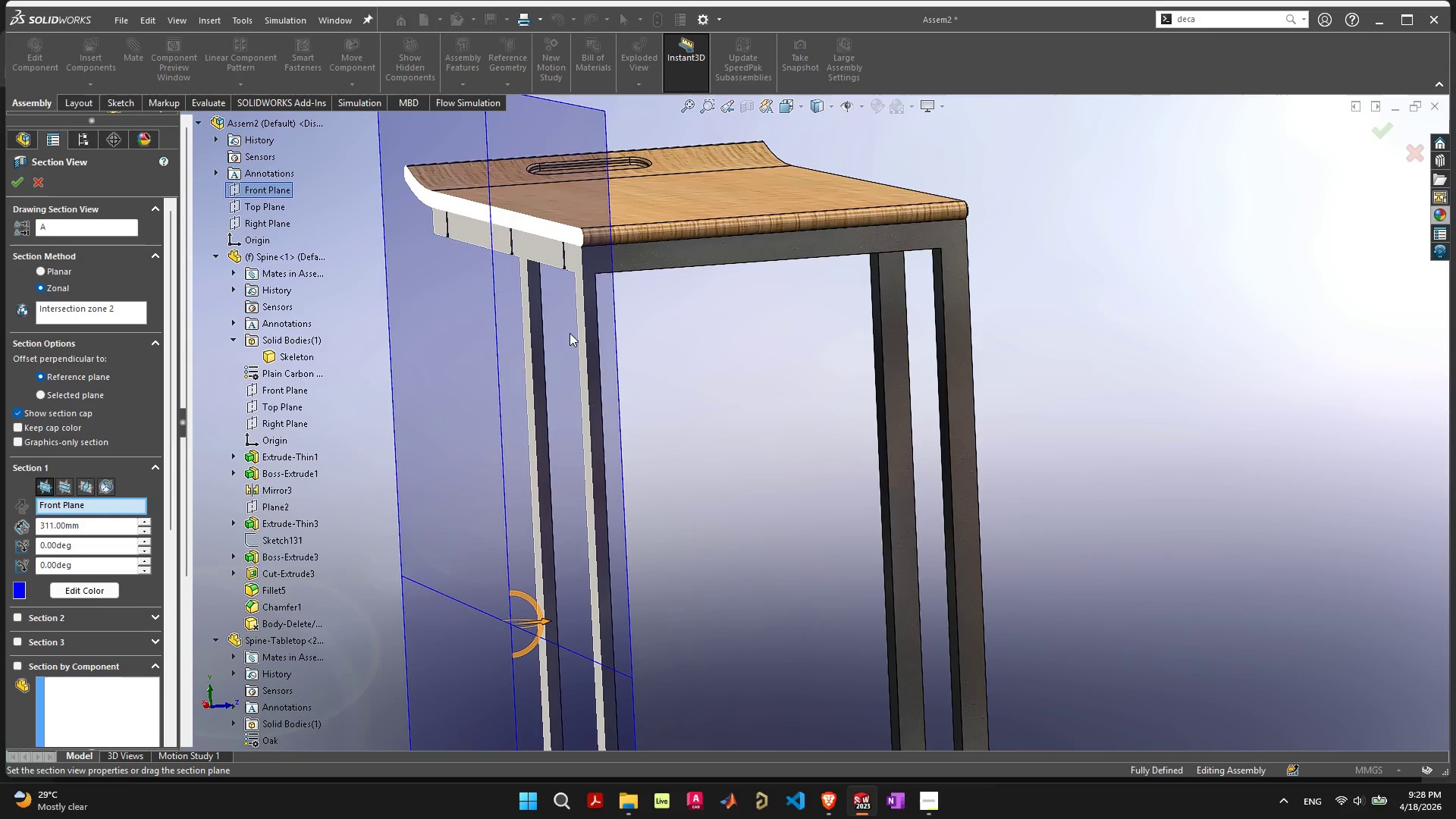 
scroll: coordinate [601, 278], scroll_direction: up, amount: 4.0
 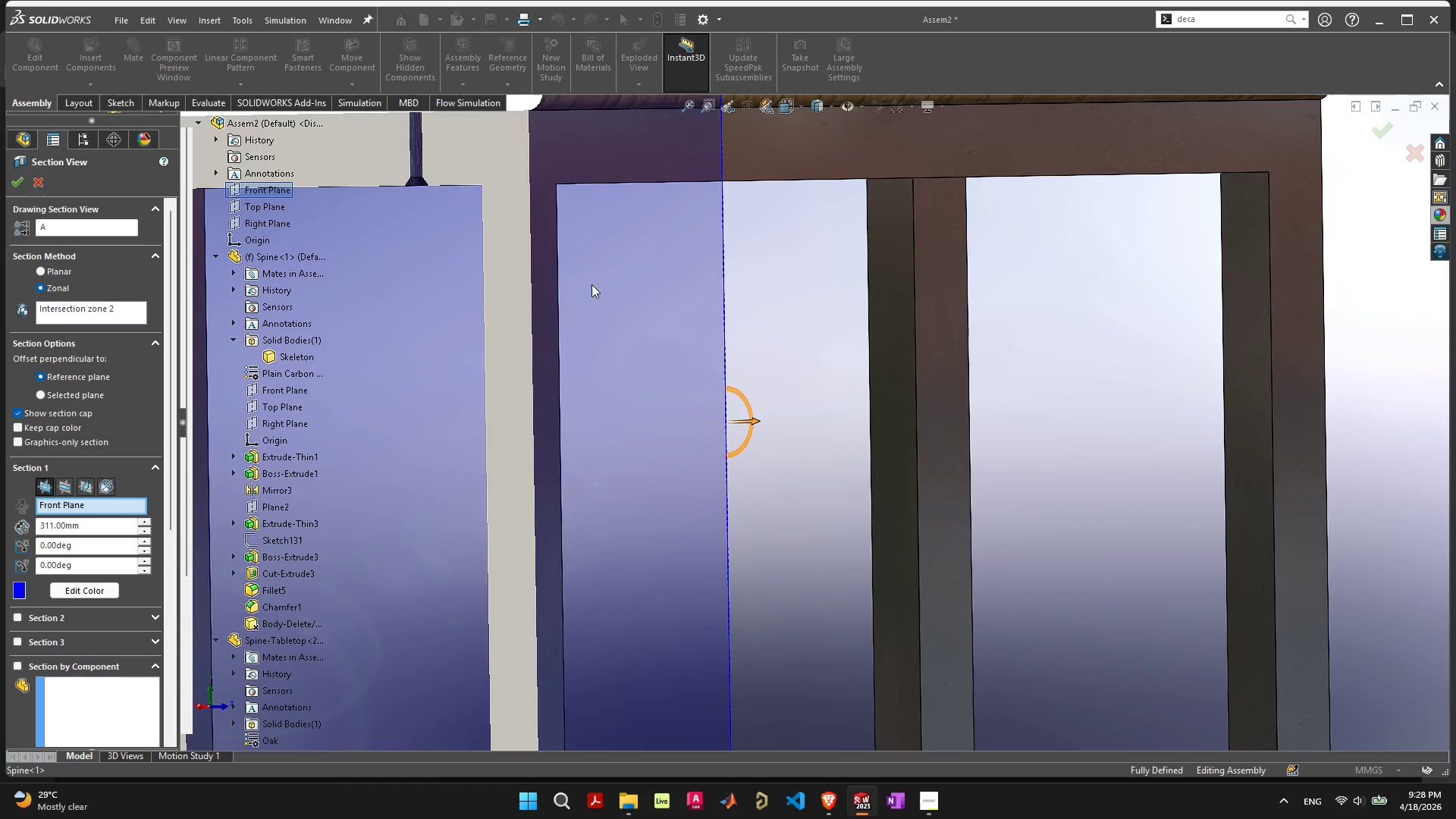 
scroll: coordinate [558, 295], scroll_direction: down, amount: 3.0
 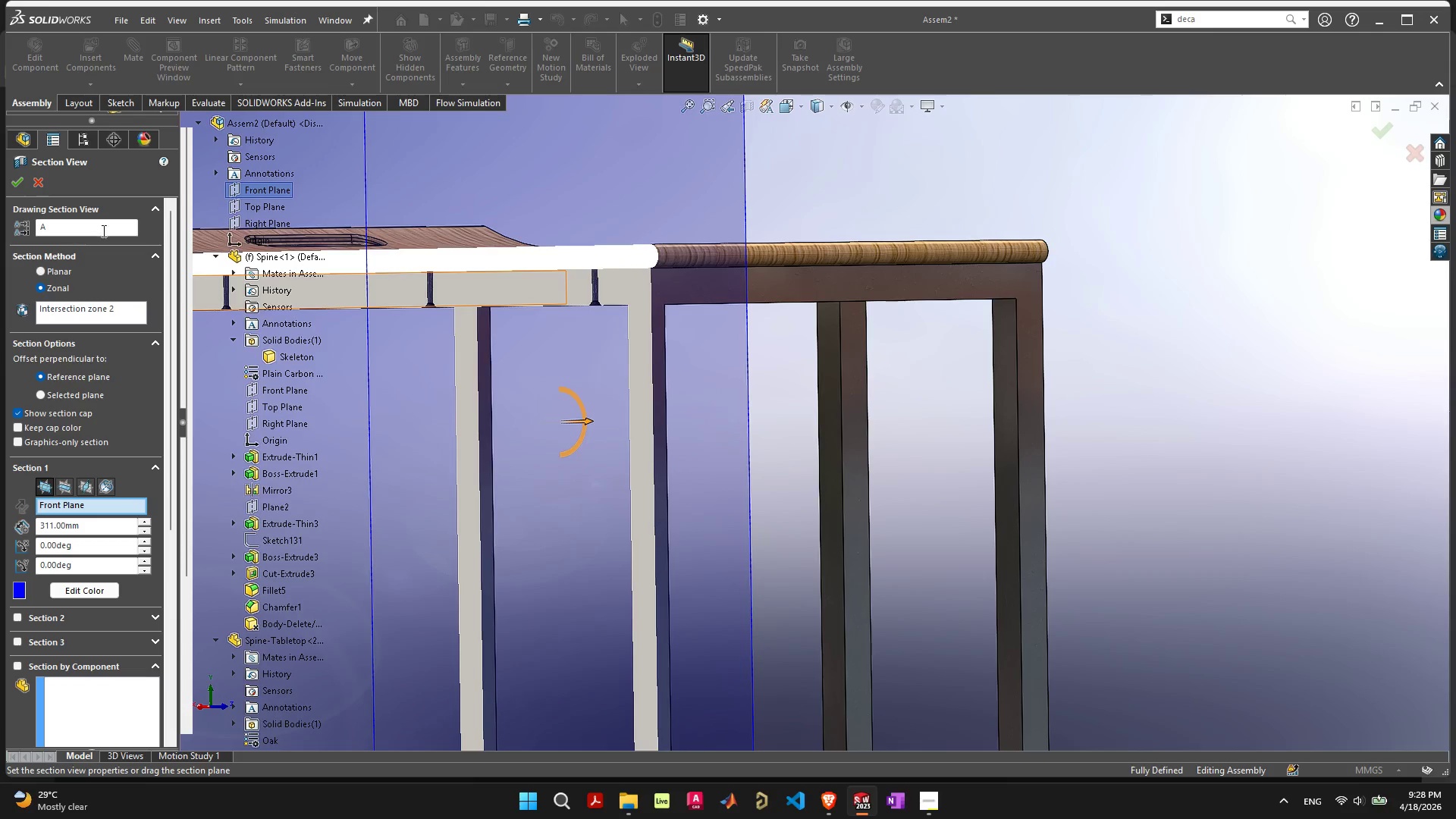 
left_click([10, 179])
 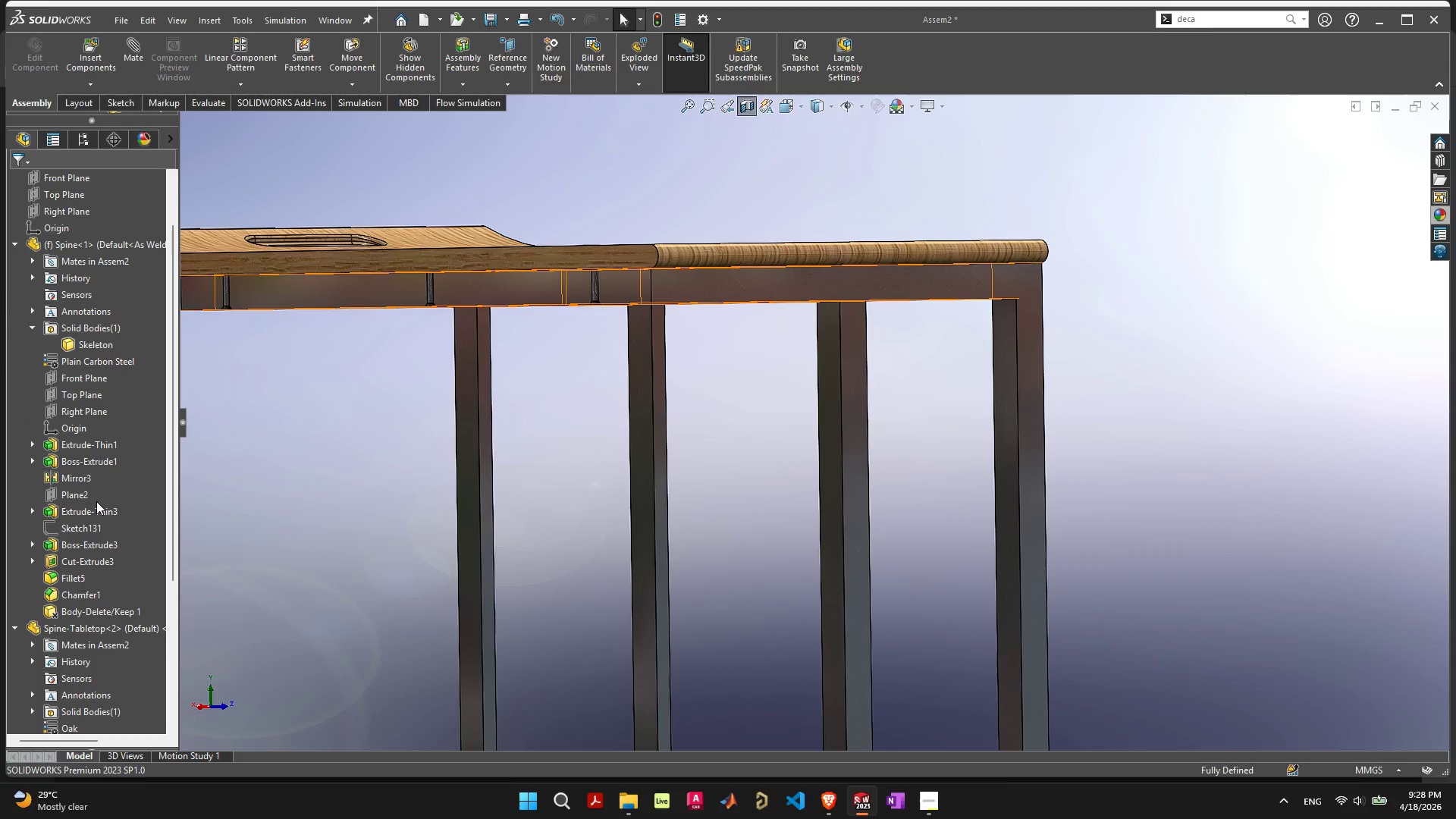 
scroll: coordinate [92, 626], scroll_direction: down, amount: 11.0
 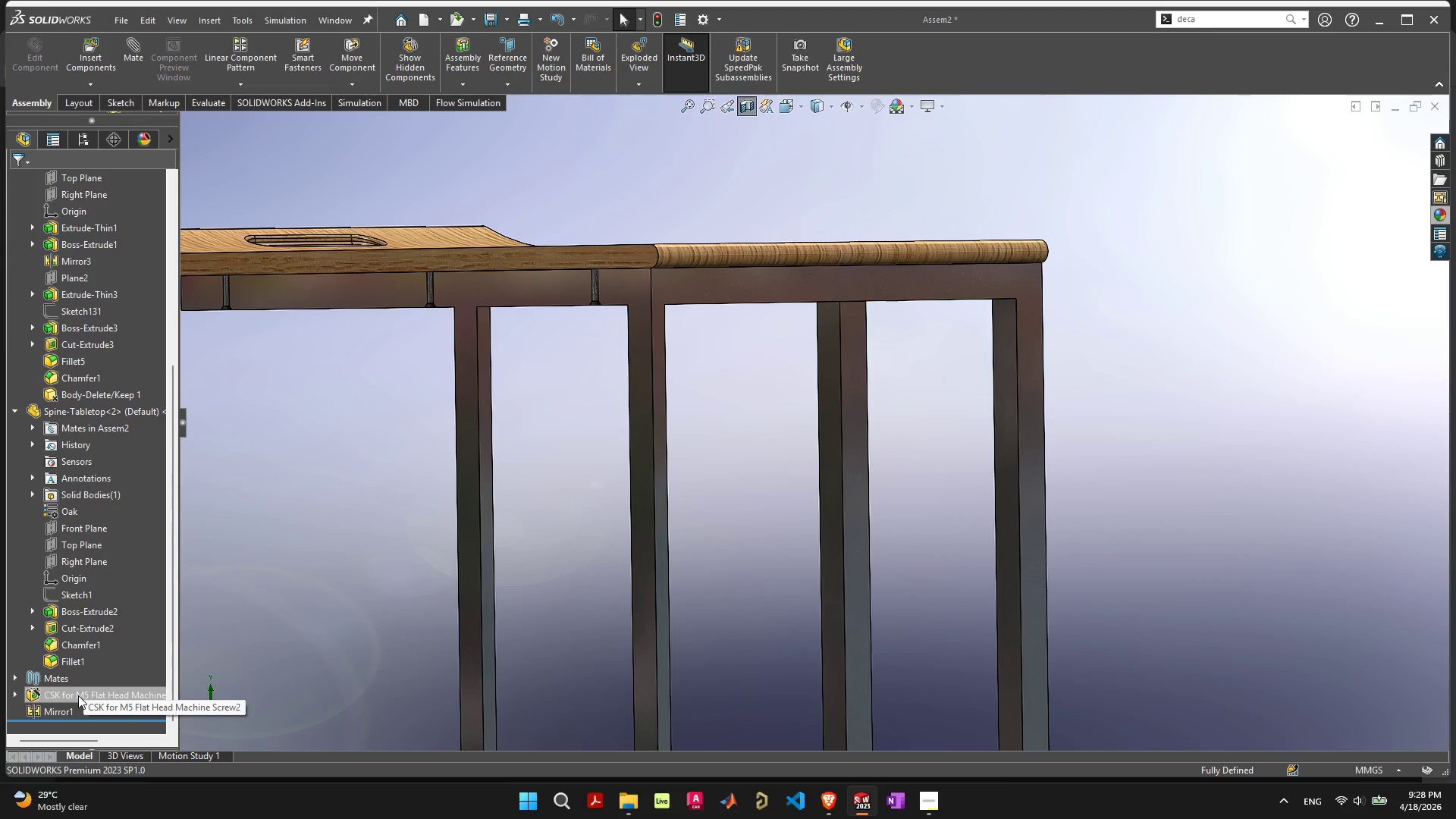 
left_click([78, 695])
 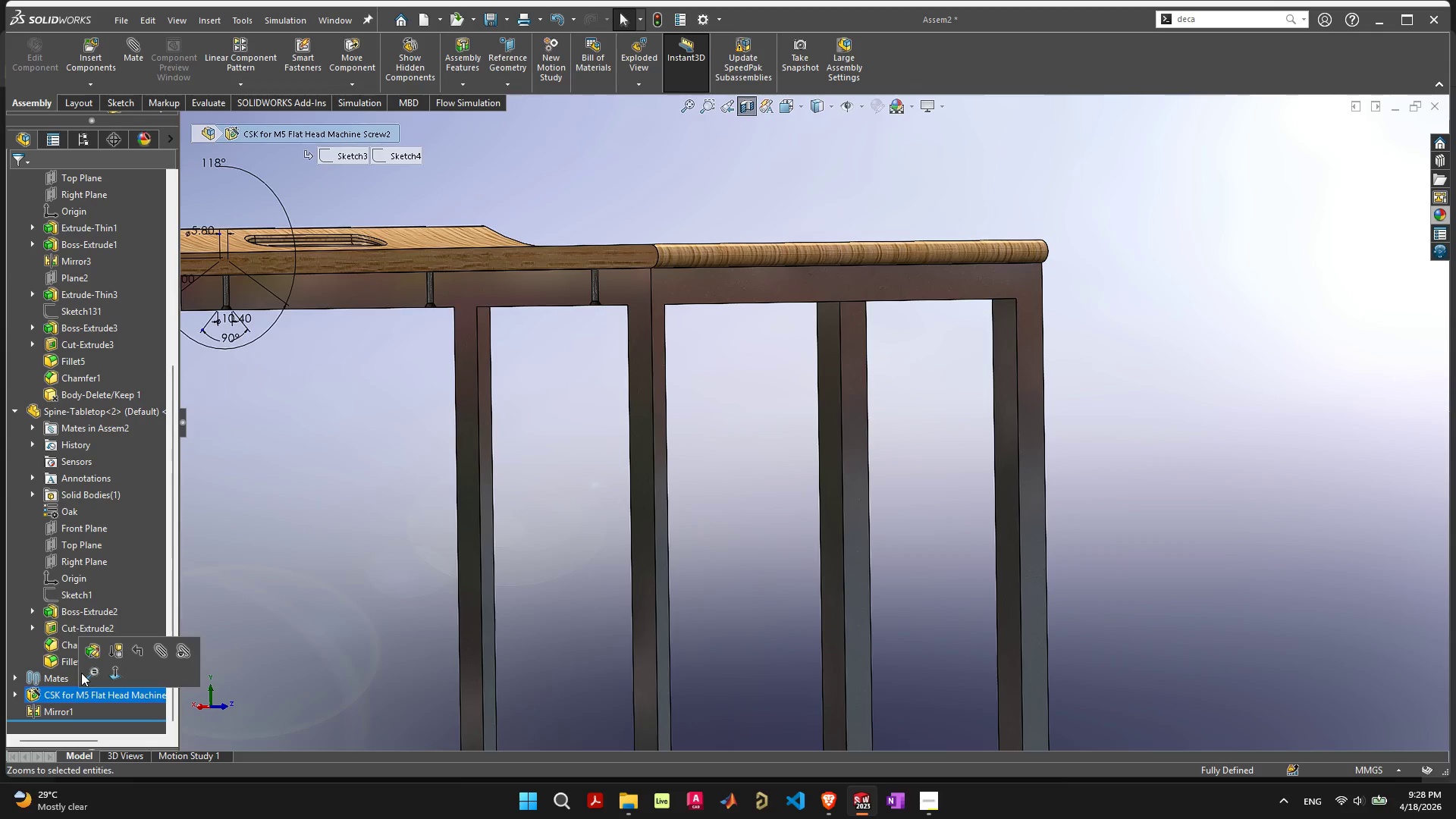 
left_click([85, 652])
 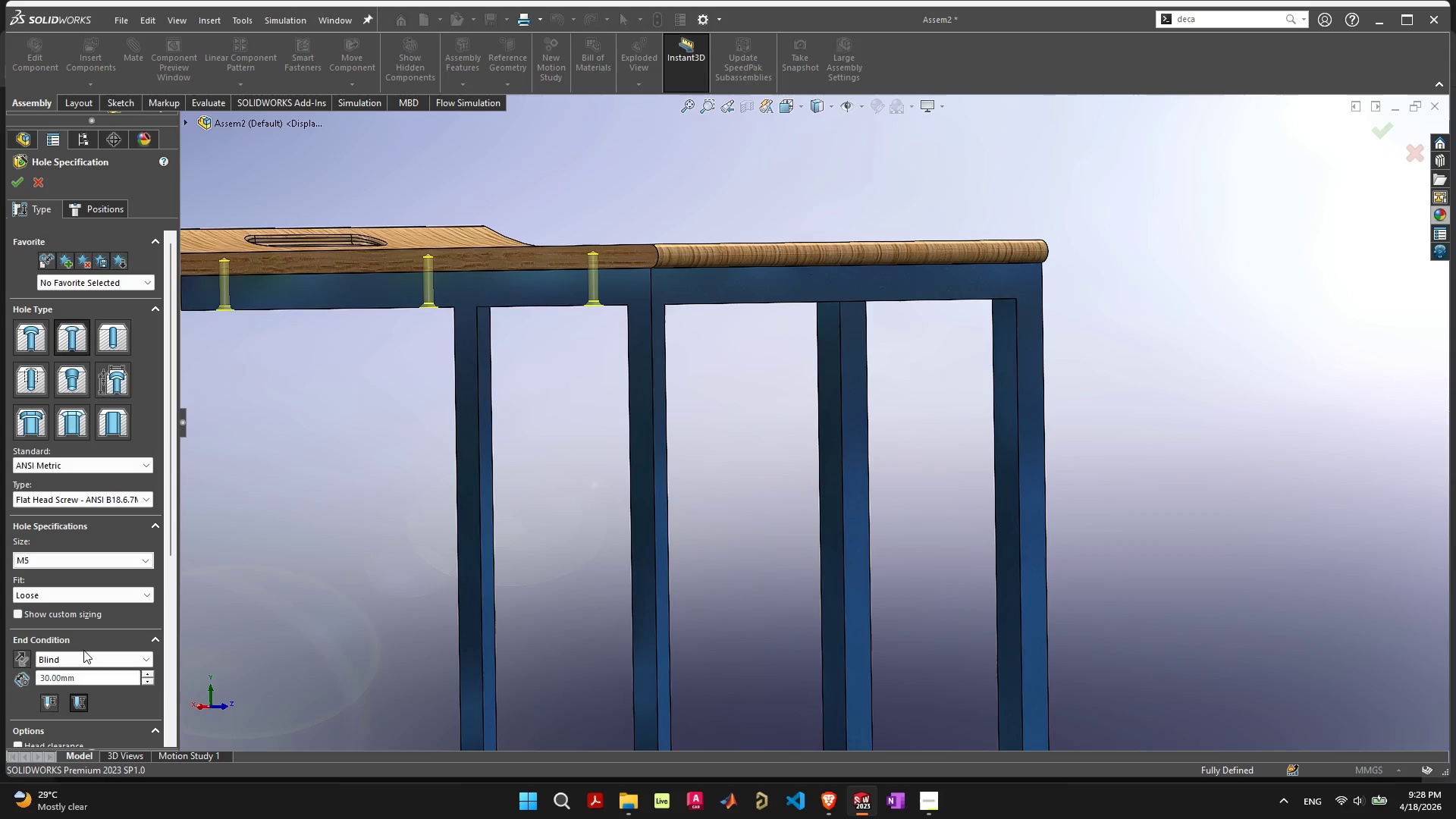 
left_click([118, 701])
 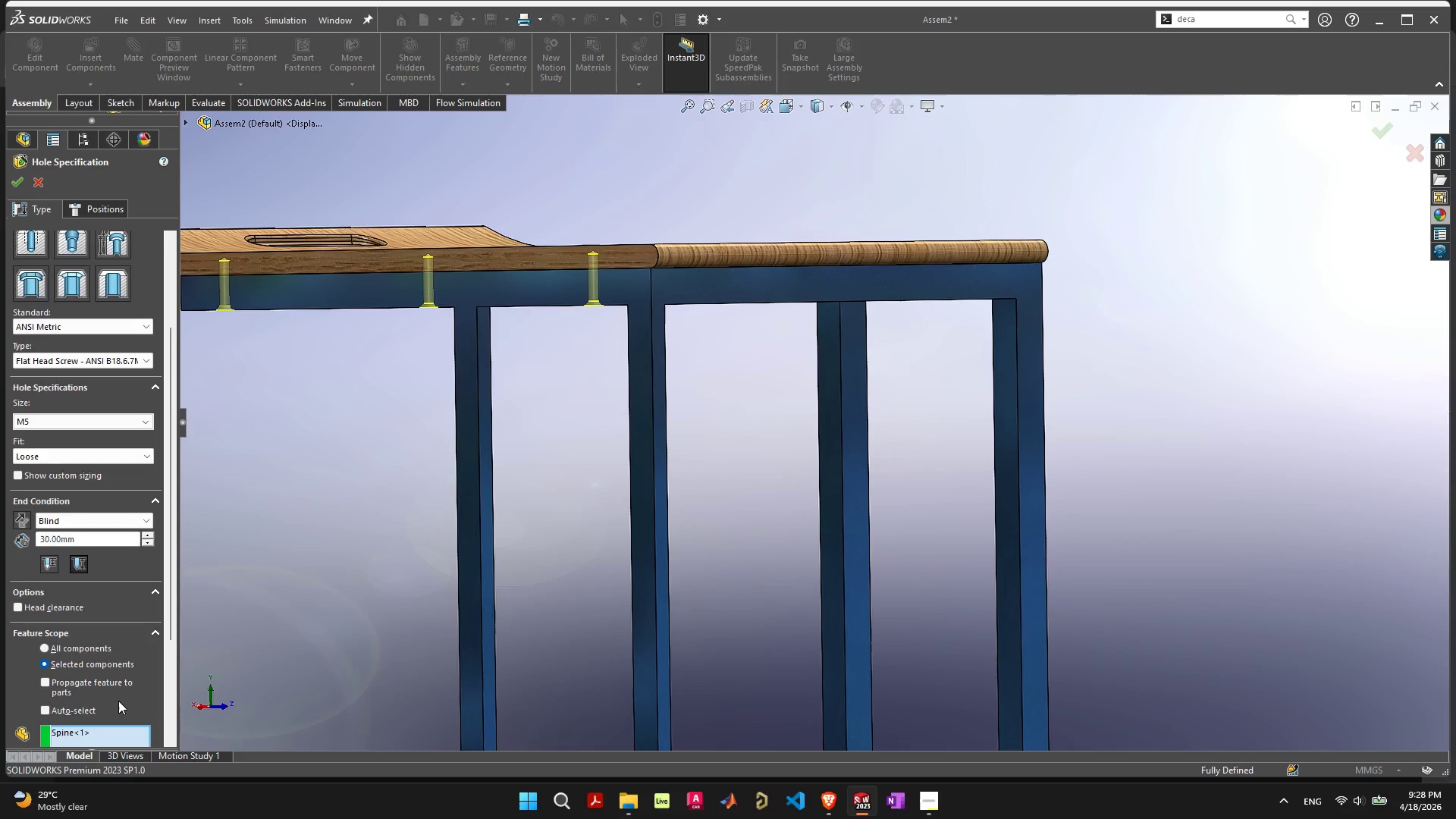 
scroll: coordinate [118, 701], scroll_direction: down, amount: 3.0
 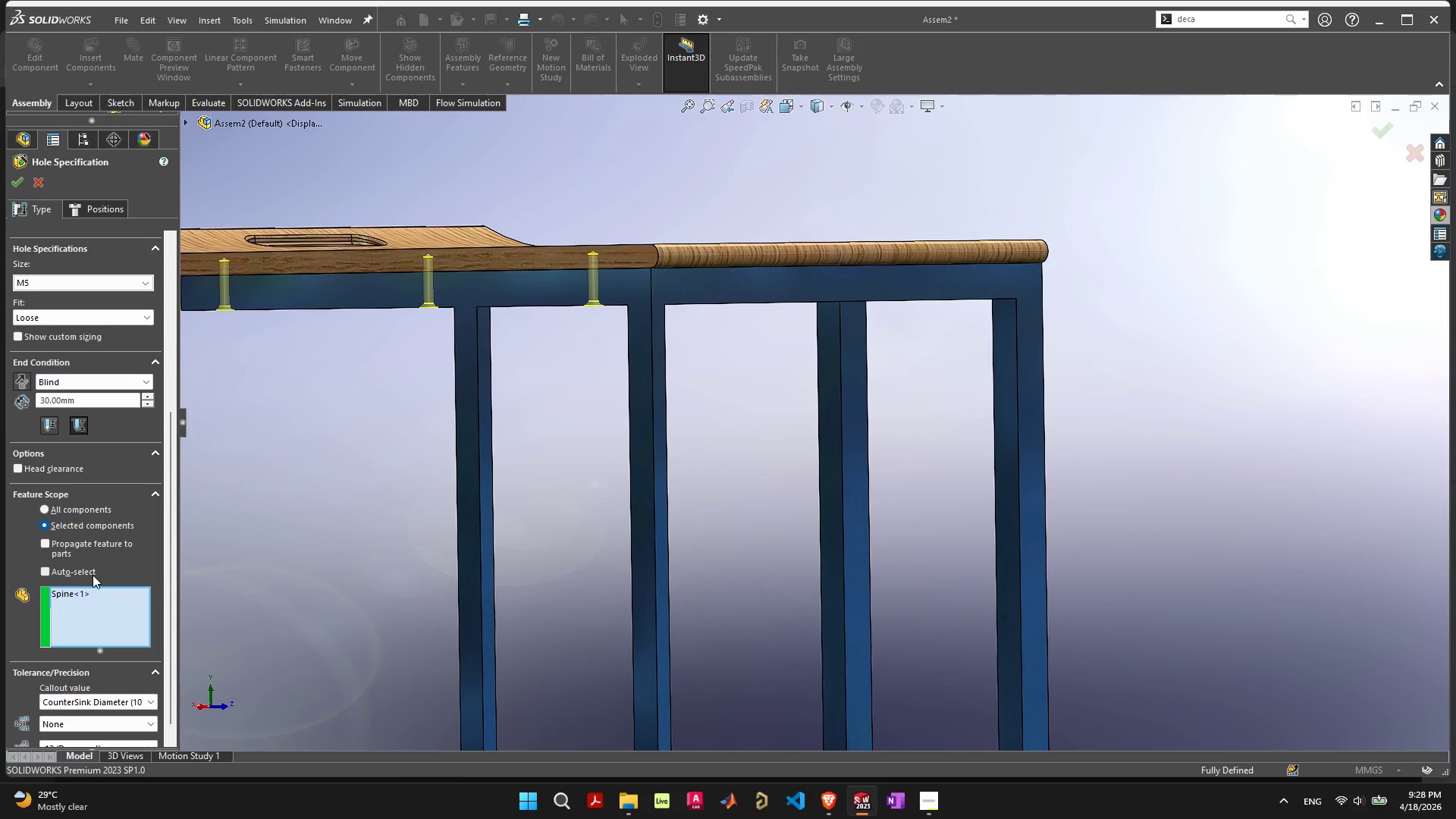 
left_click([89, 540])
 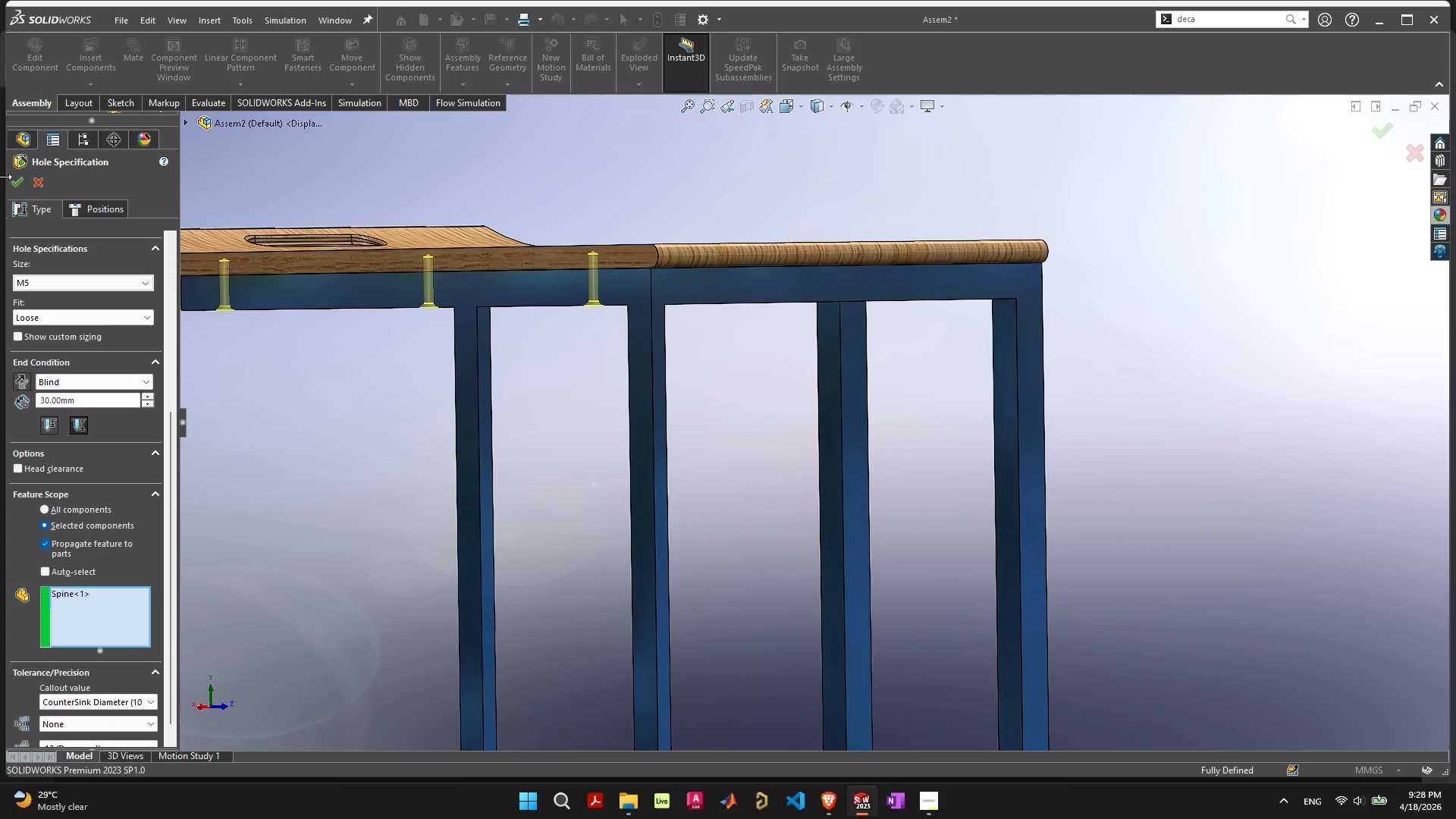 
left_click([20, 182])
 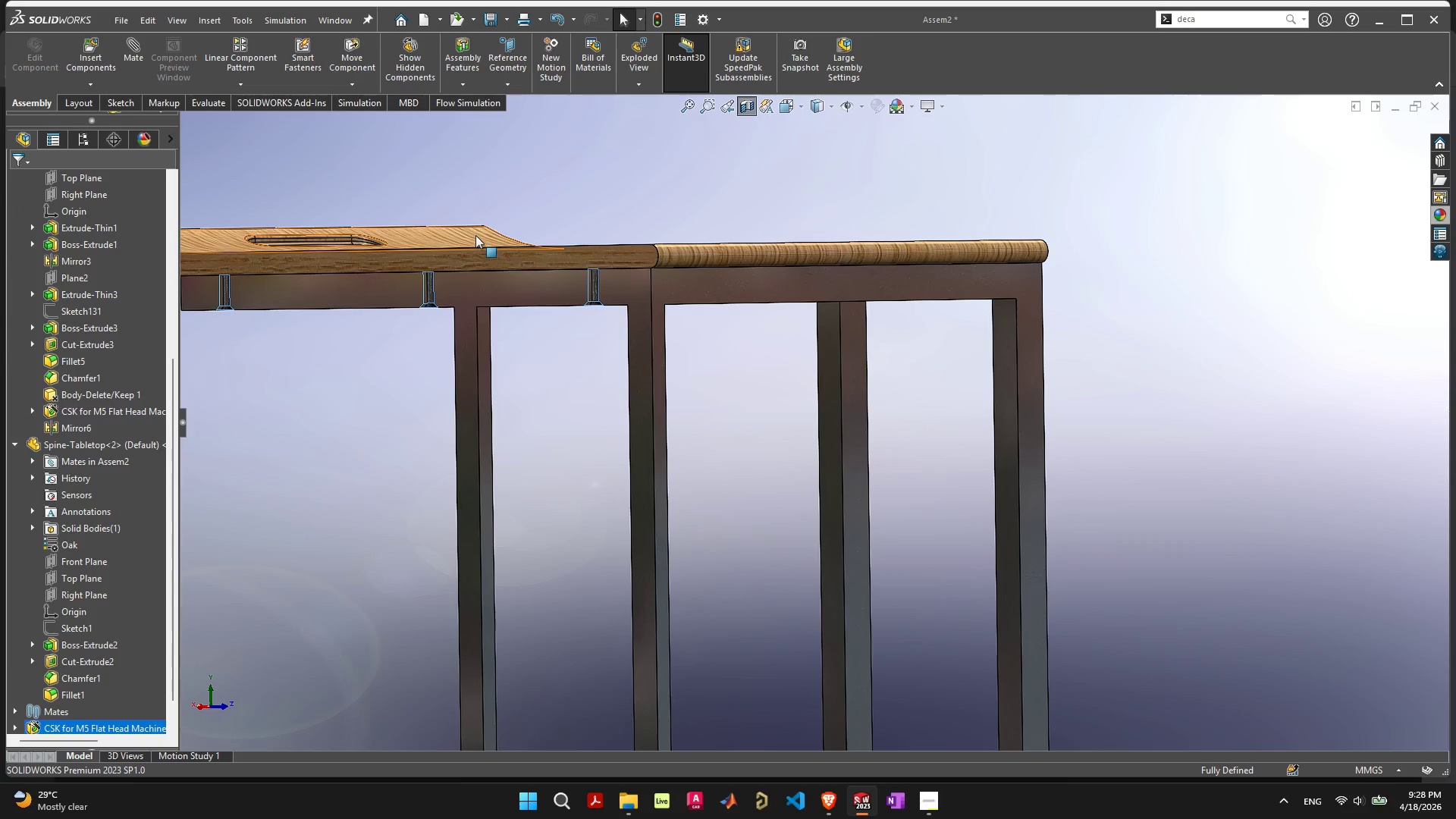 
wait(8.08)
 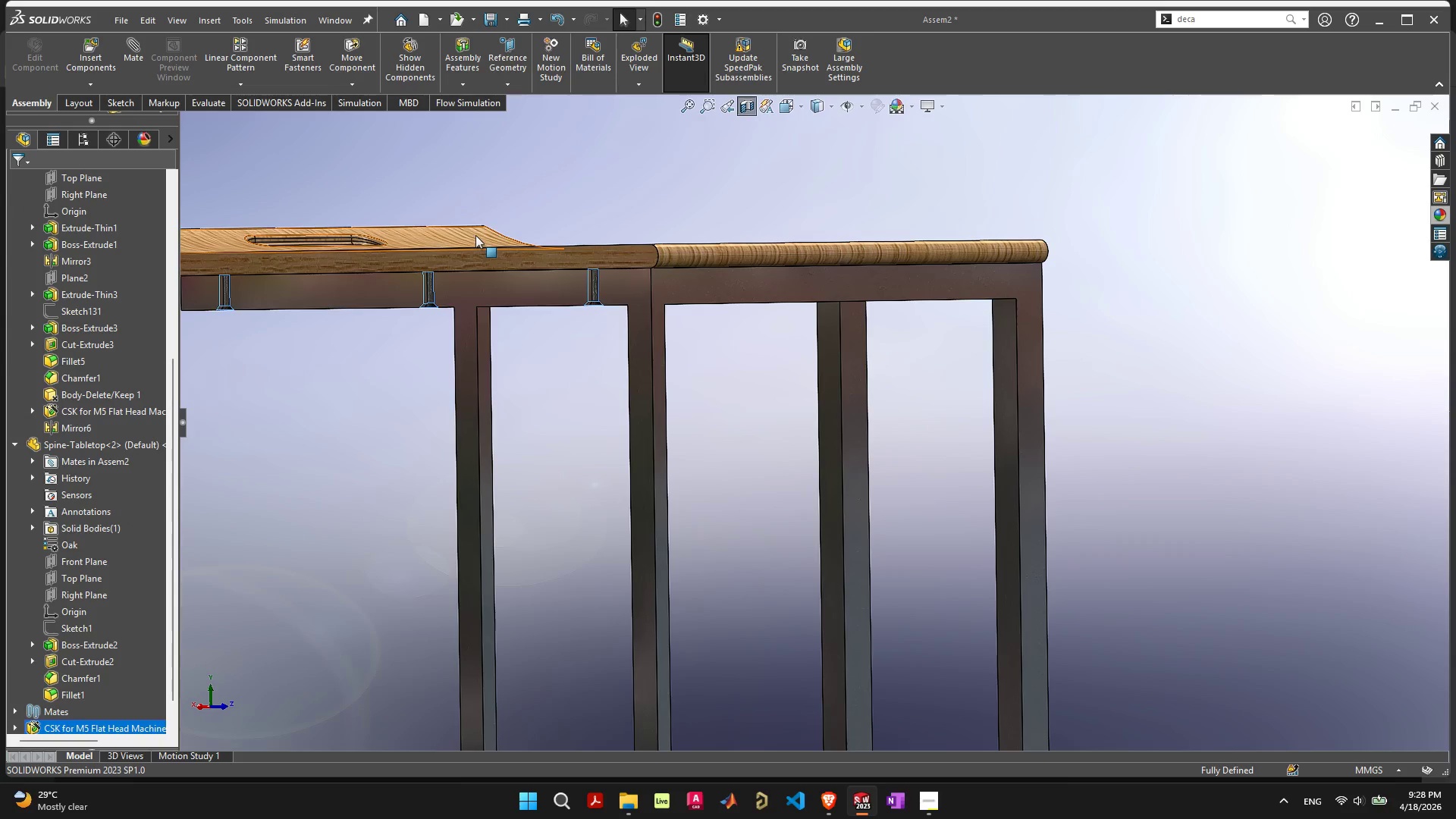 
scroll: coordinate [157, 526], scroll_direction: down, amount: 1.0
 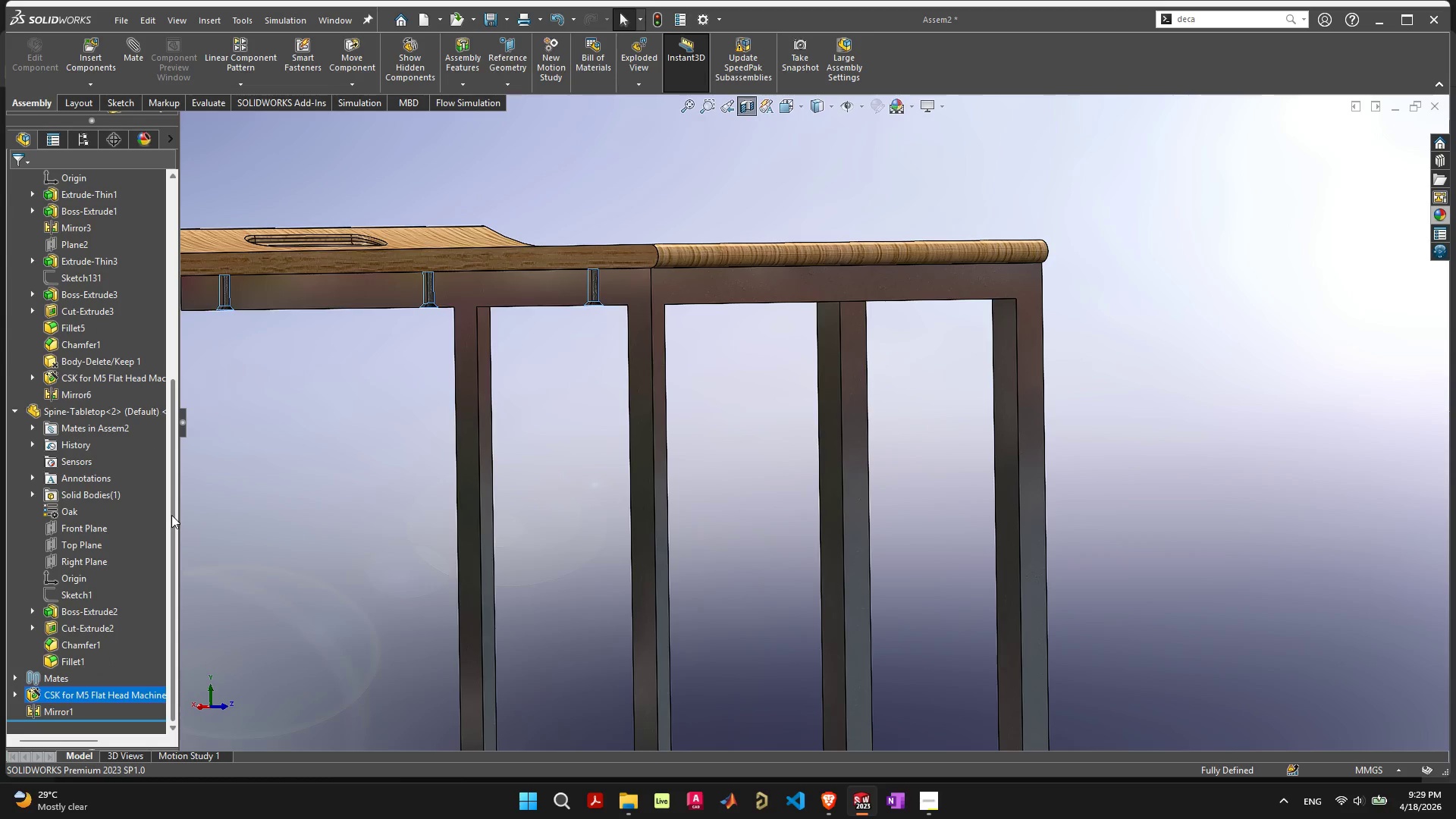 
left_click_drag(start_coordinate=[171, 515], to_coordinate=[179, 601])
 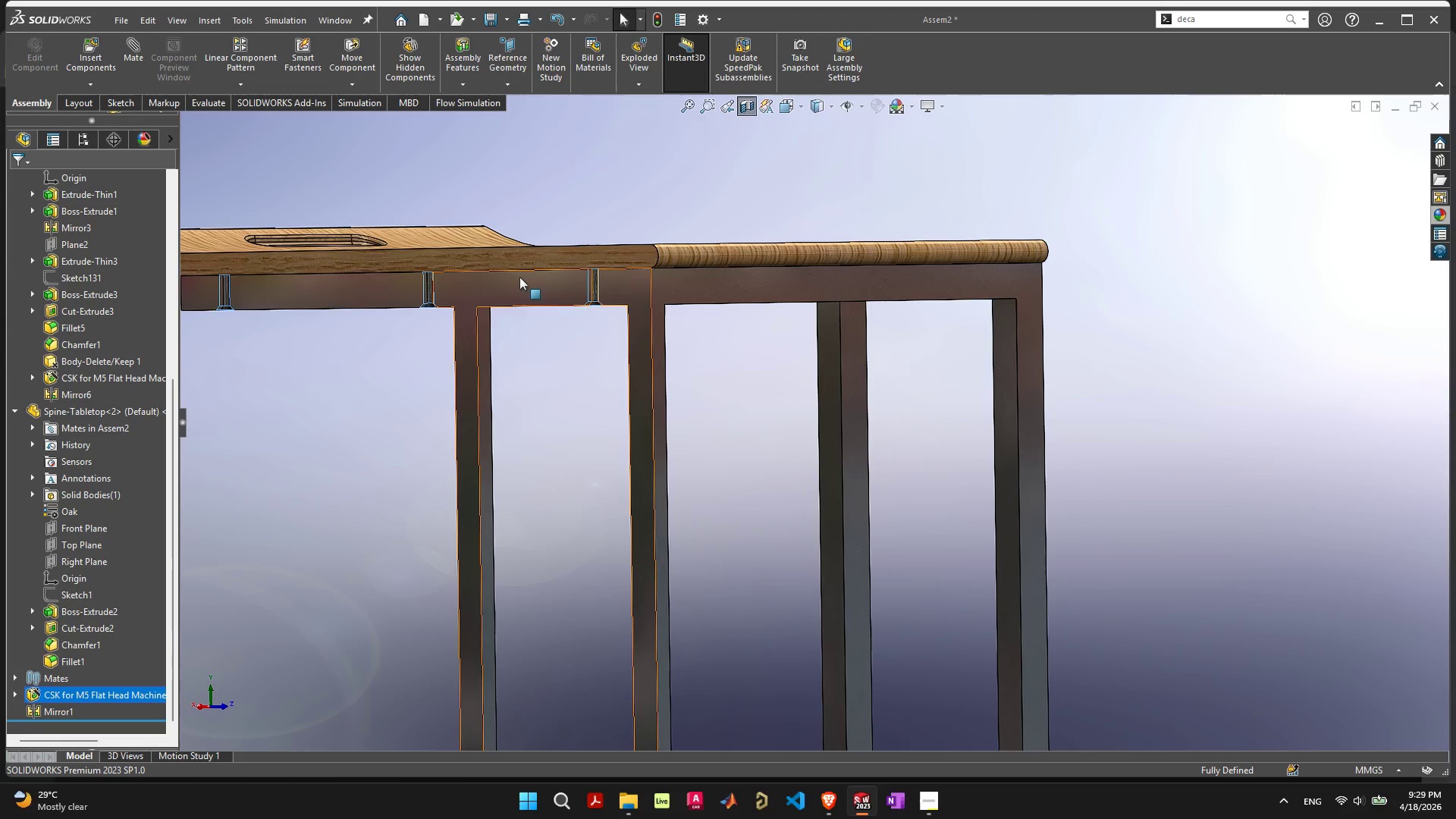 
left_click([516, 256])
 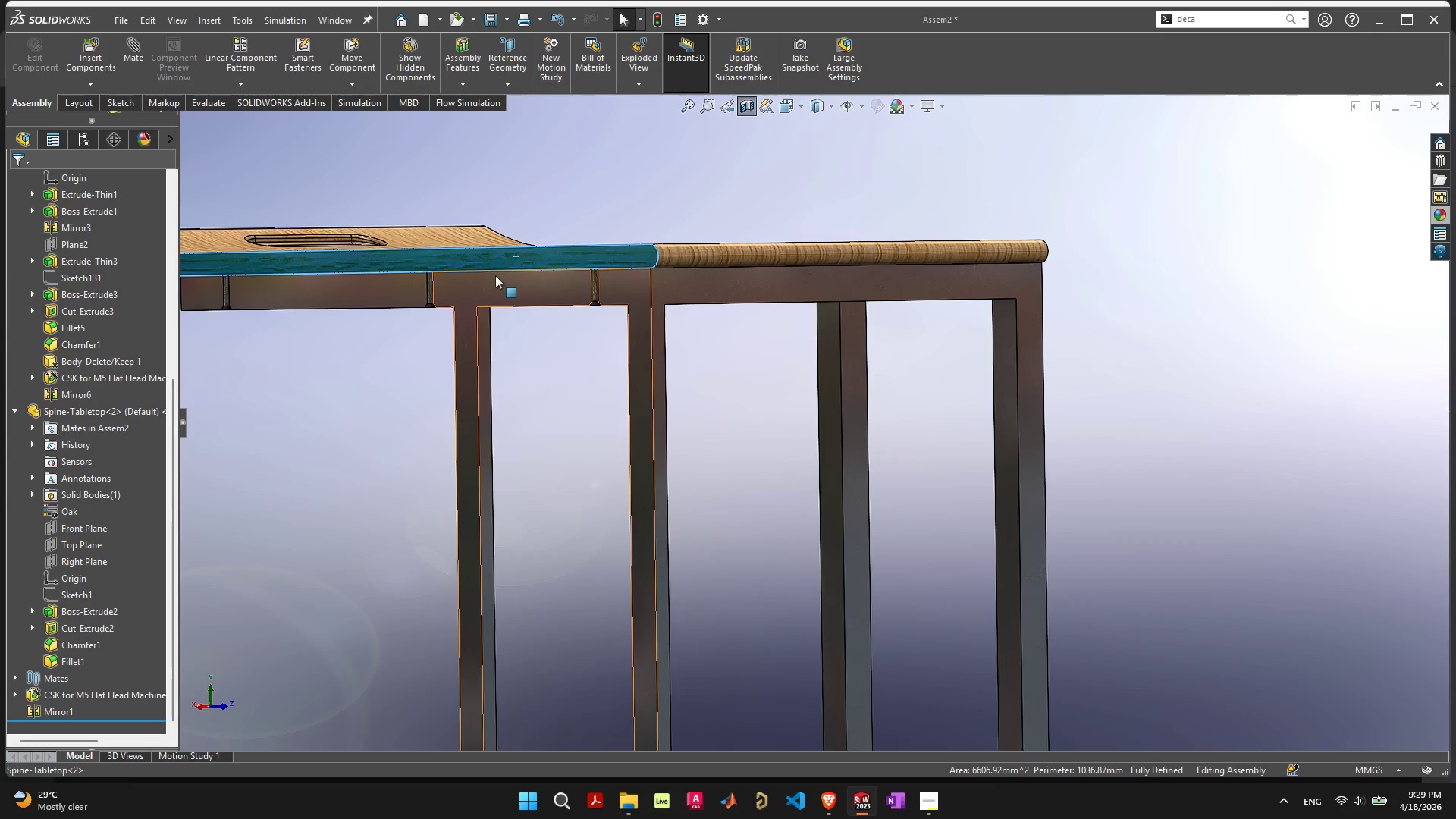 
left_click([482, 287])
 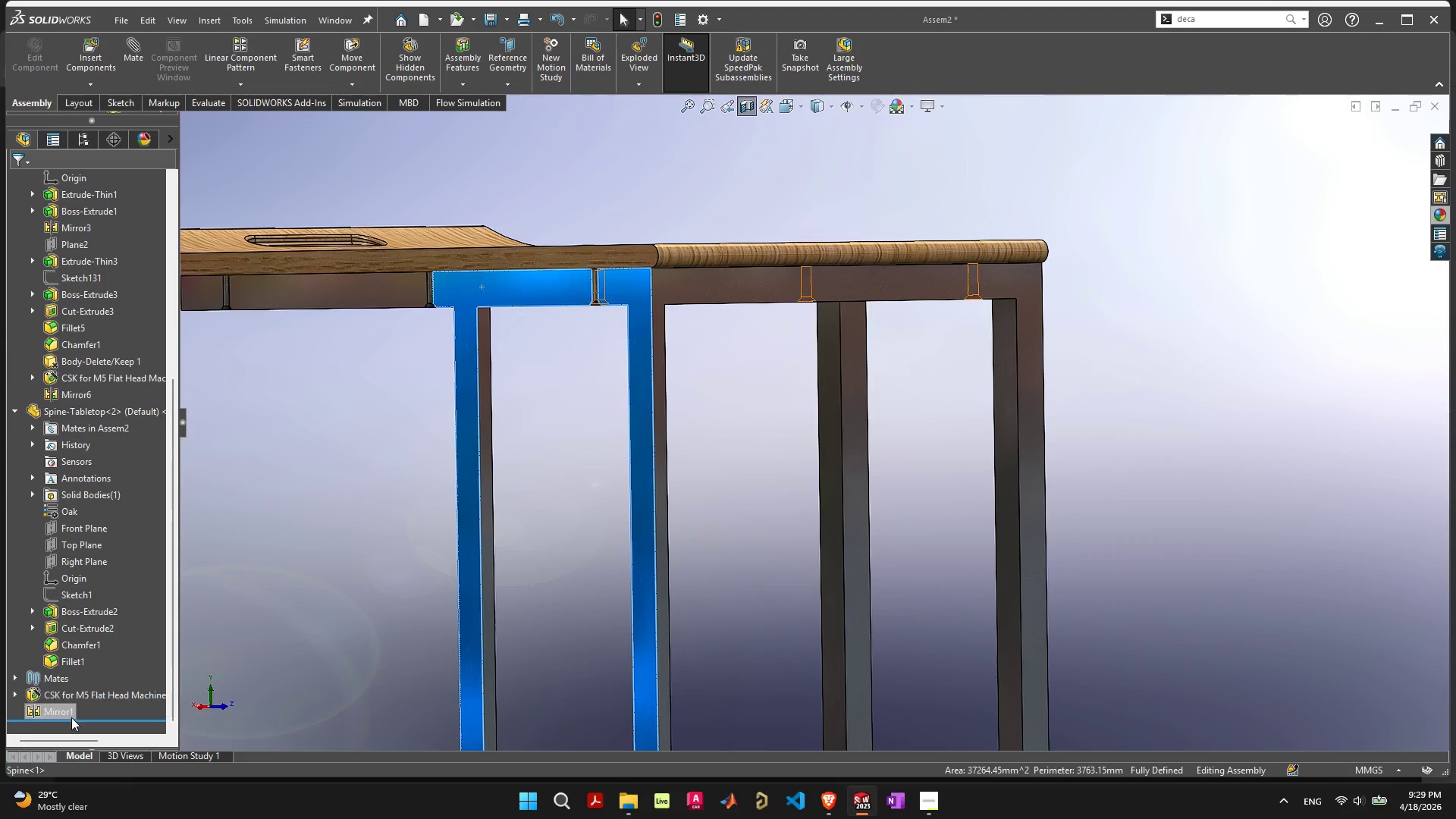 
left_click([78, 696])
 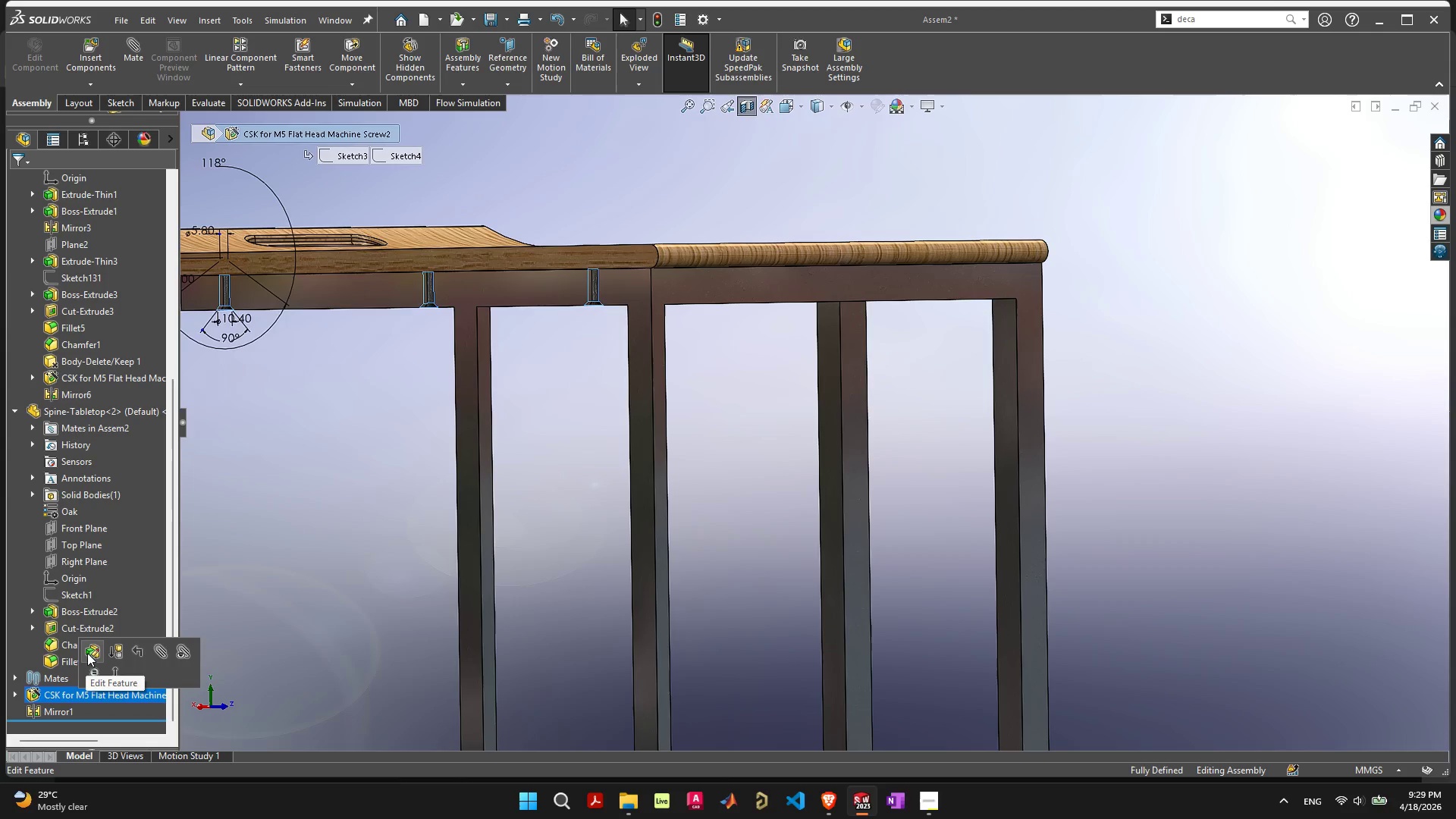 
left_click([88, 652])
 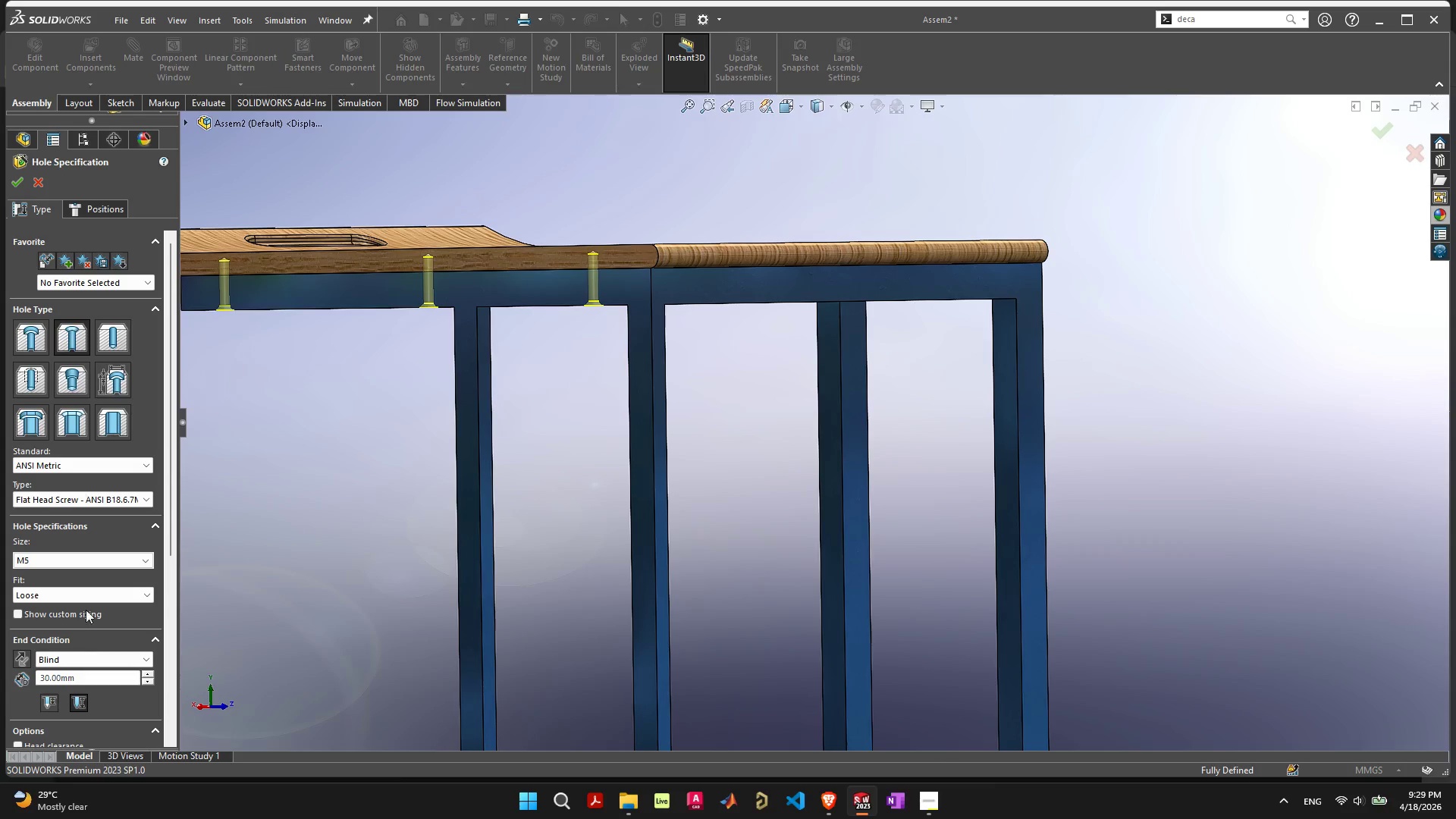 
left_click_drag(start_coordinate=[171, 533], to_coordinate=[179, 725])
 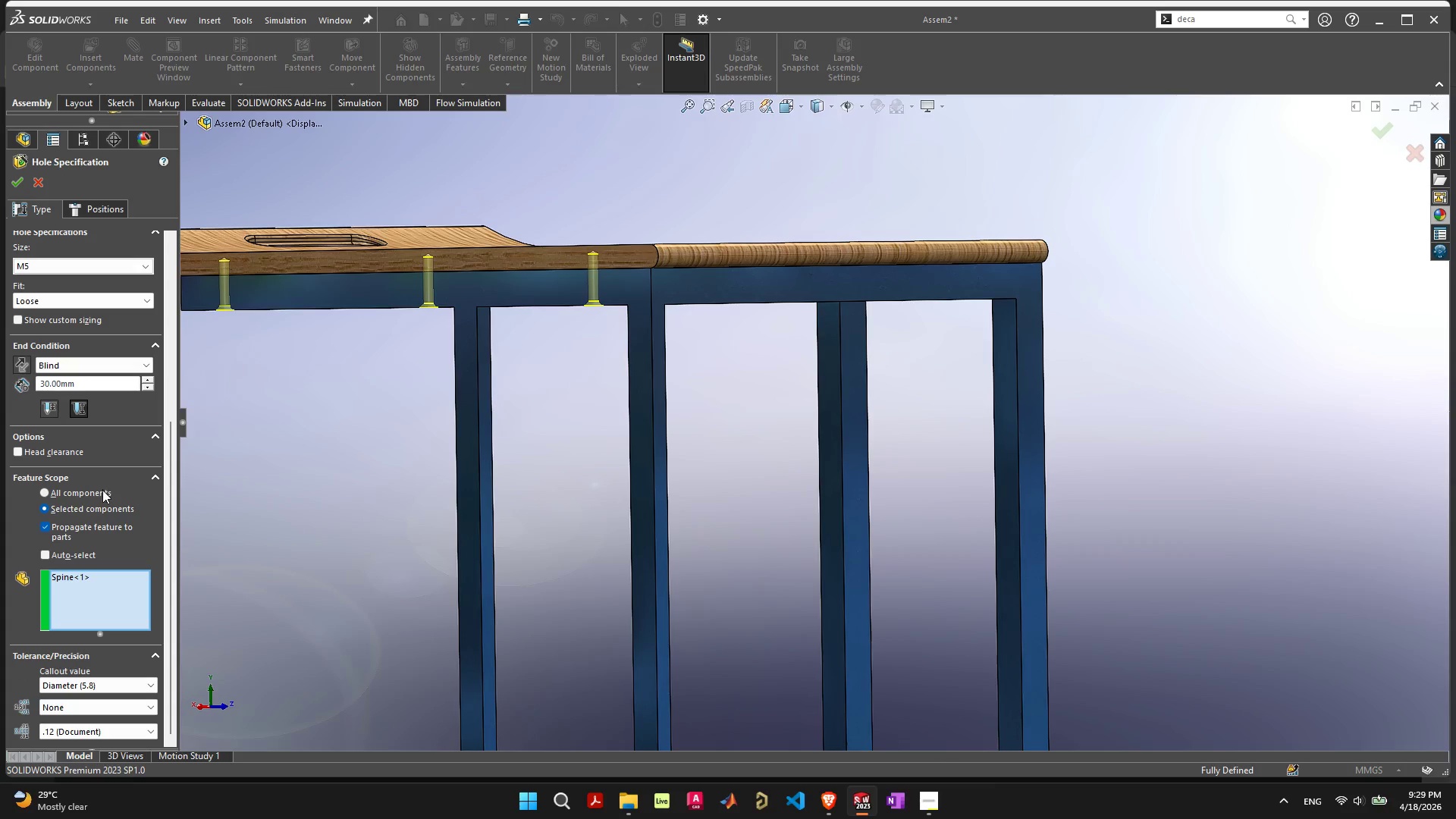 
left_click([102, 490])
 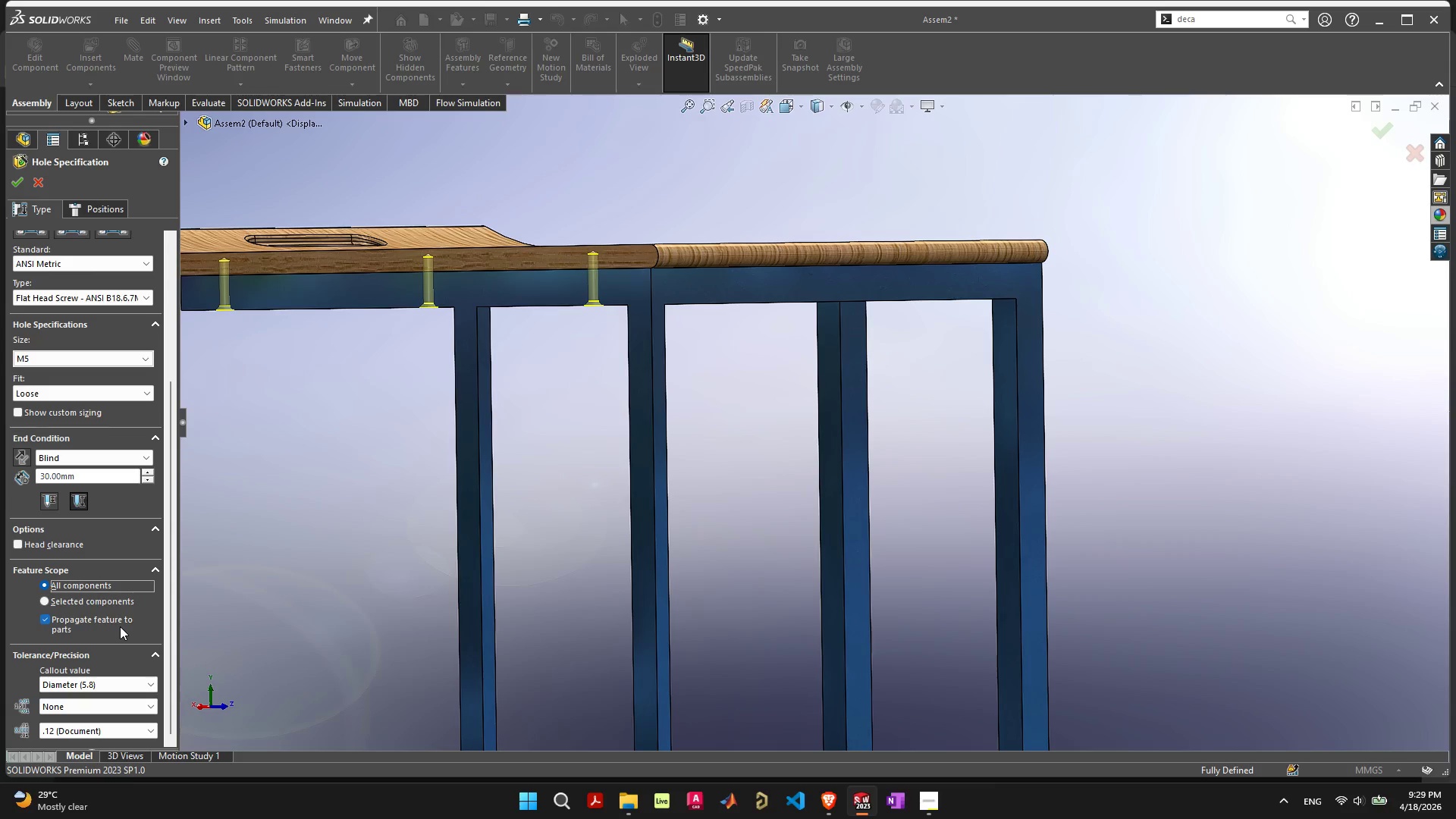 
wait(6.33)
 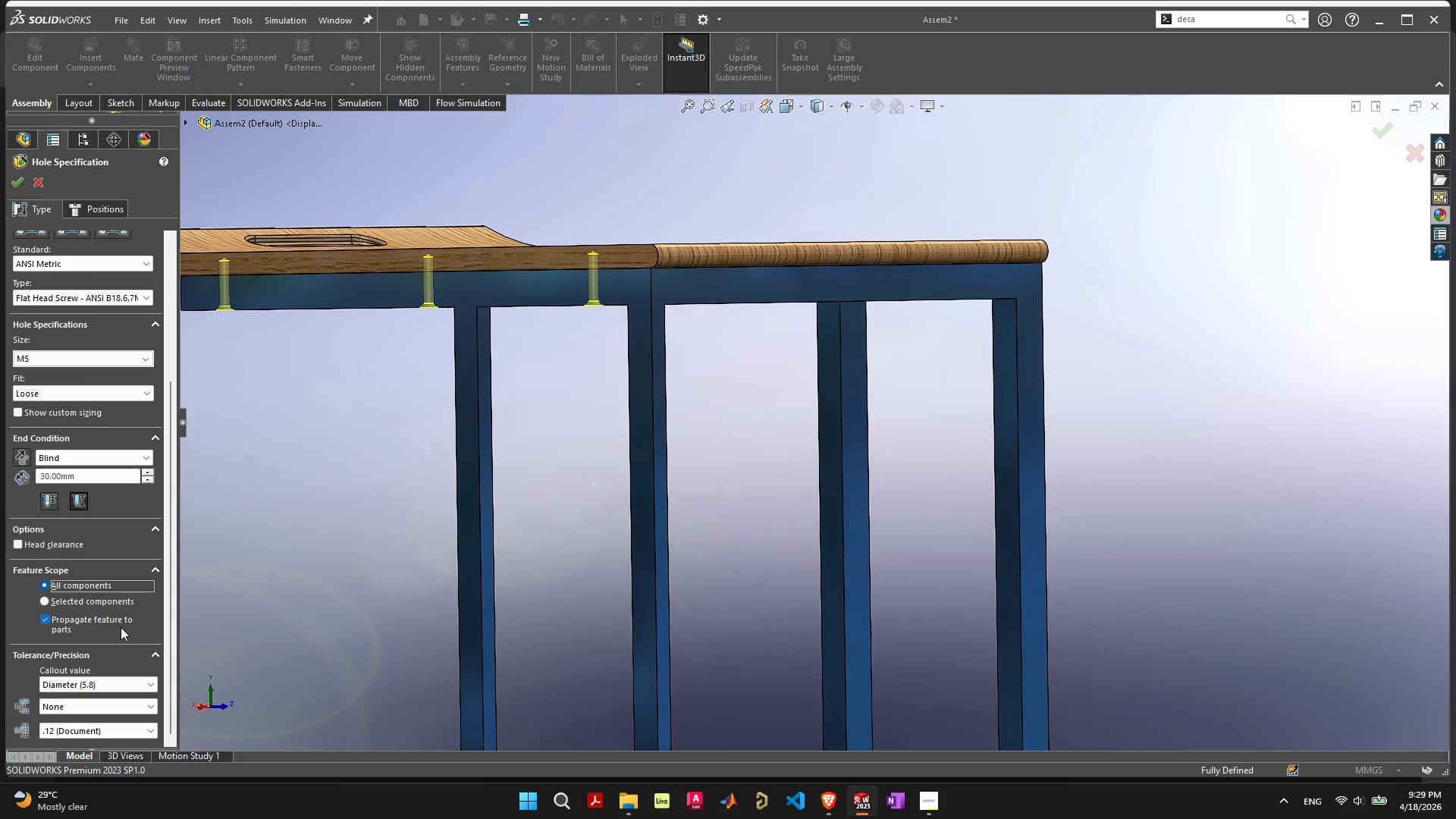 
left_click_drag(start_coordinate=[170, 556], to_coordinate=[172, 585])
 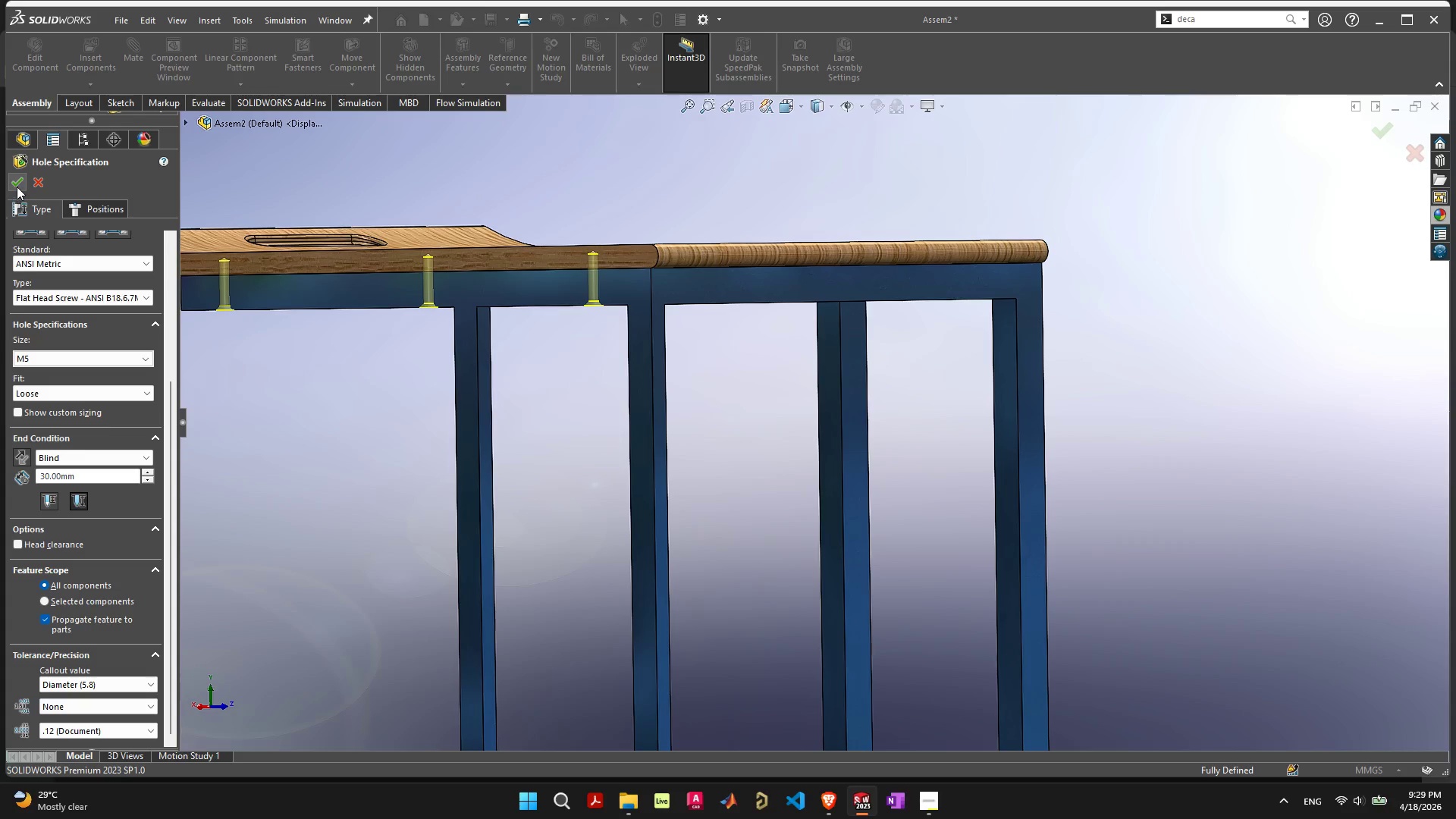 
wait(6.59)
 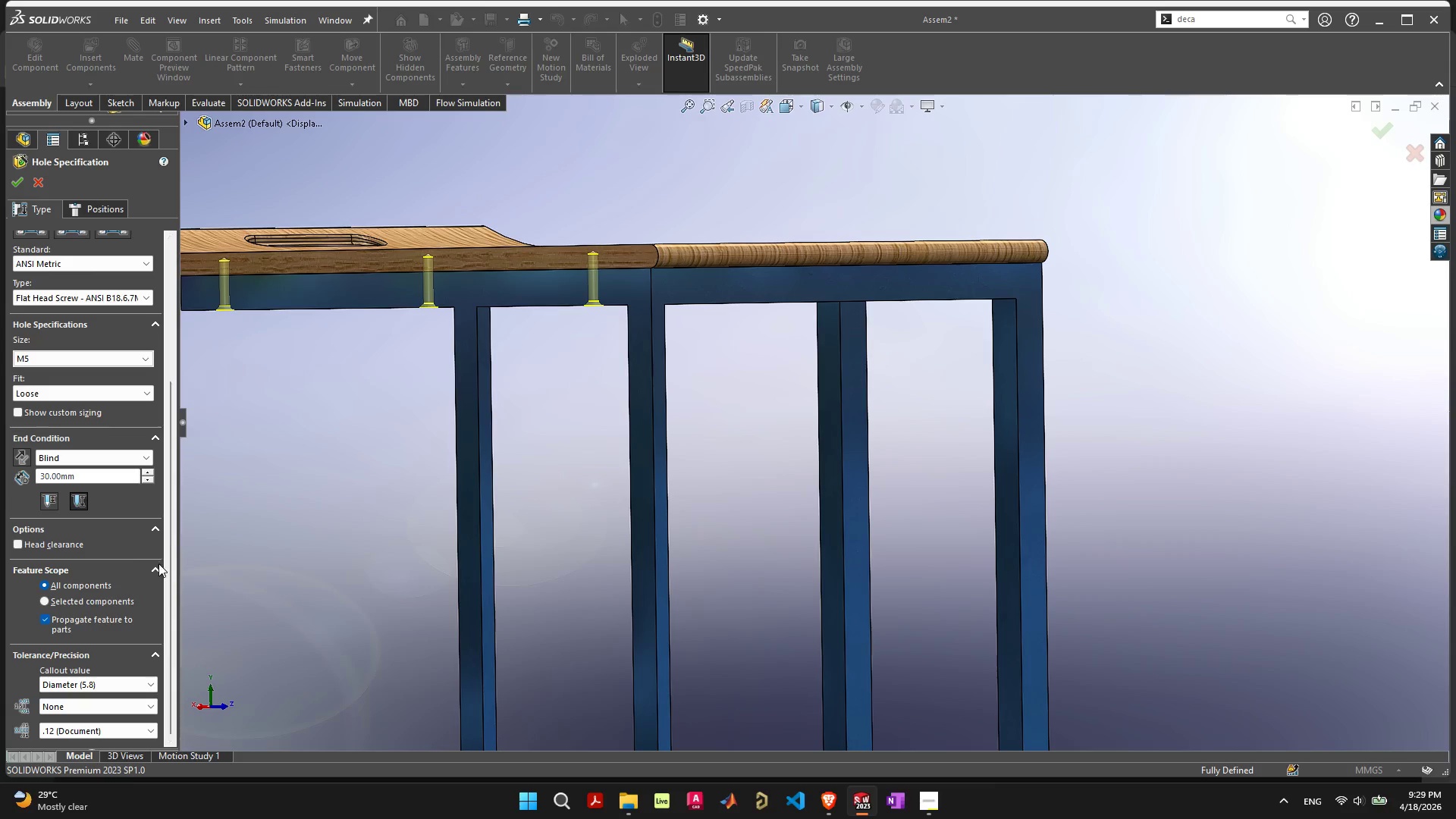 
left_click([17, 187])
 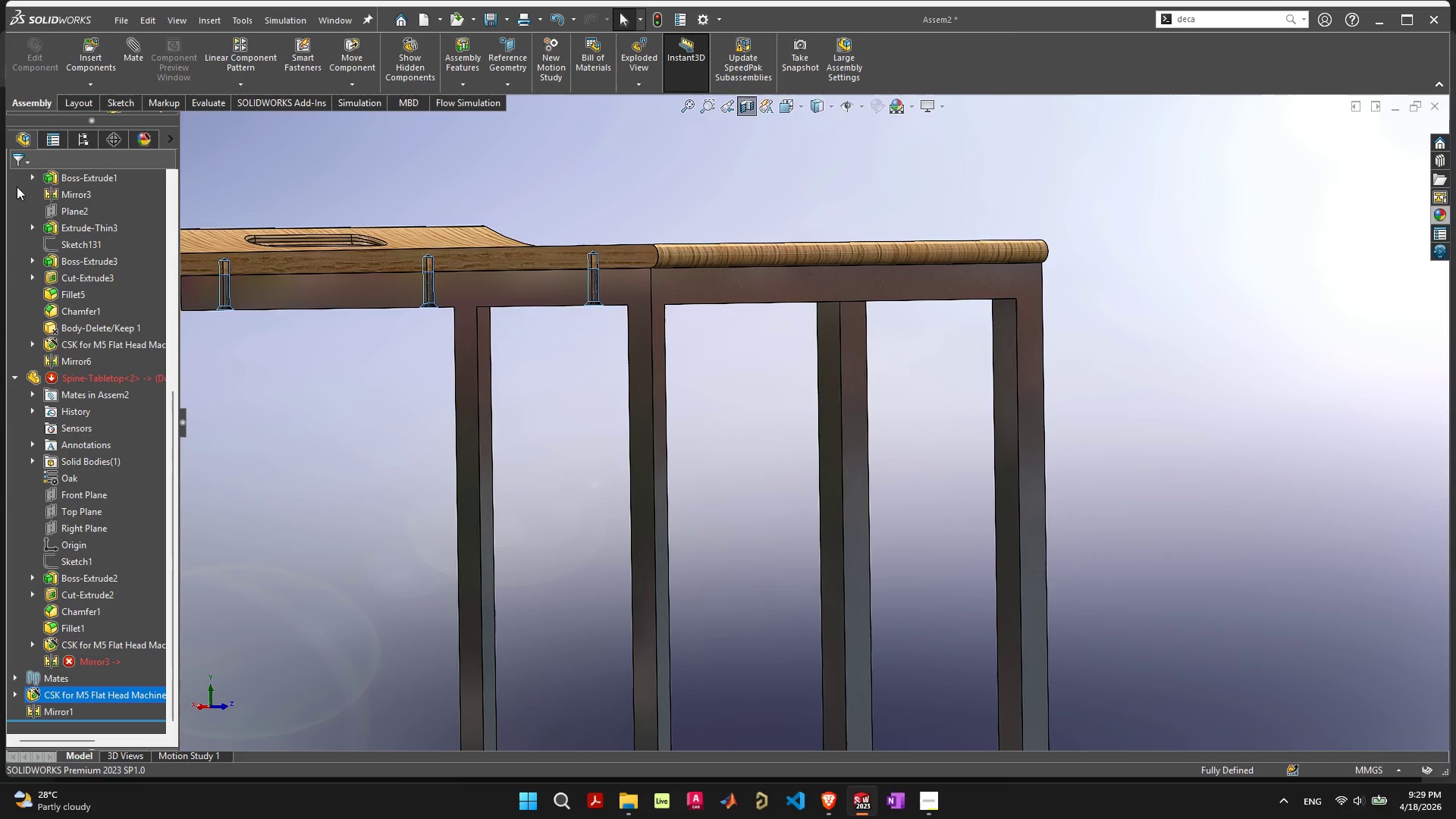 
wait(5.11)
 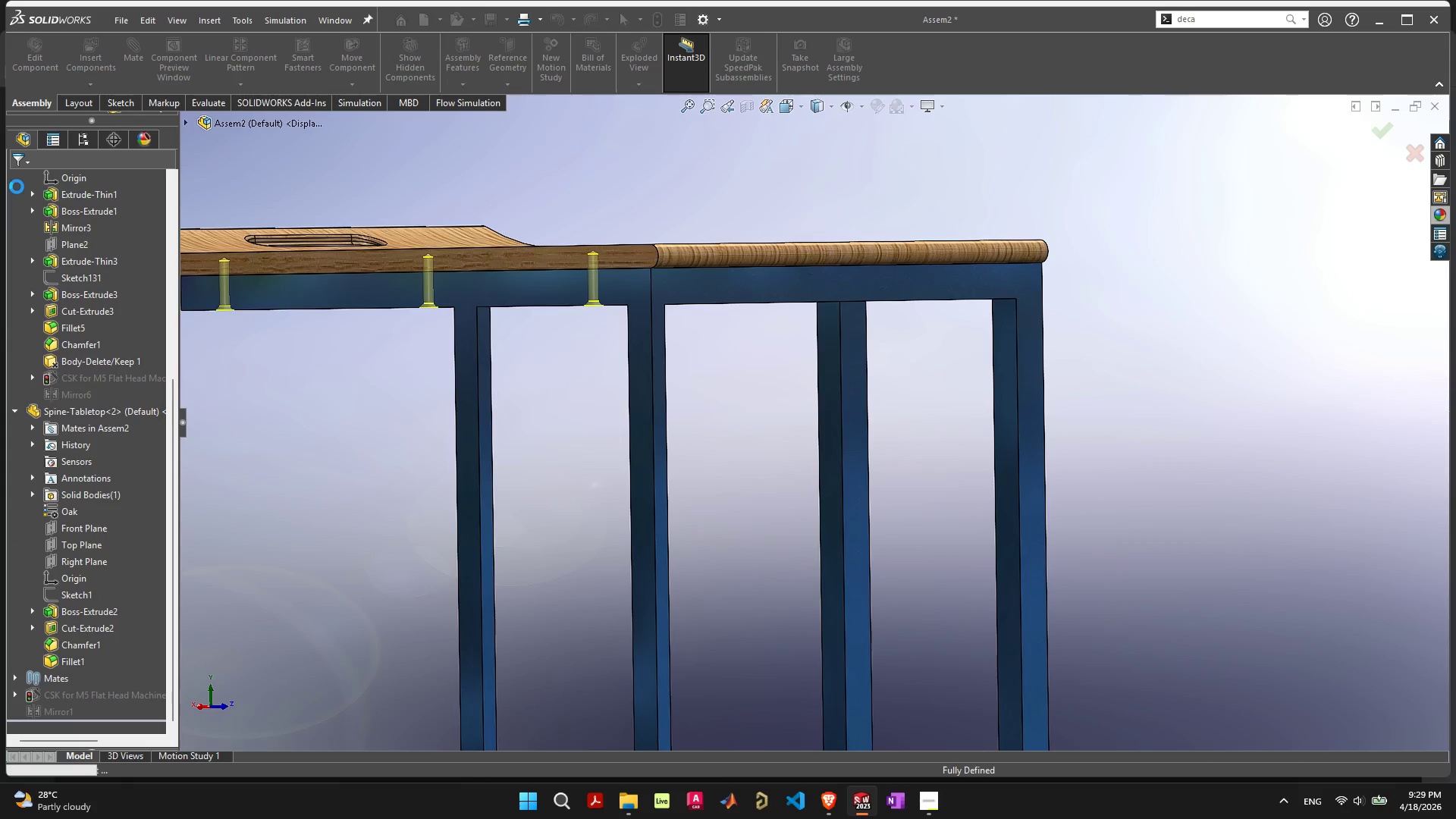 
right_click([67, 664])
 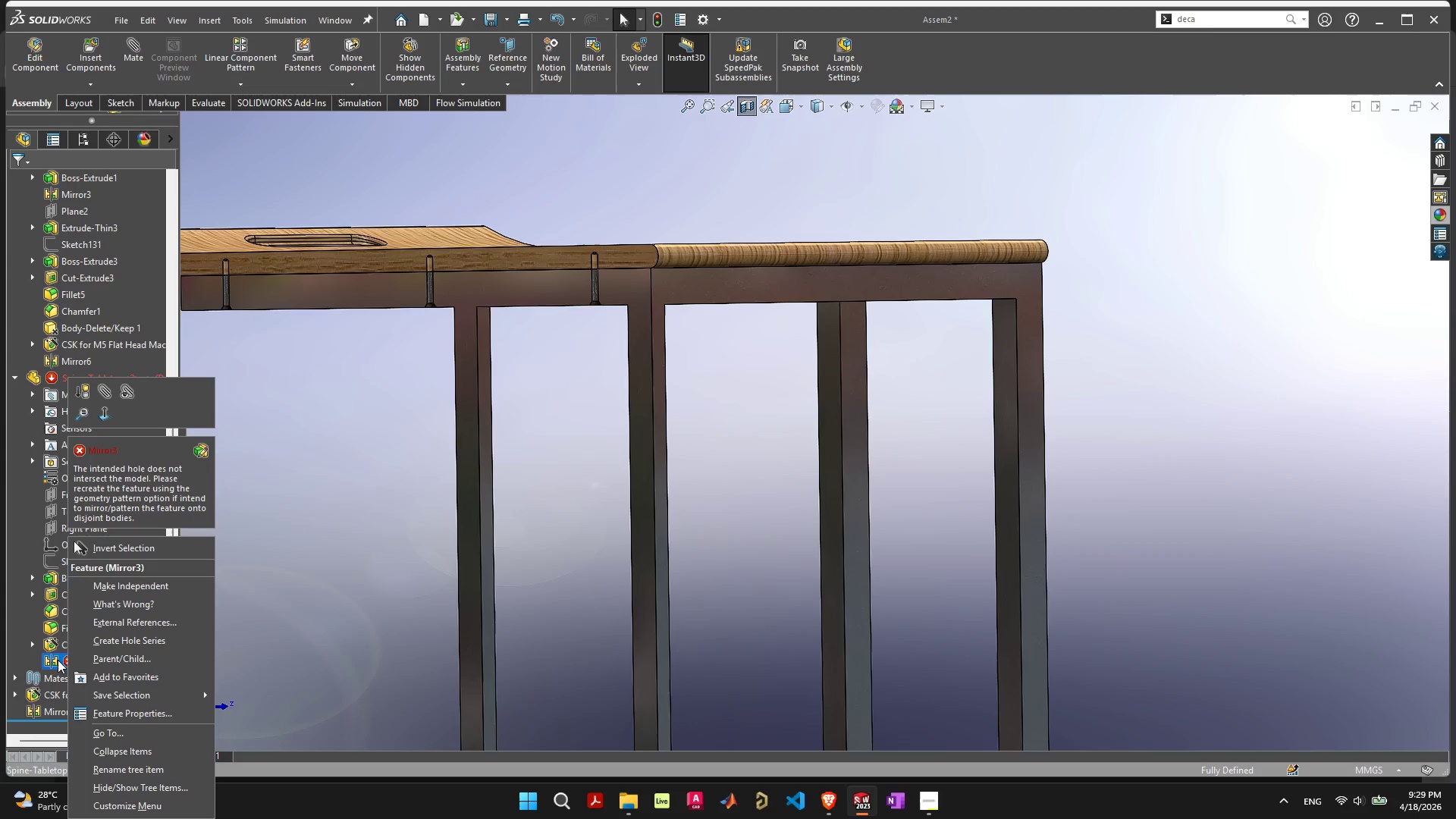 
wait(5.5)
 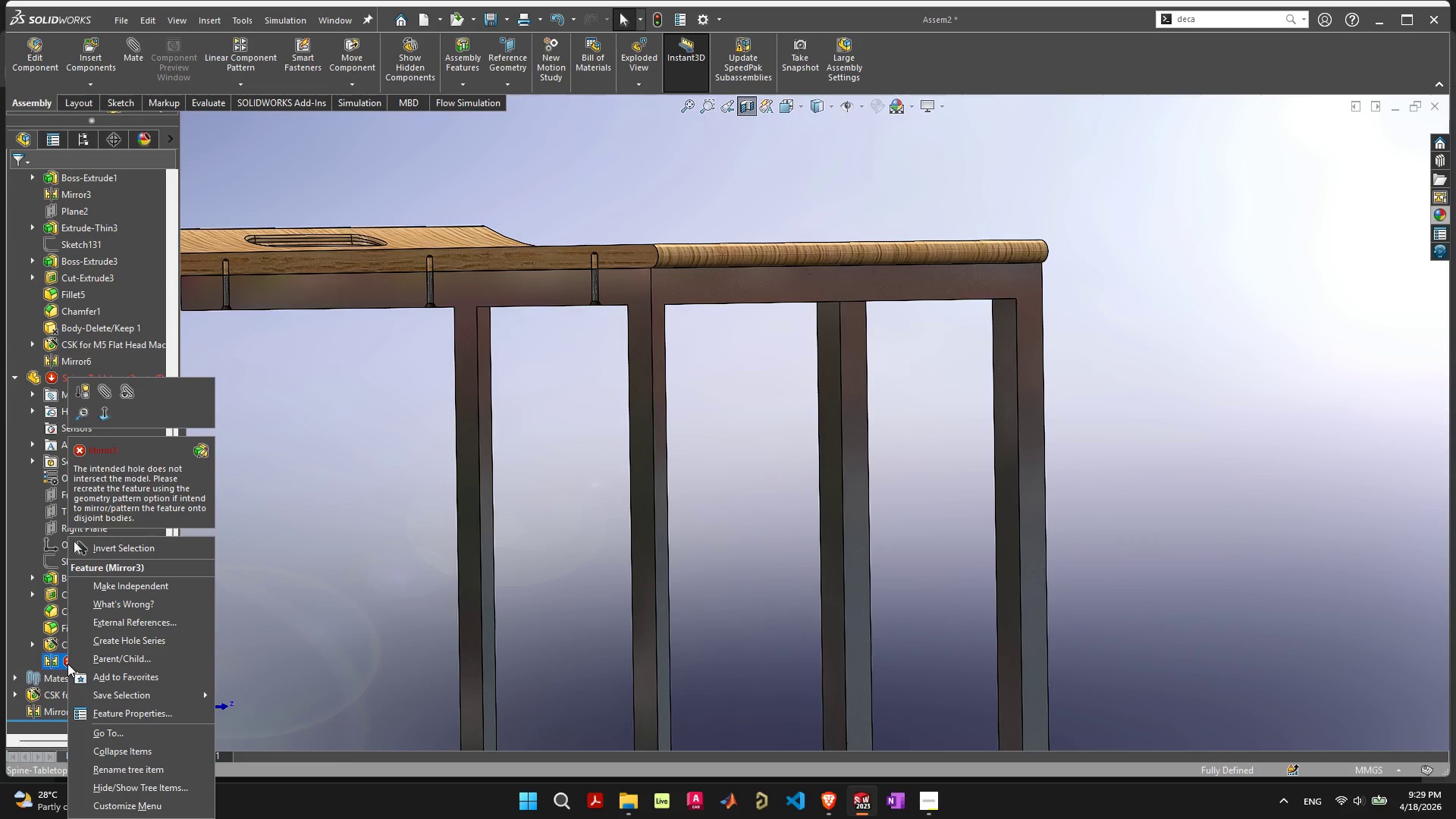 
left_click([93, 625])
 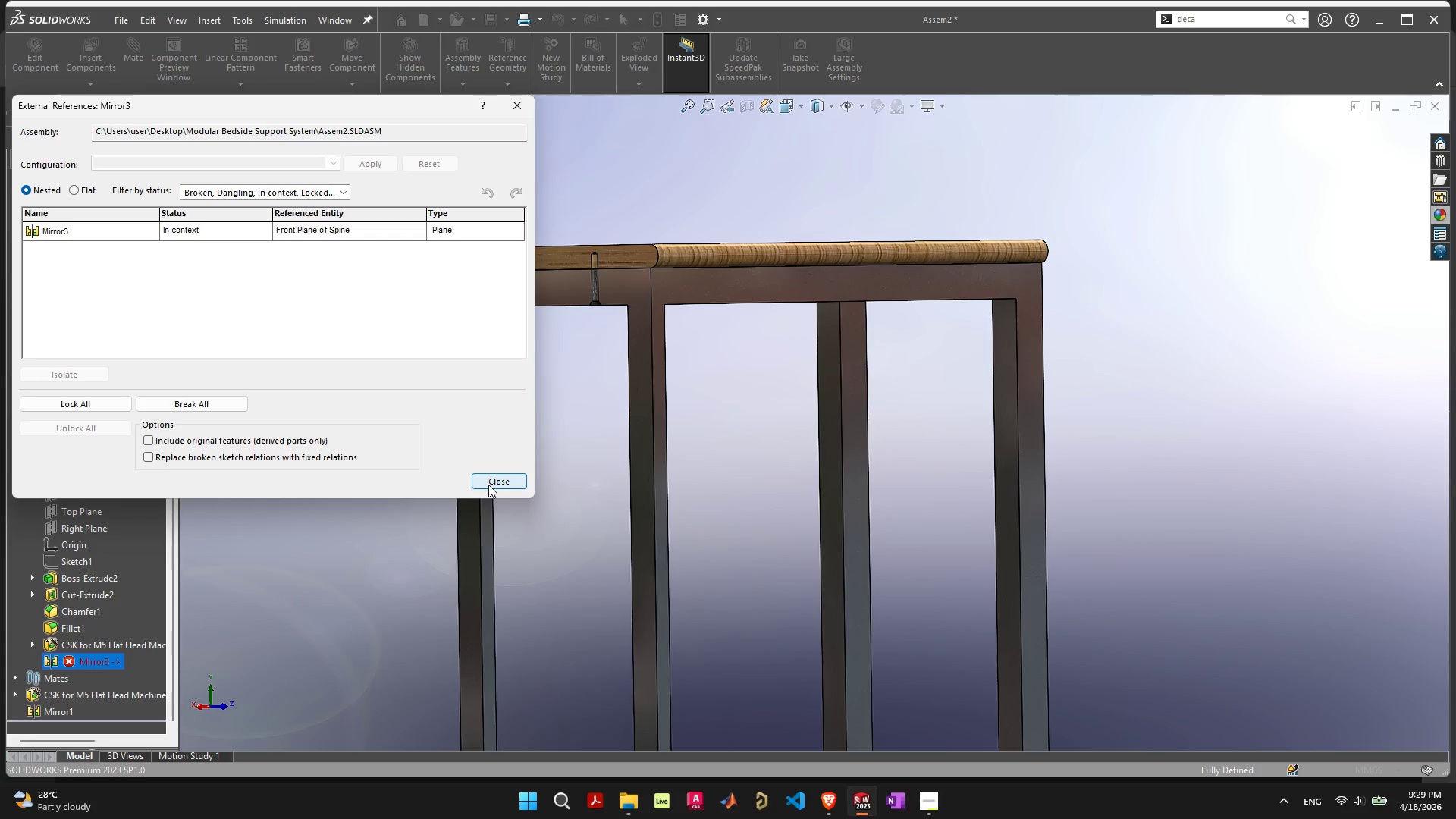 
wait(6.52)
 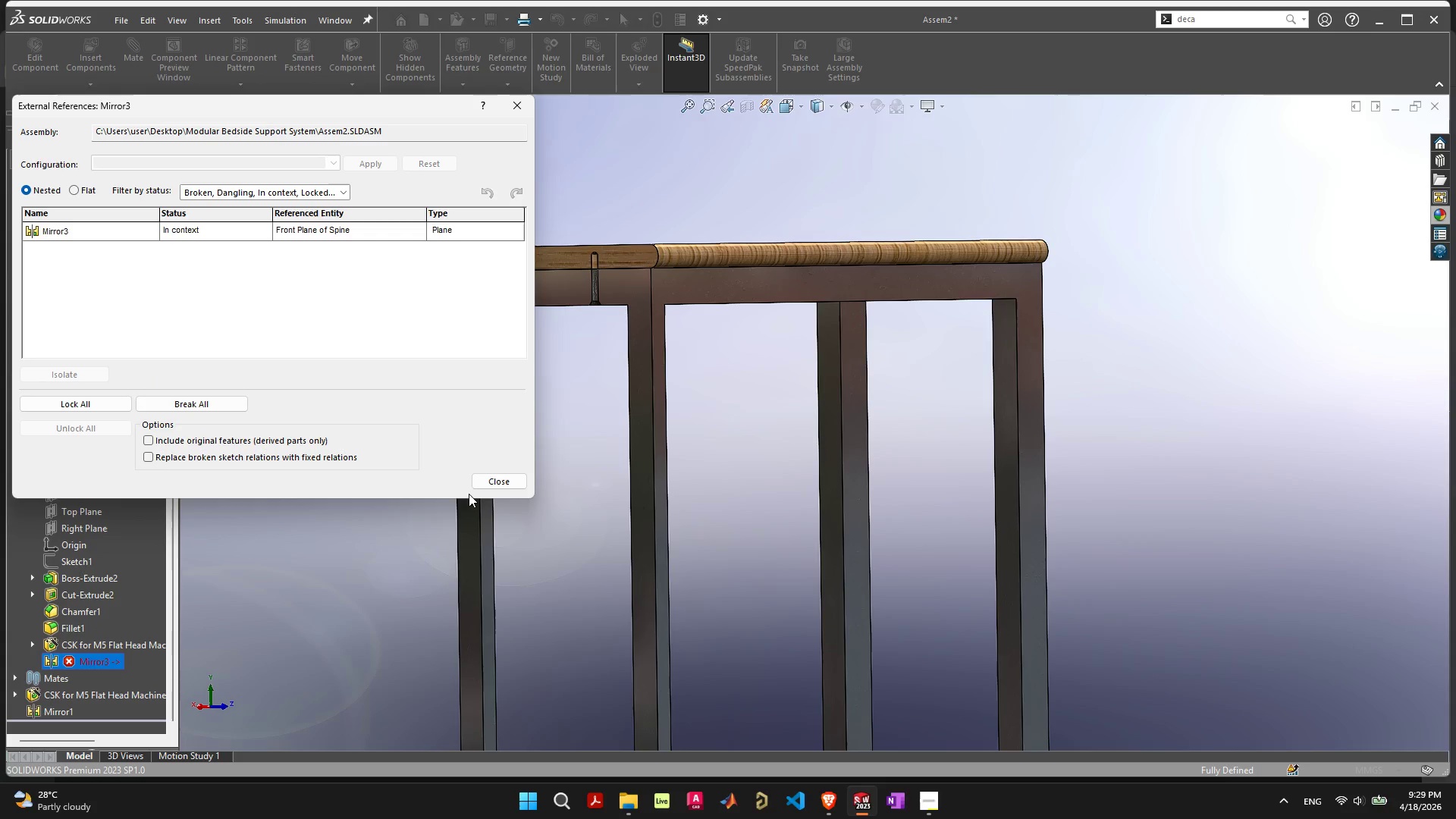 
left_click([510, 482])
 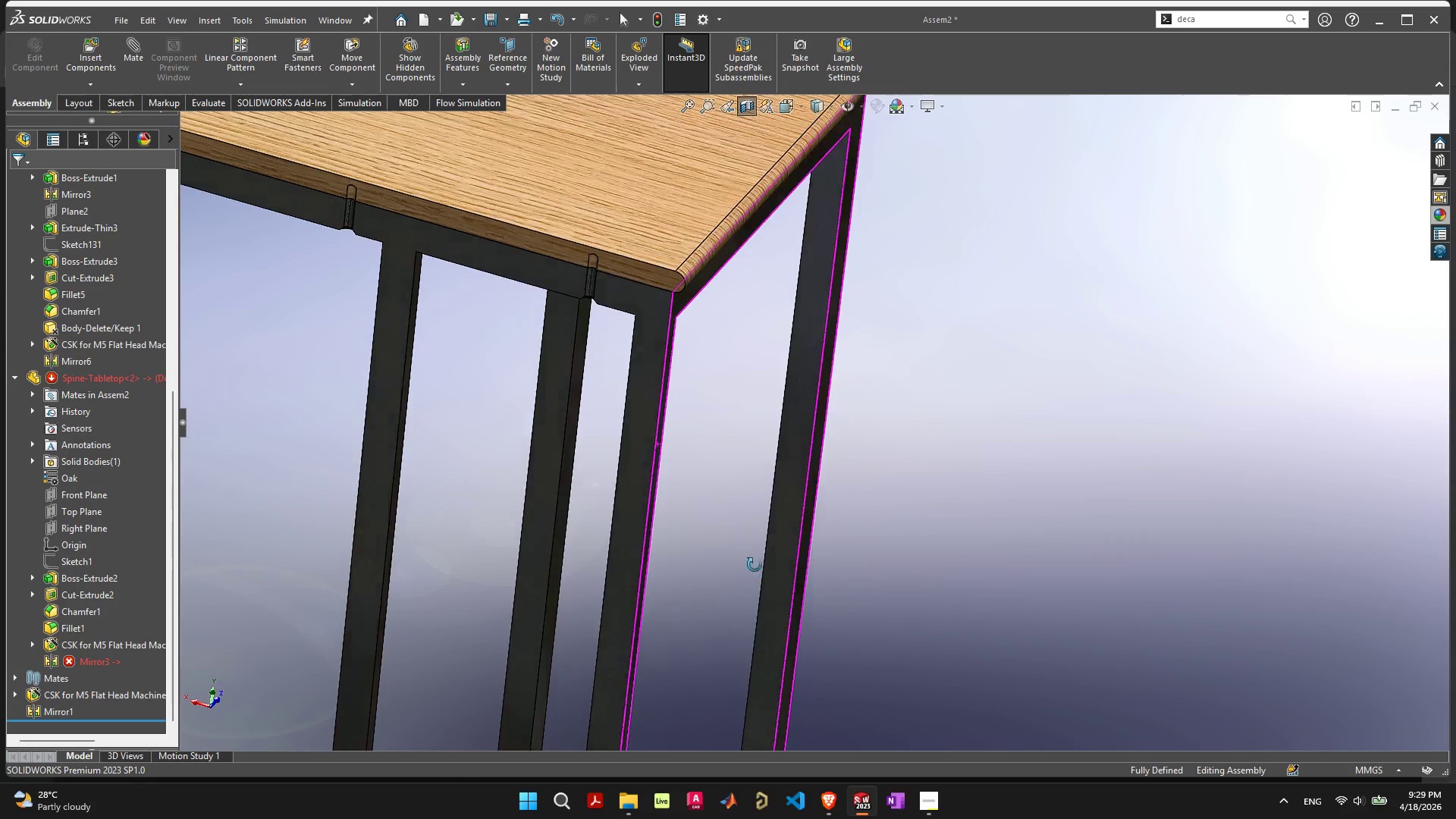 
wait(6.33)
 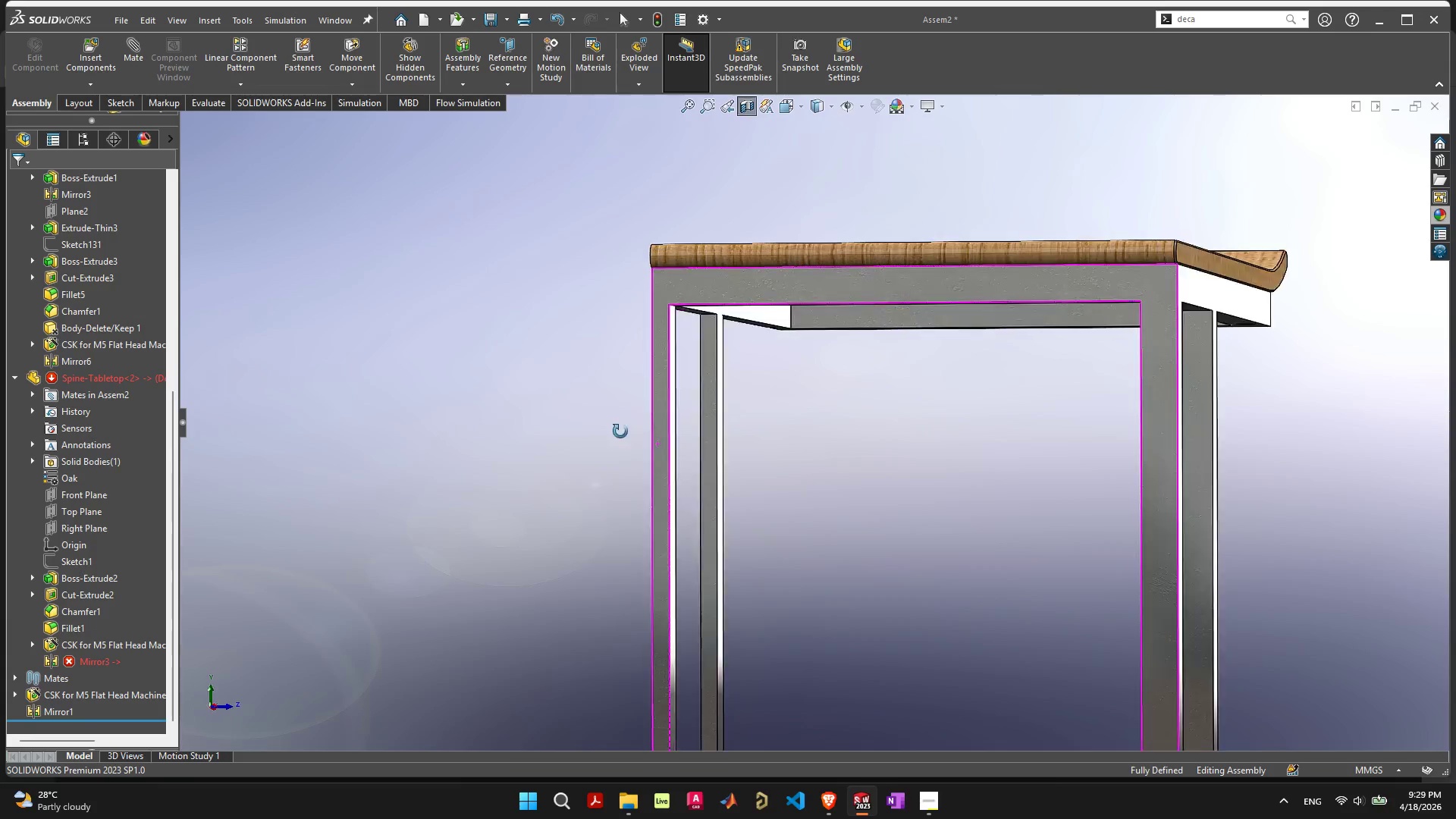 
scroll: coordinate [724, 462], scroll_direction: down, amount: 3.0
 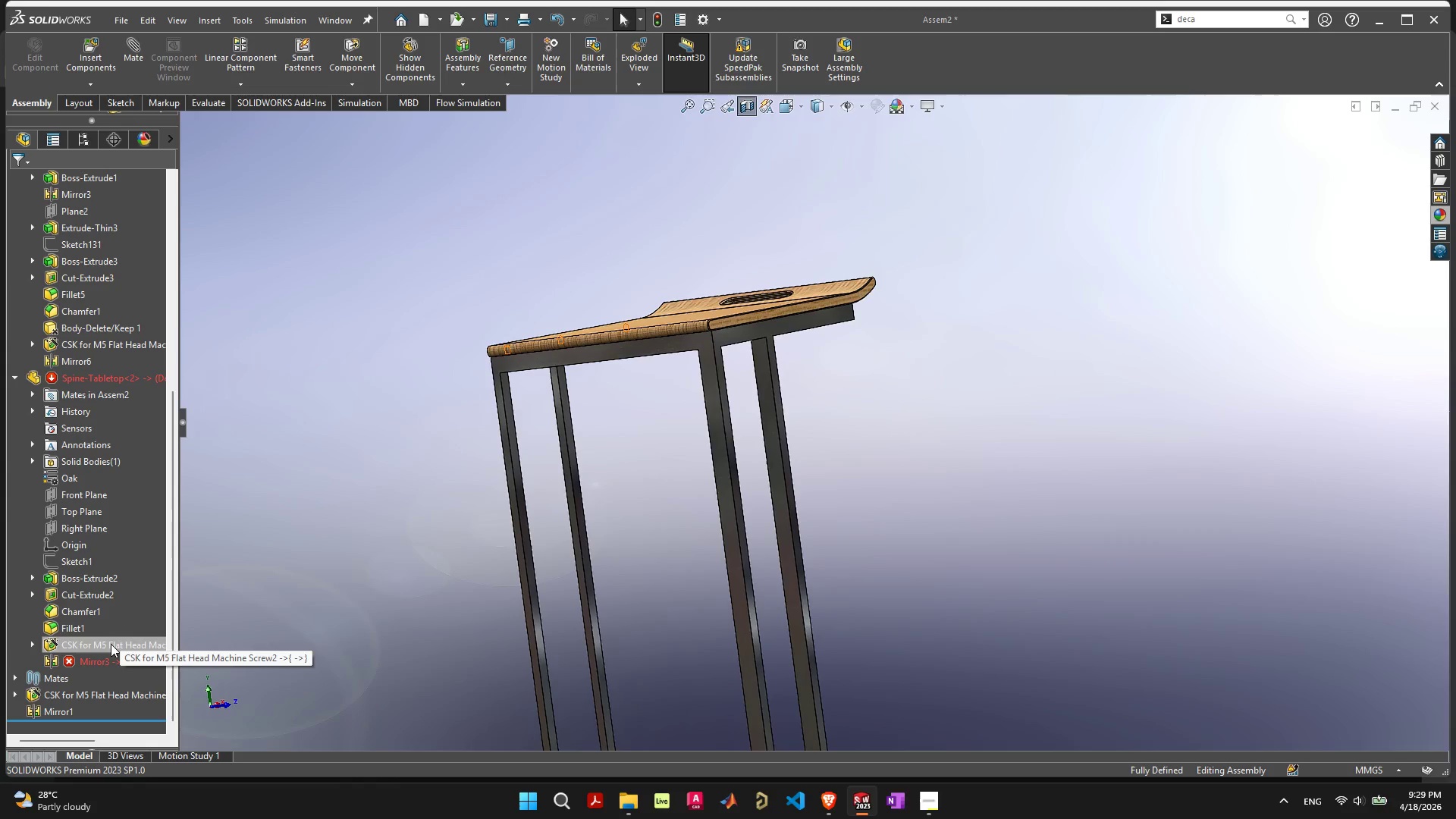 
right_click([104, 647])
 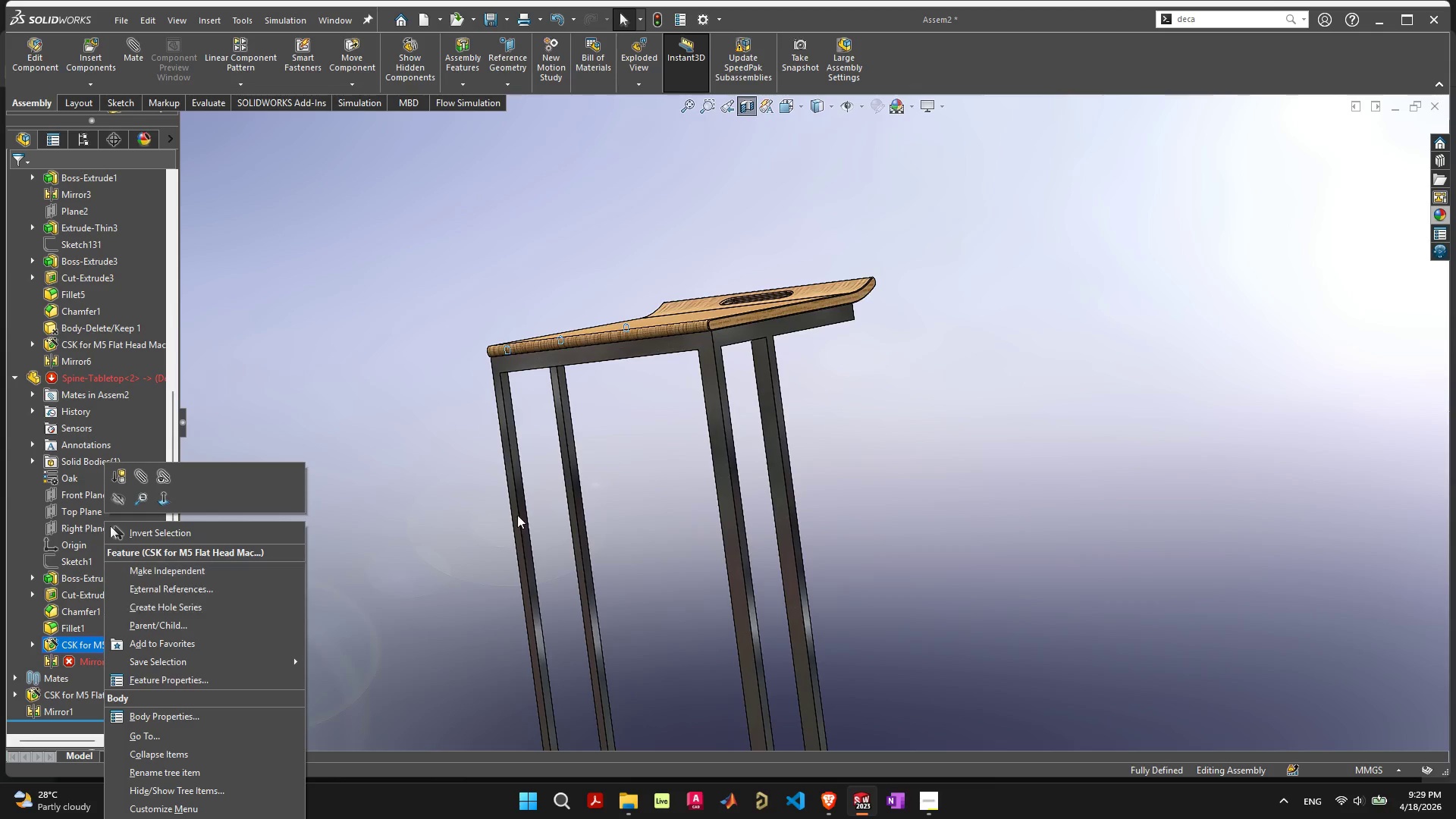 
left_click([778, 480])
 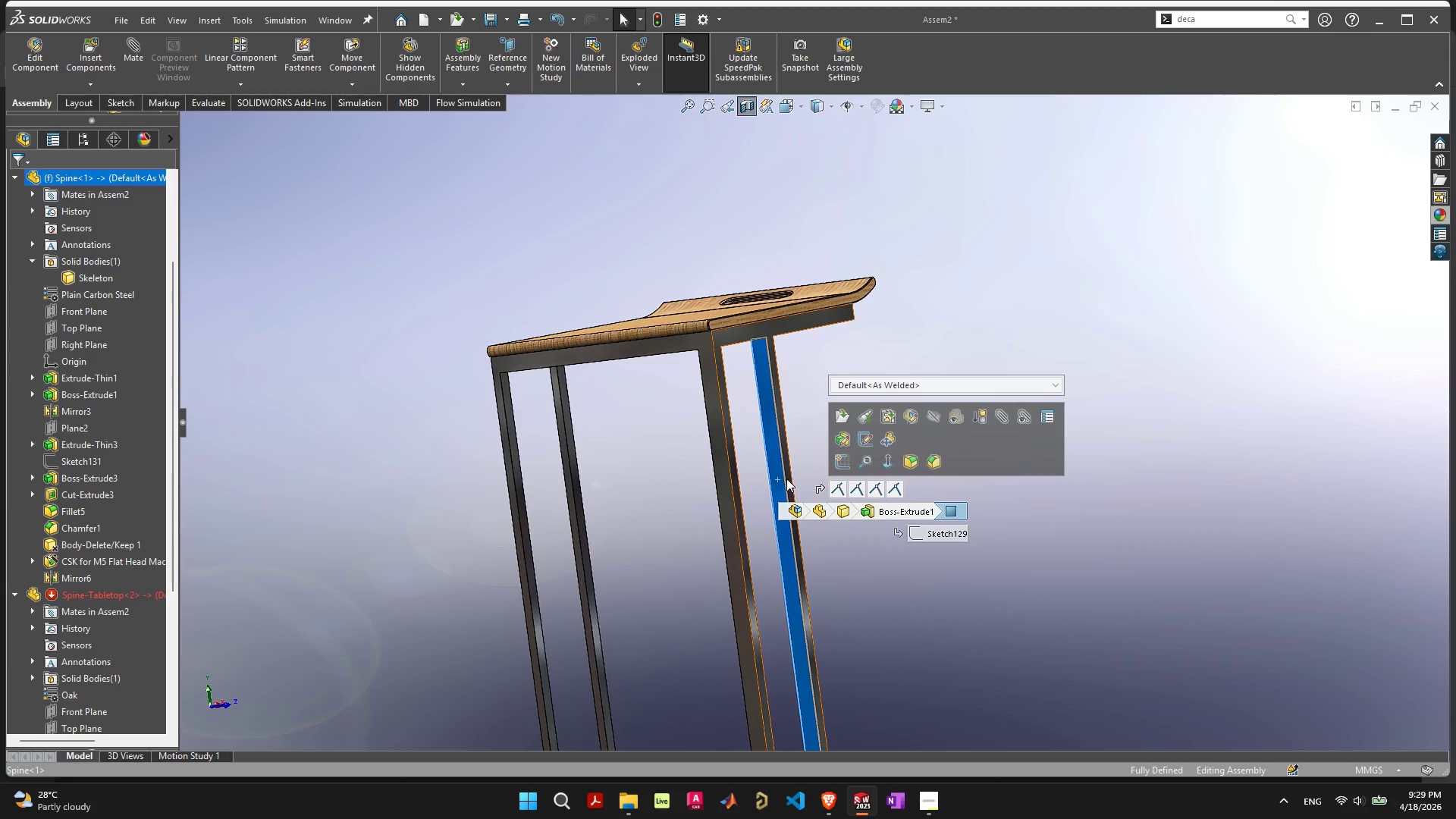 
left_click([800, 402])
 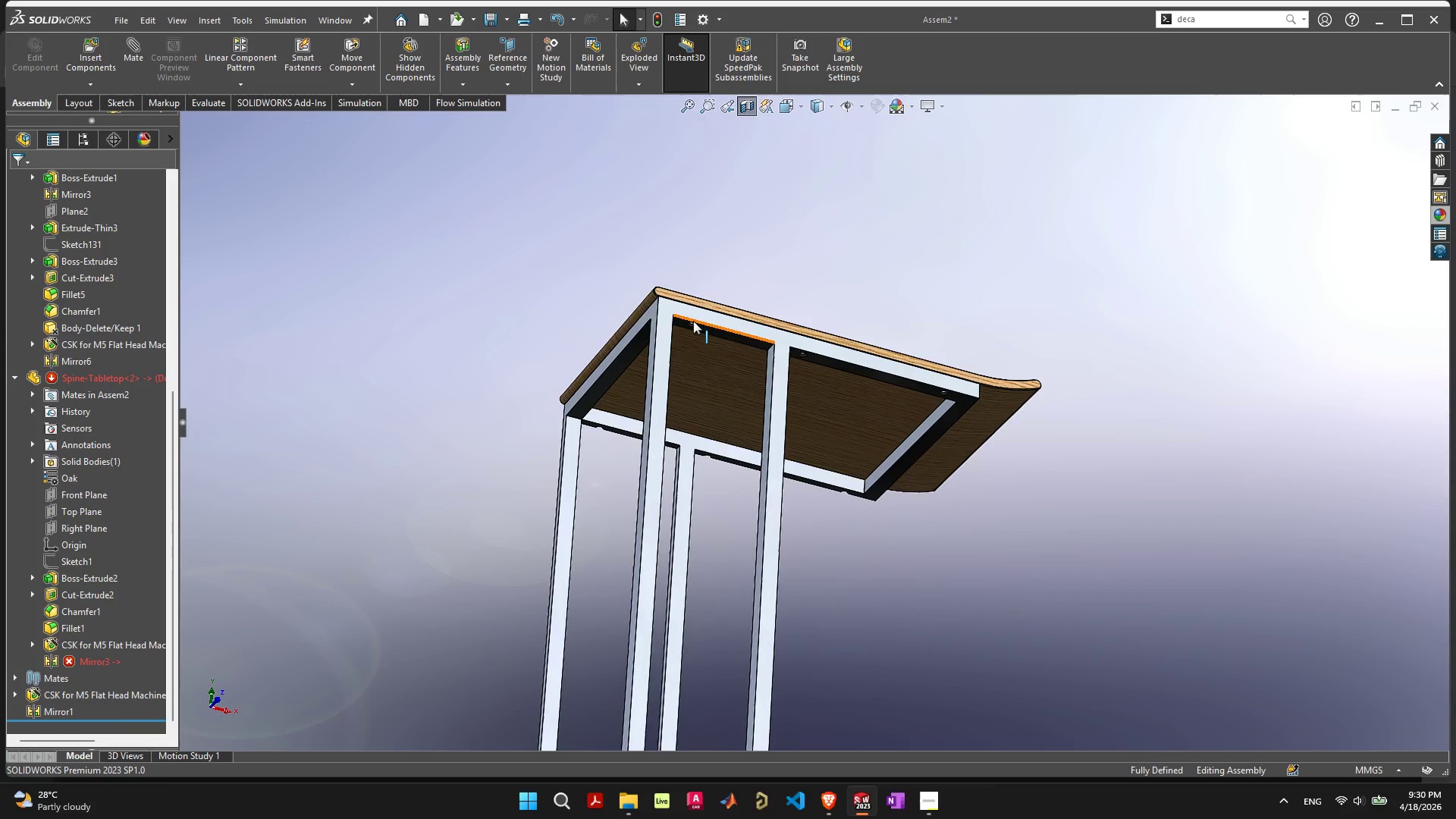 
left_click([692, 324])
 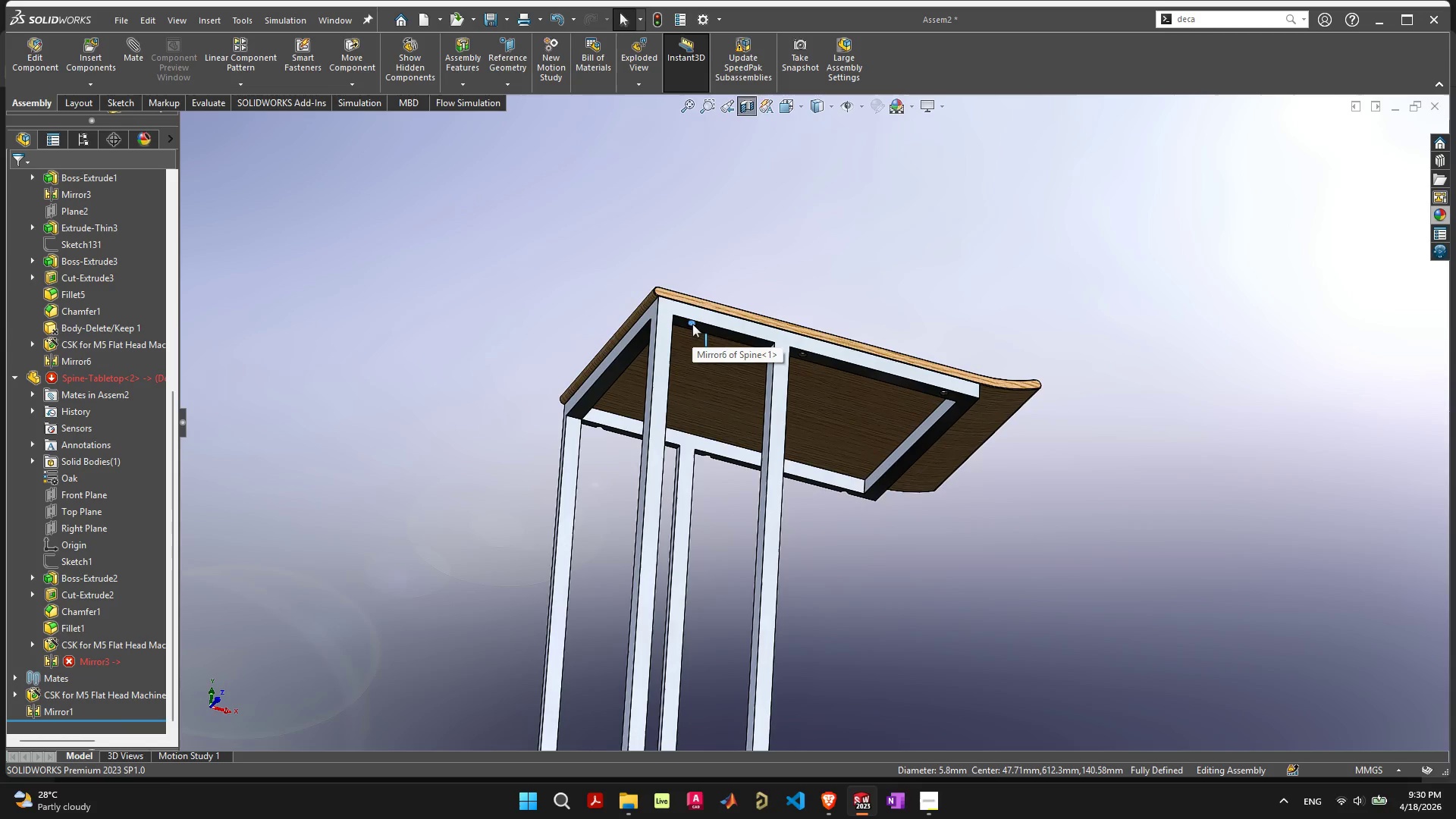 
right_click([692, 324])
 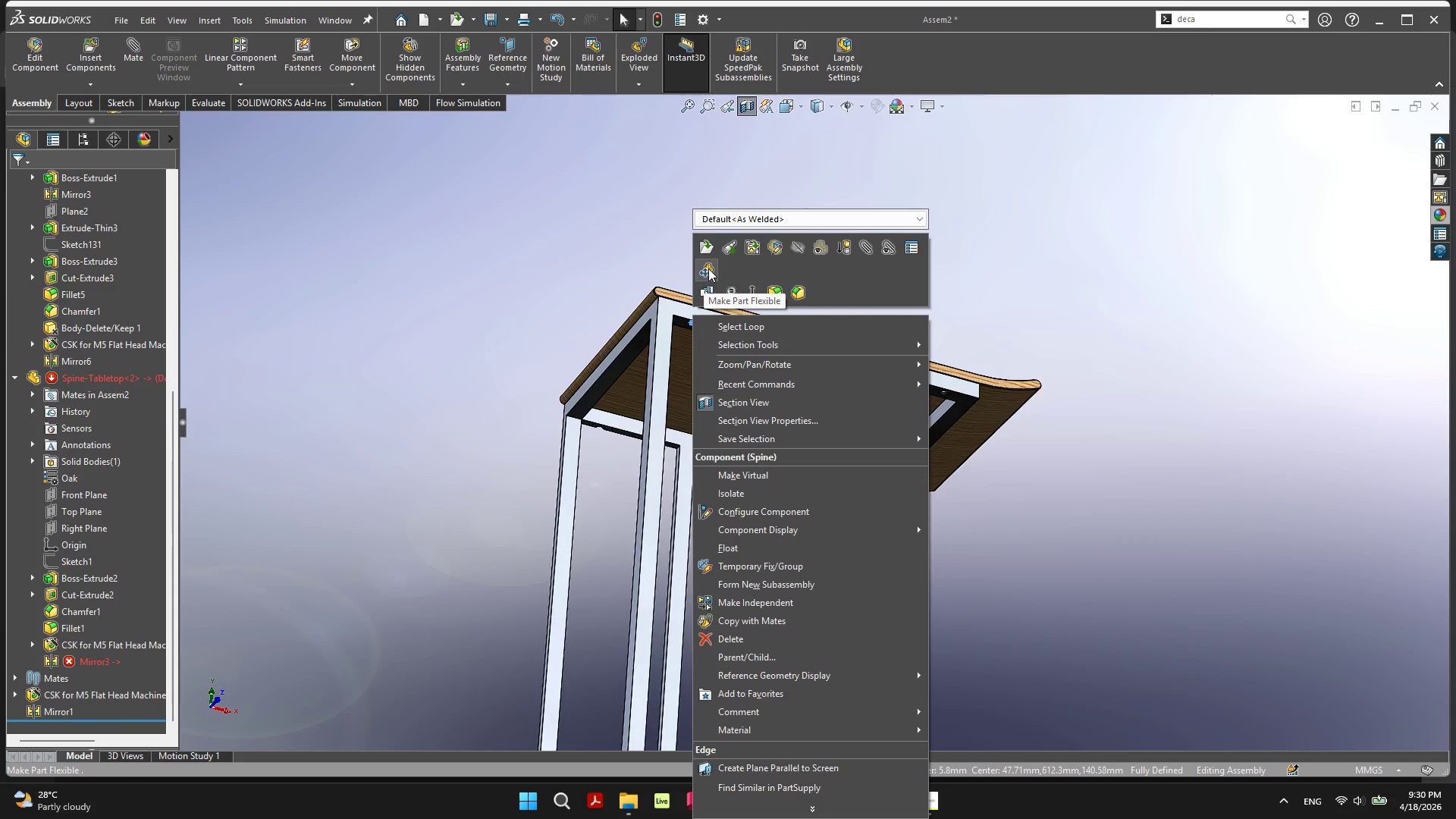 
left_click([678, 260])
 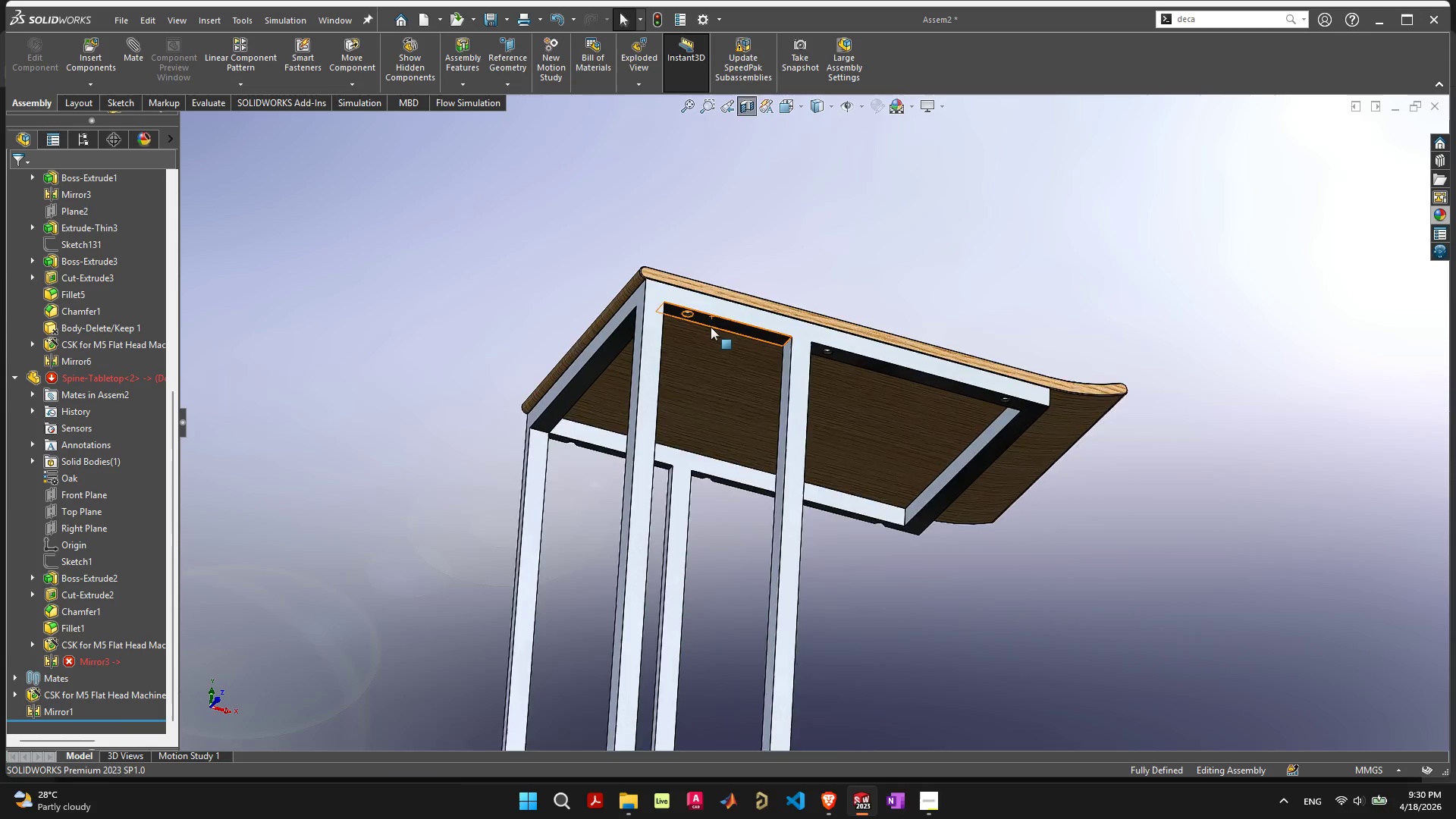 
scroll: coordinate [691, 315], scroll_direction: up, amount: 6.0
 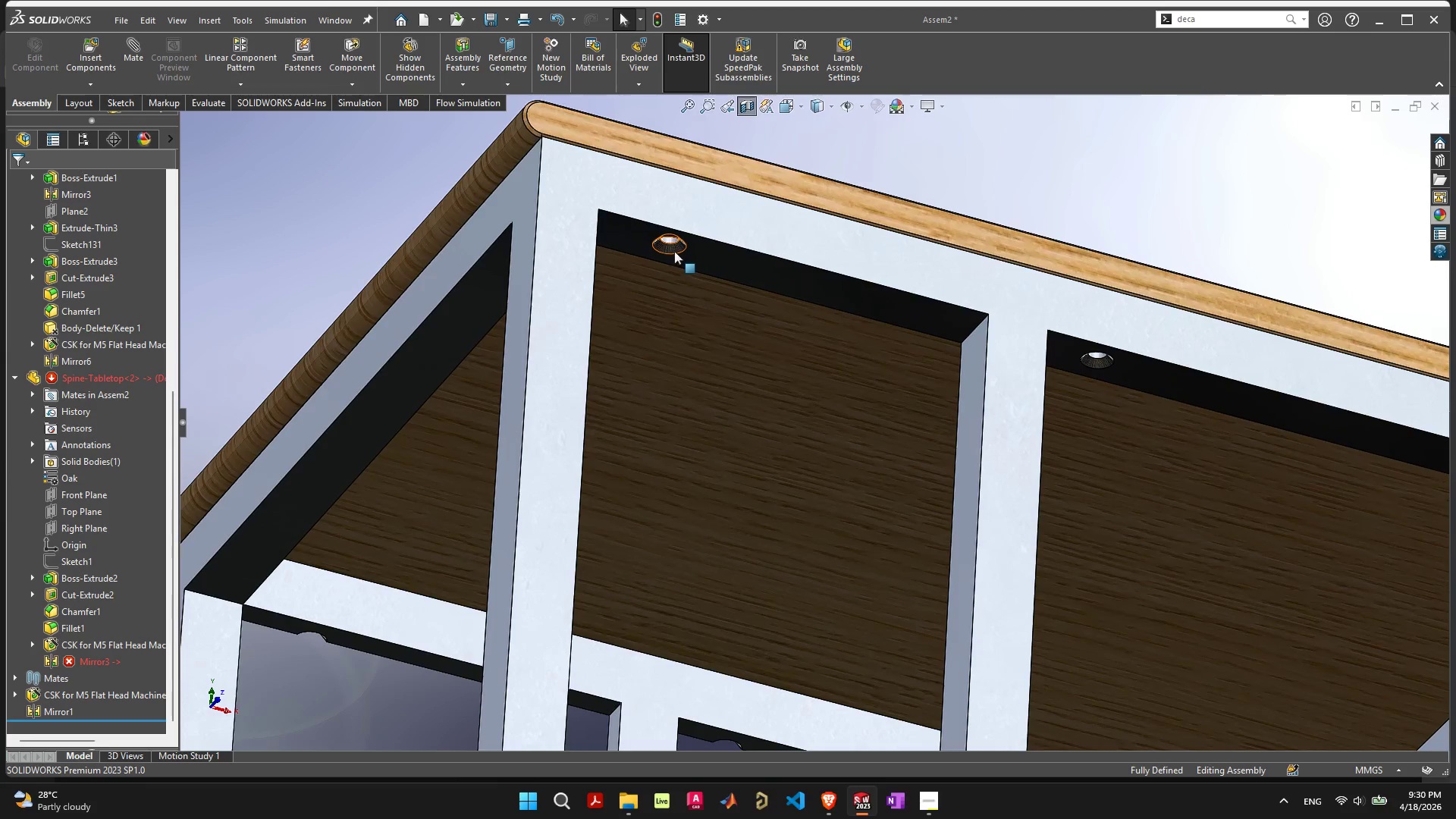 
left_click([674, 250])
 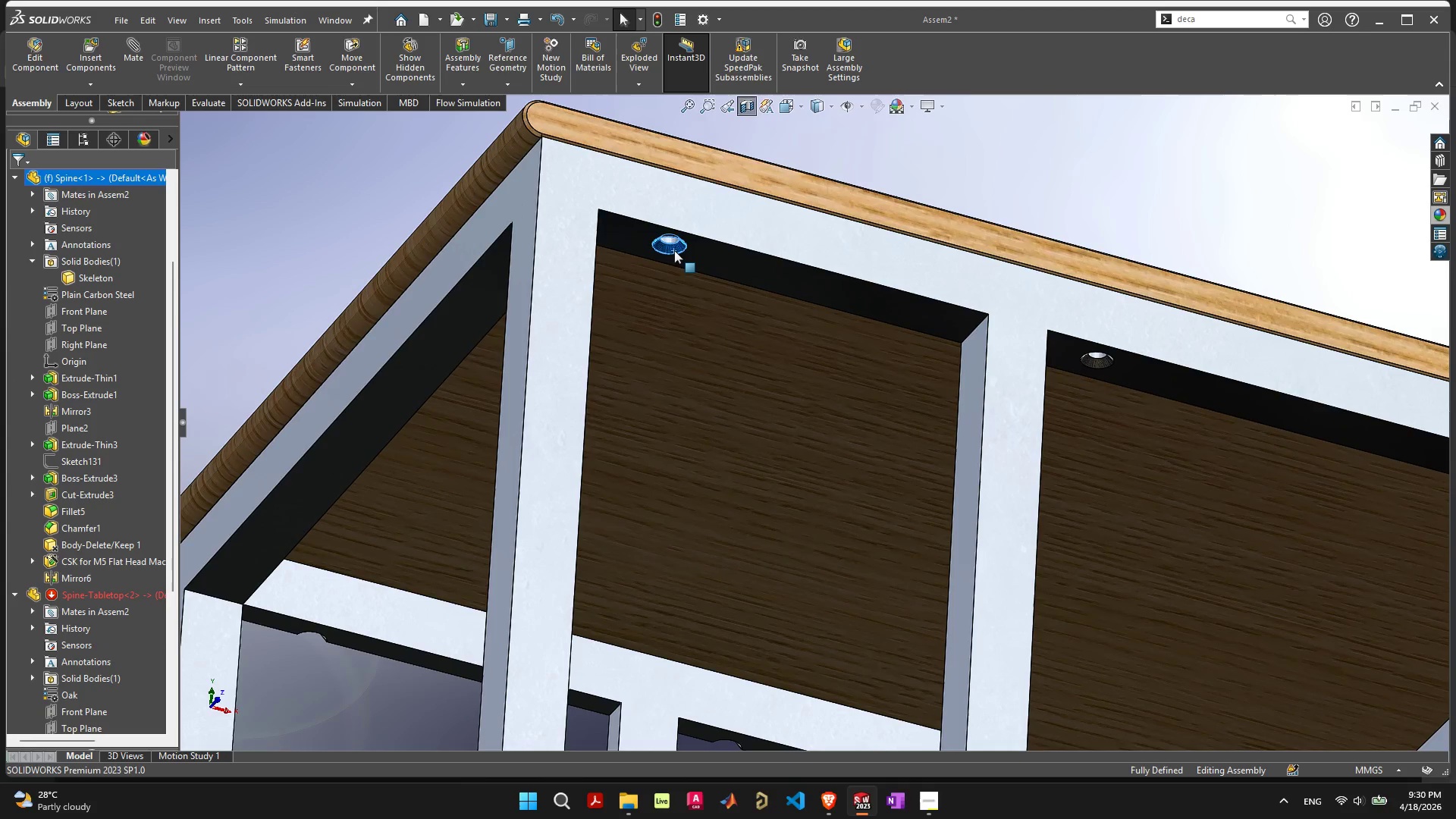 
right_click([674, 250])
 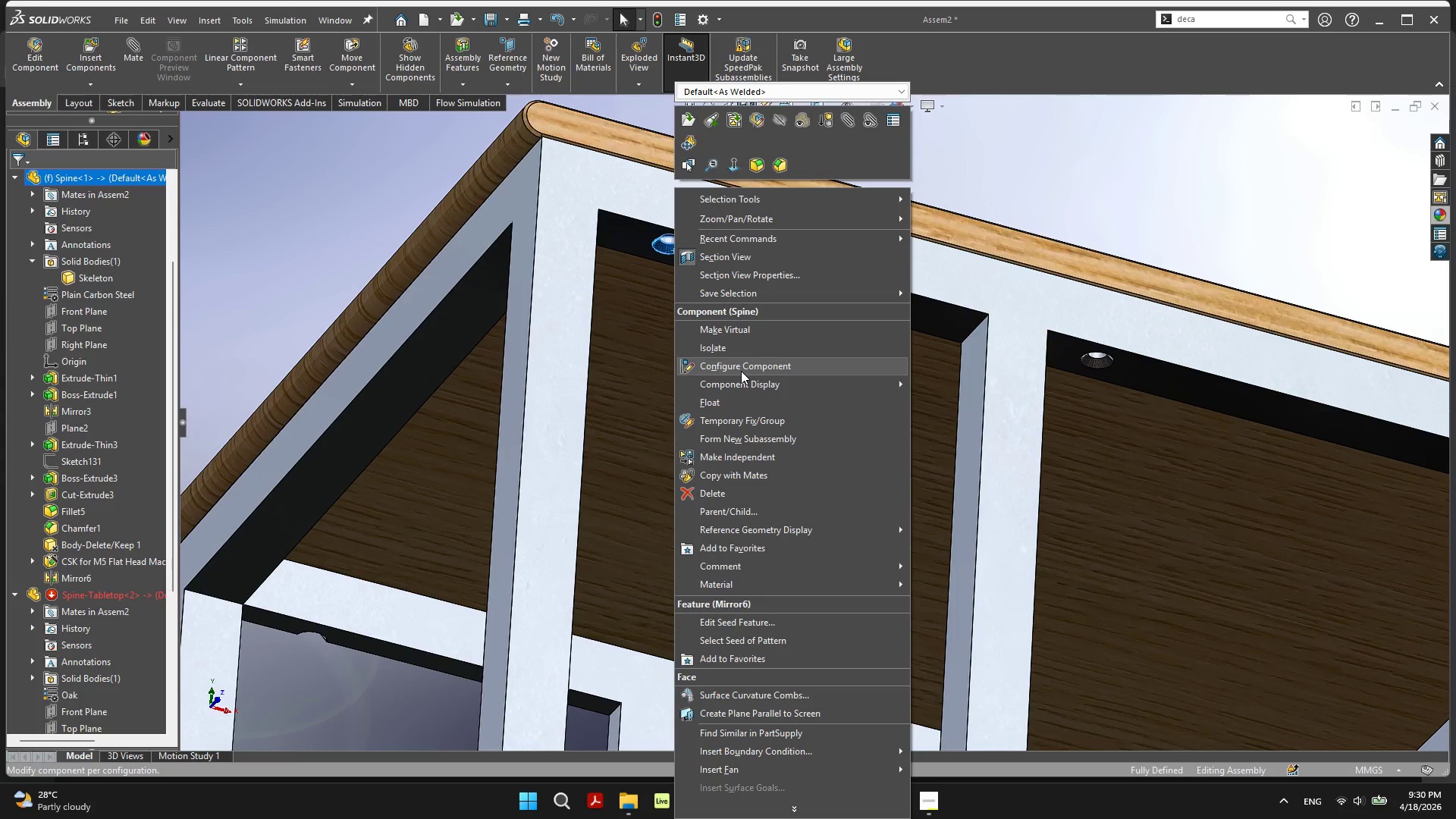 
wait(11.88)
 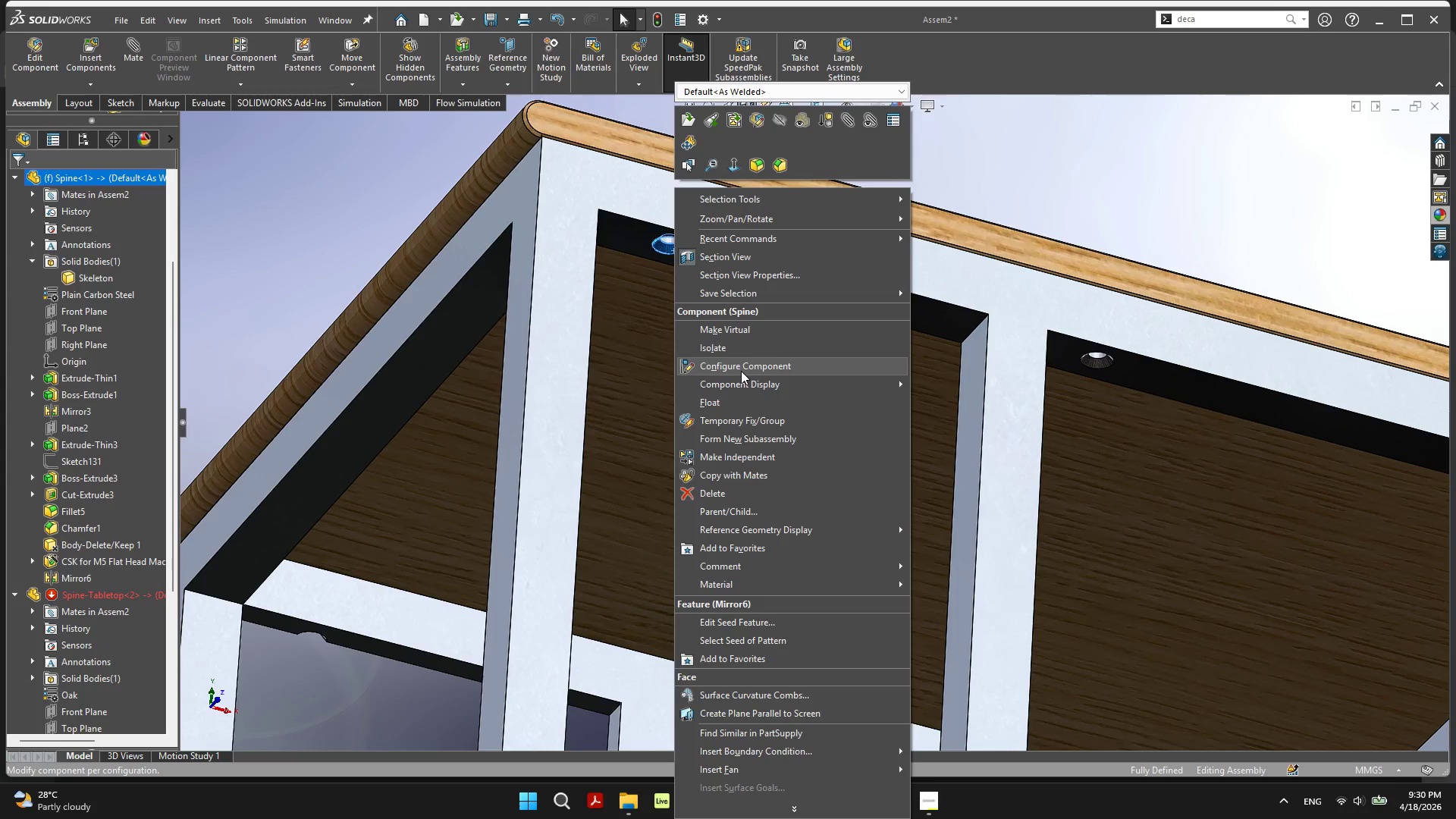 
left_click([754, 120])
 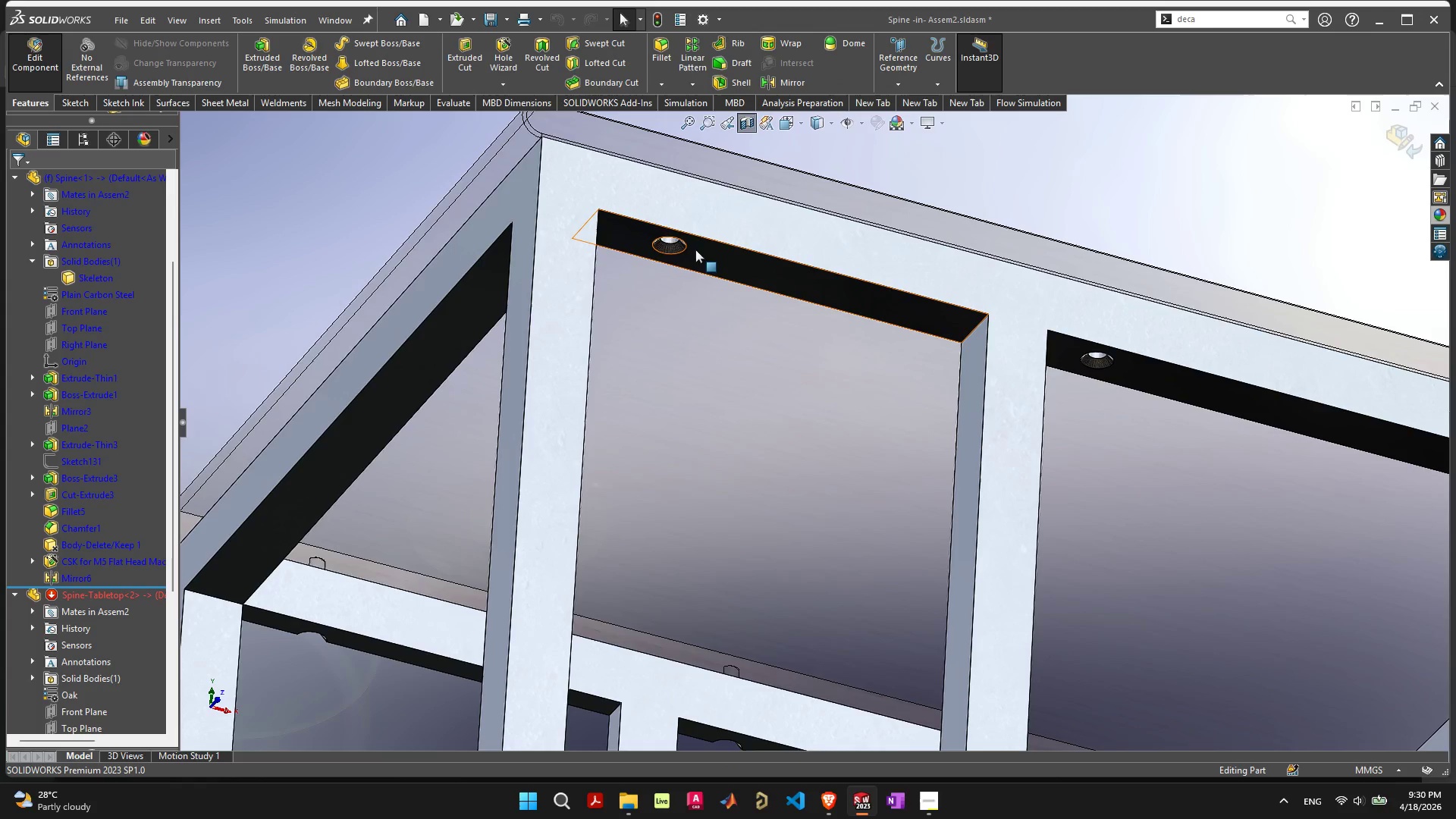 
mouse_move([651, 312])
 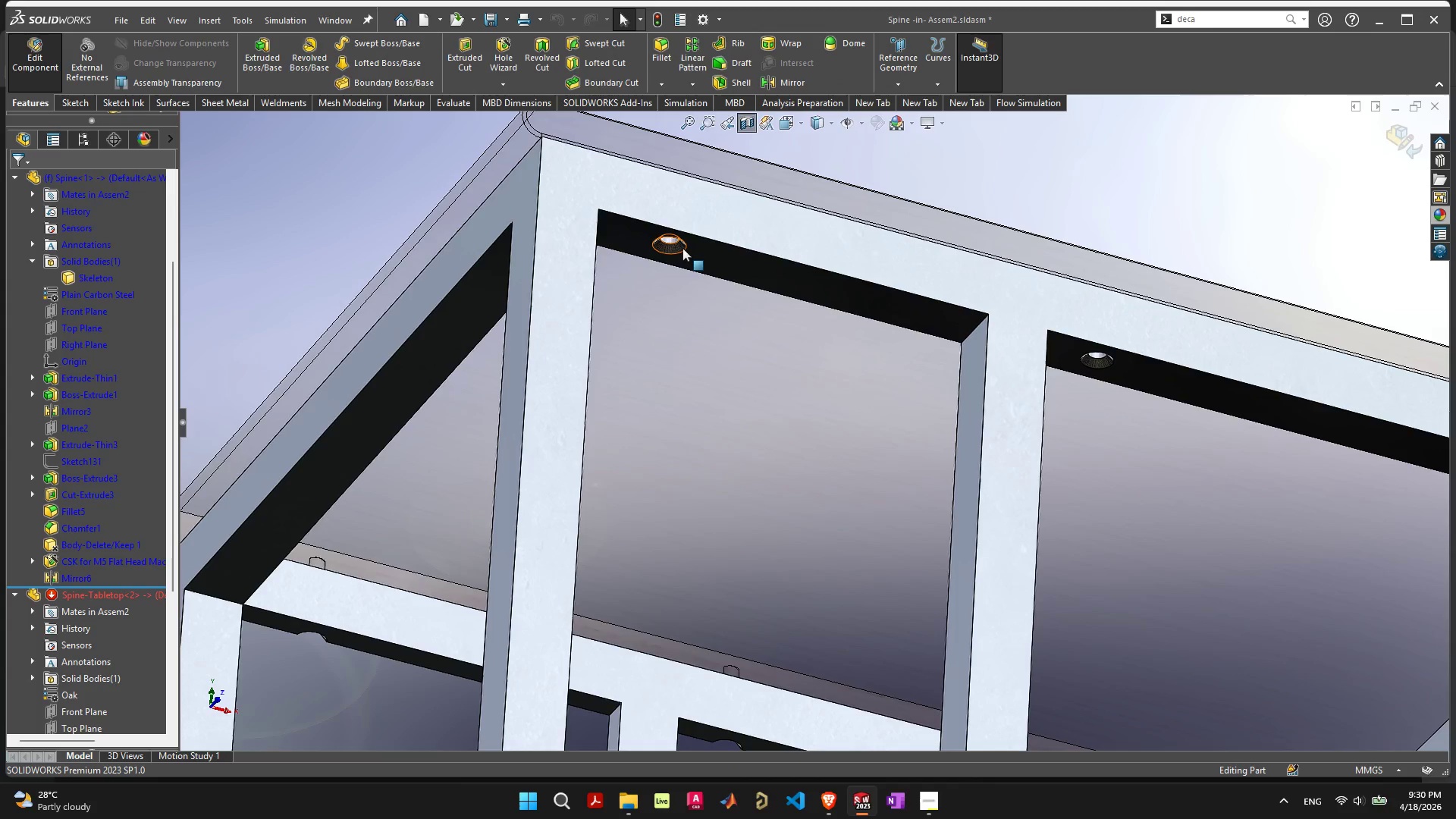 
left_click([682, 248])
 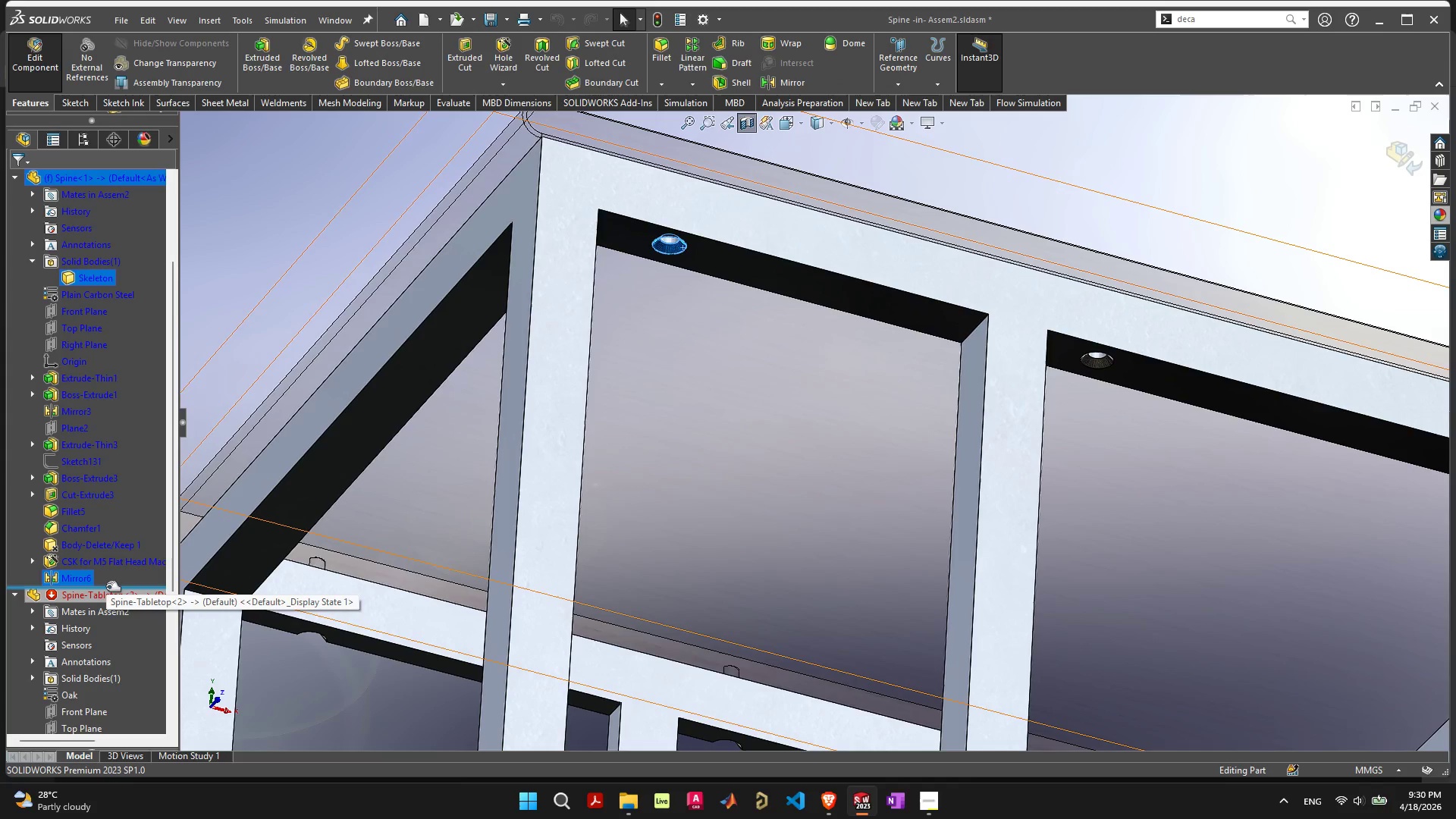 
left_click([99, 595])
 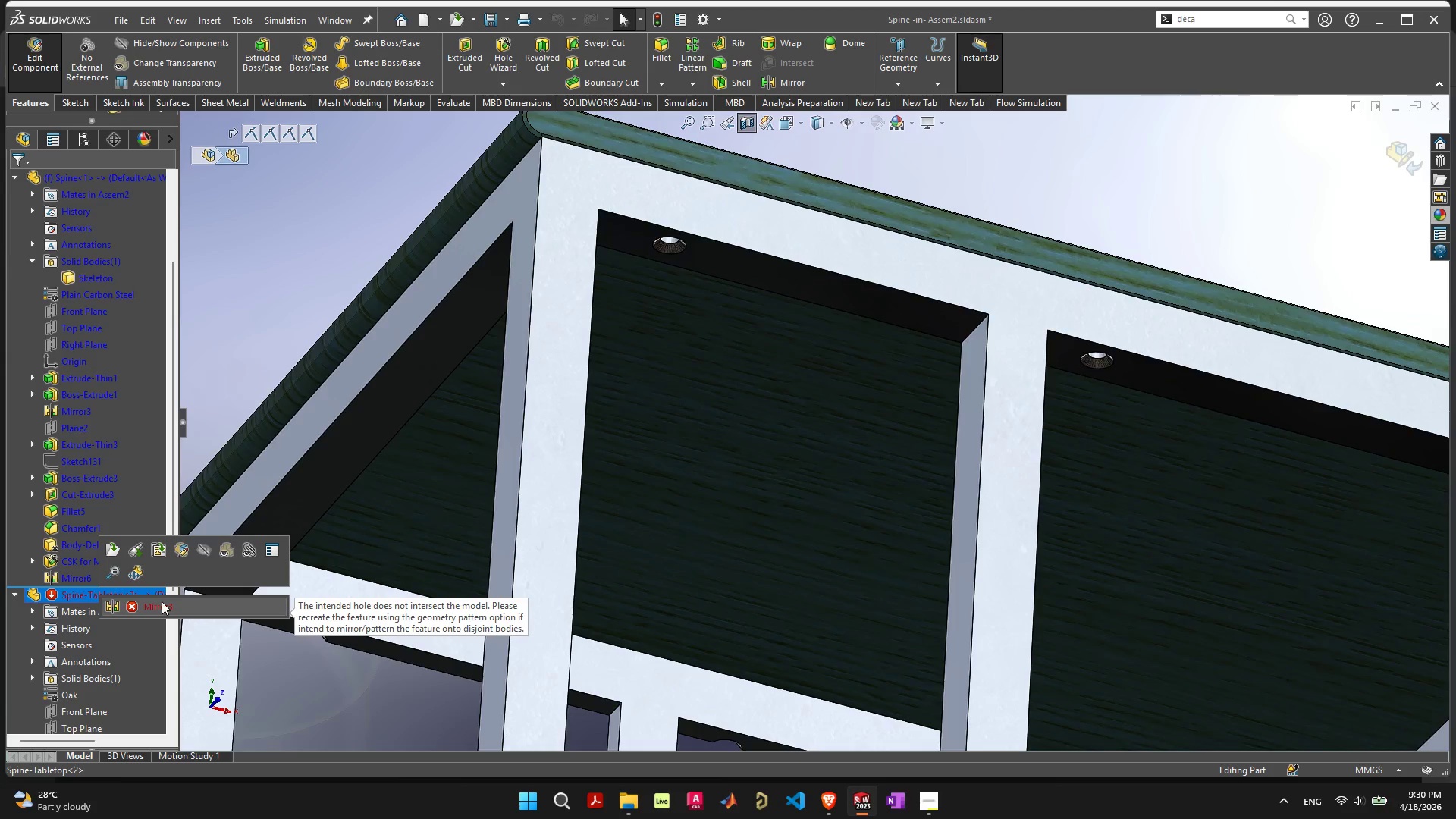 
left_click([162, 602])
 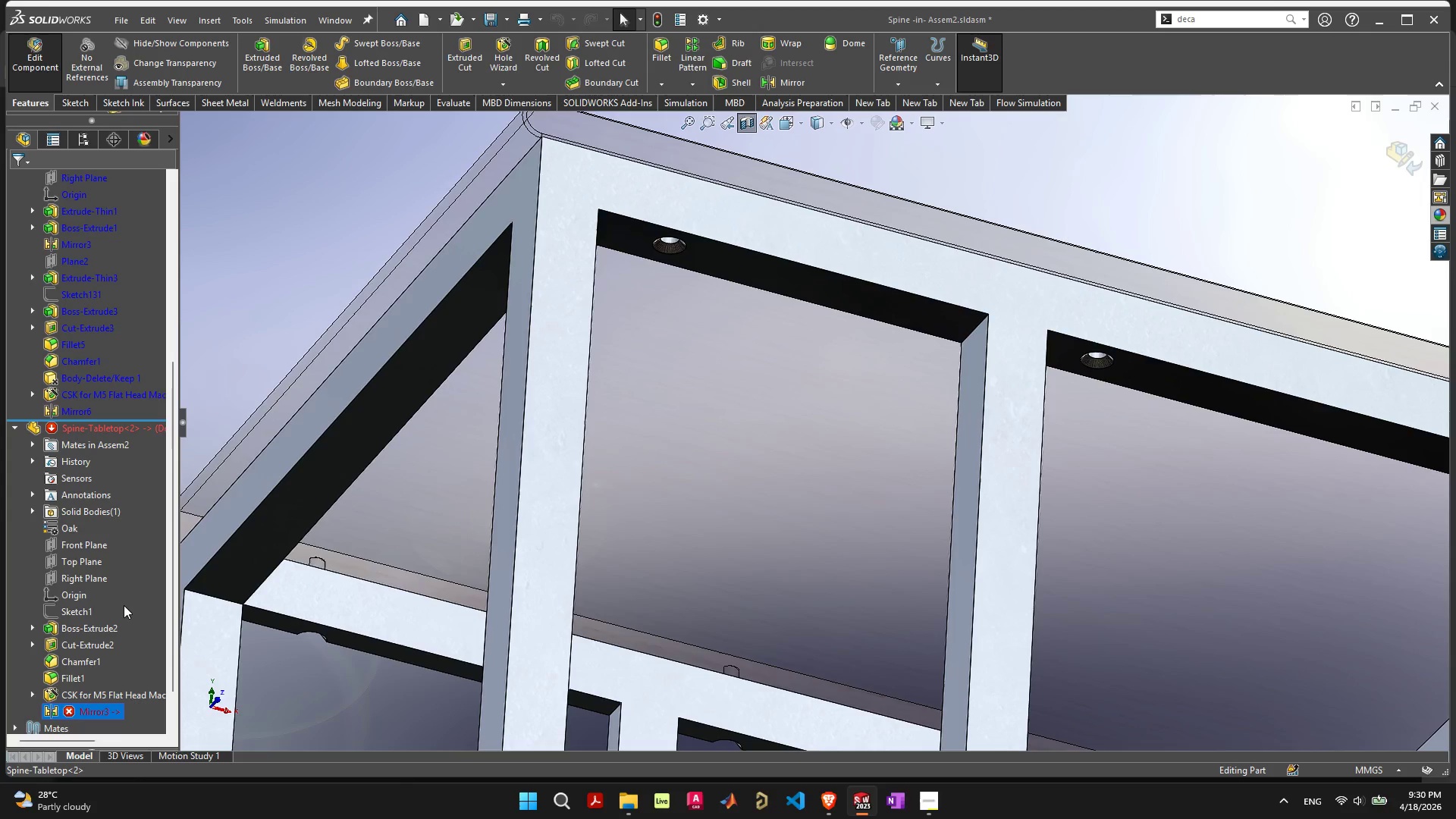 
scroll: coordinate [123, 605], scroll_direction: down, amount: 5.0
 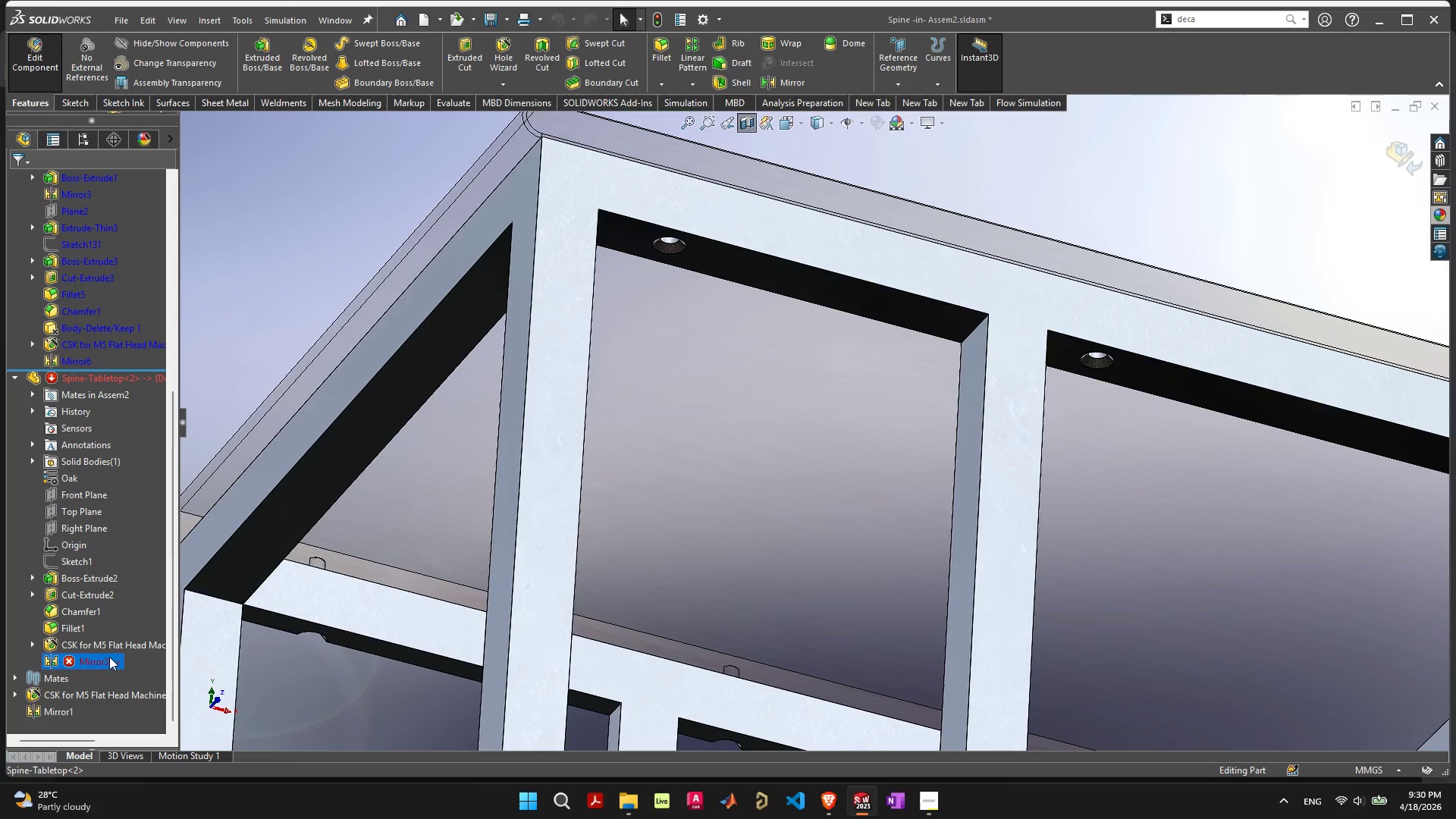 
right_click([109, 657])
 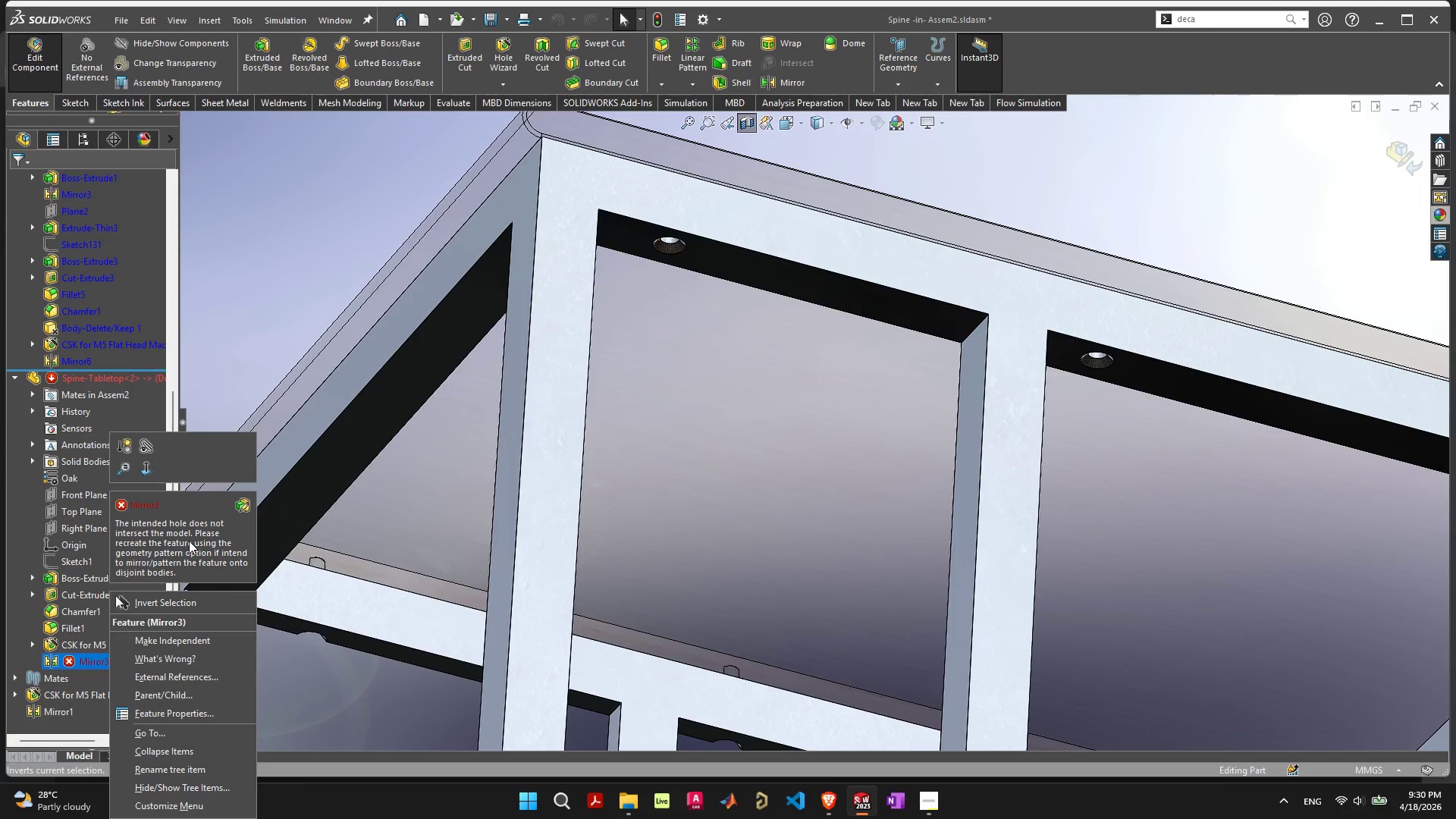 
left_click([248, 502])
 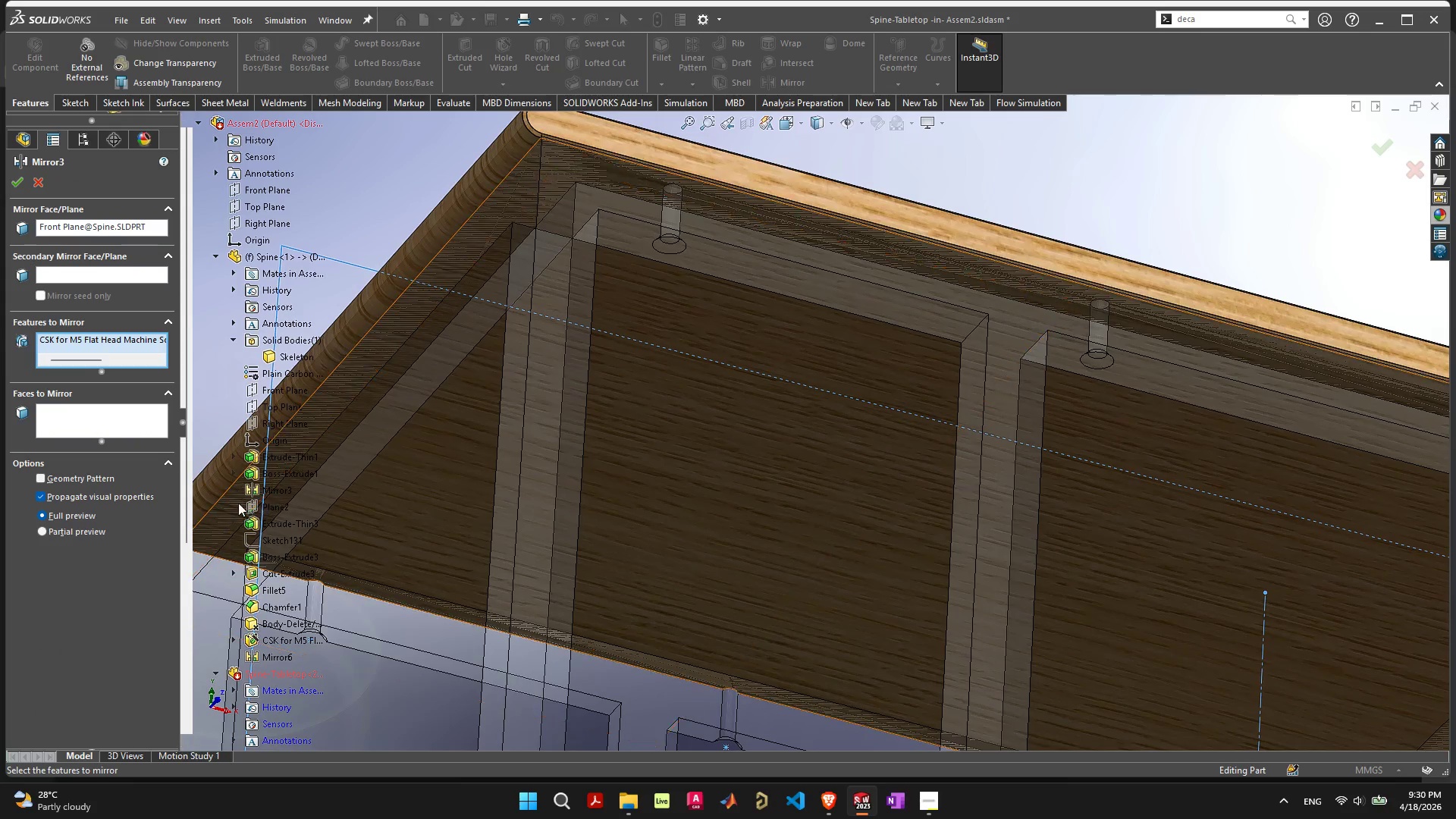 
scroll: coordinate [463, 503], scroll_direction: down, amount: 4.0
 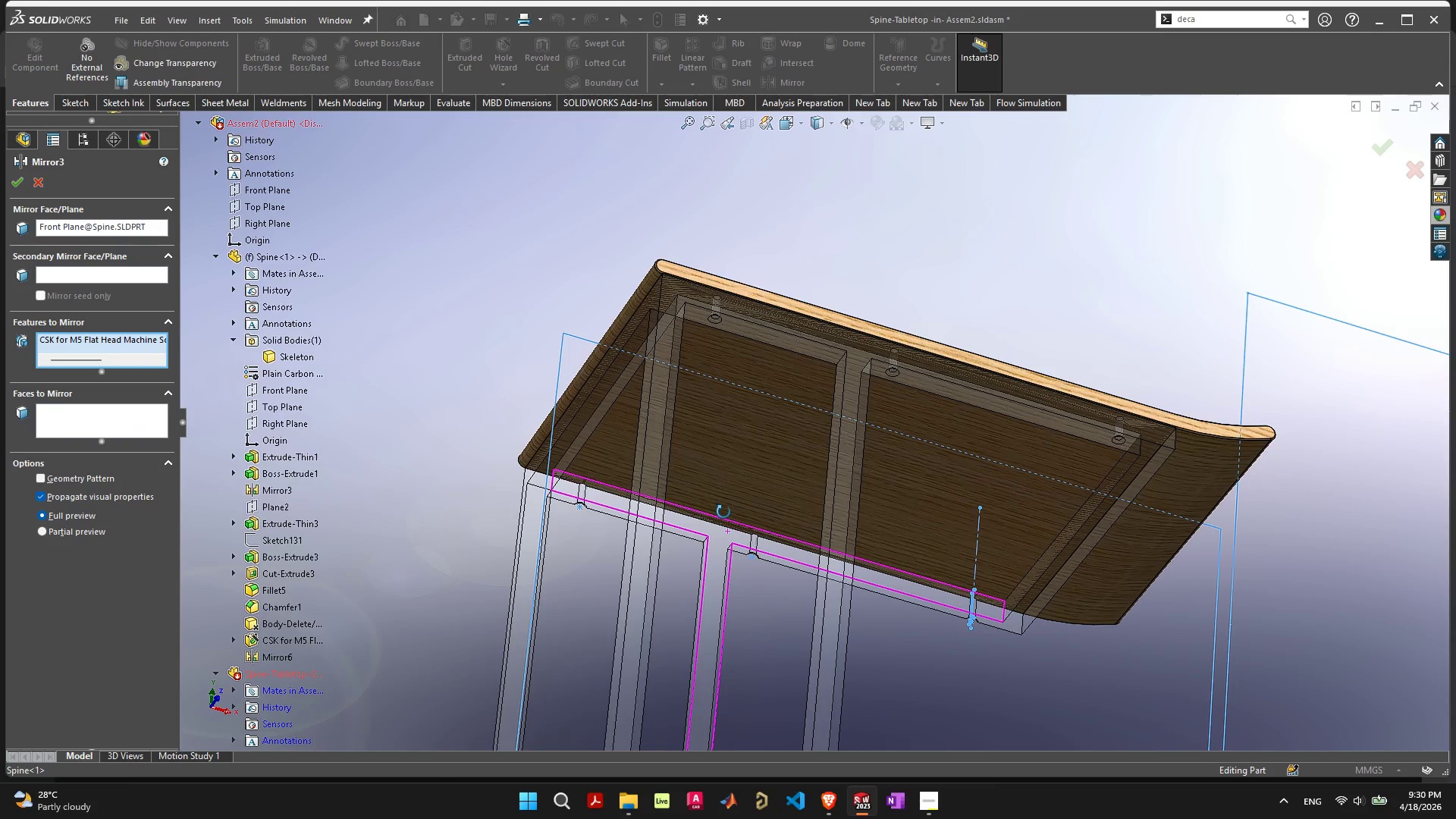 
wait(5.32)
 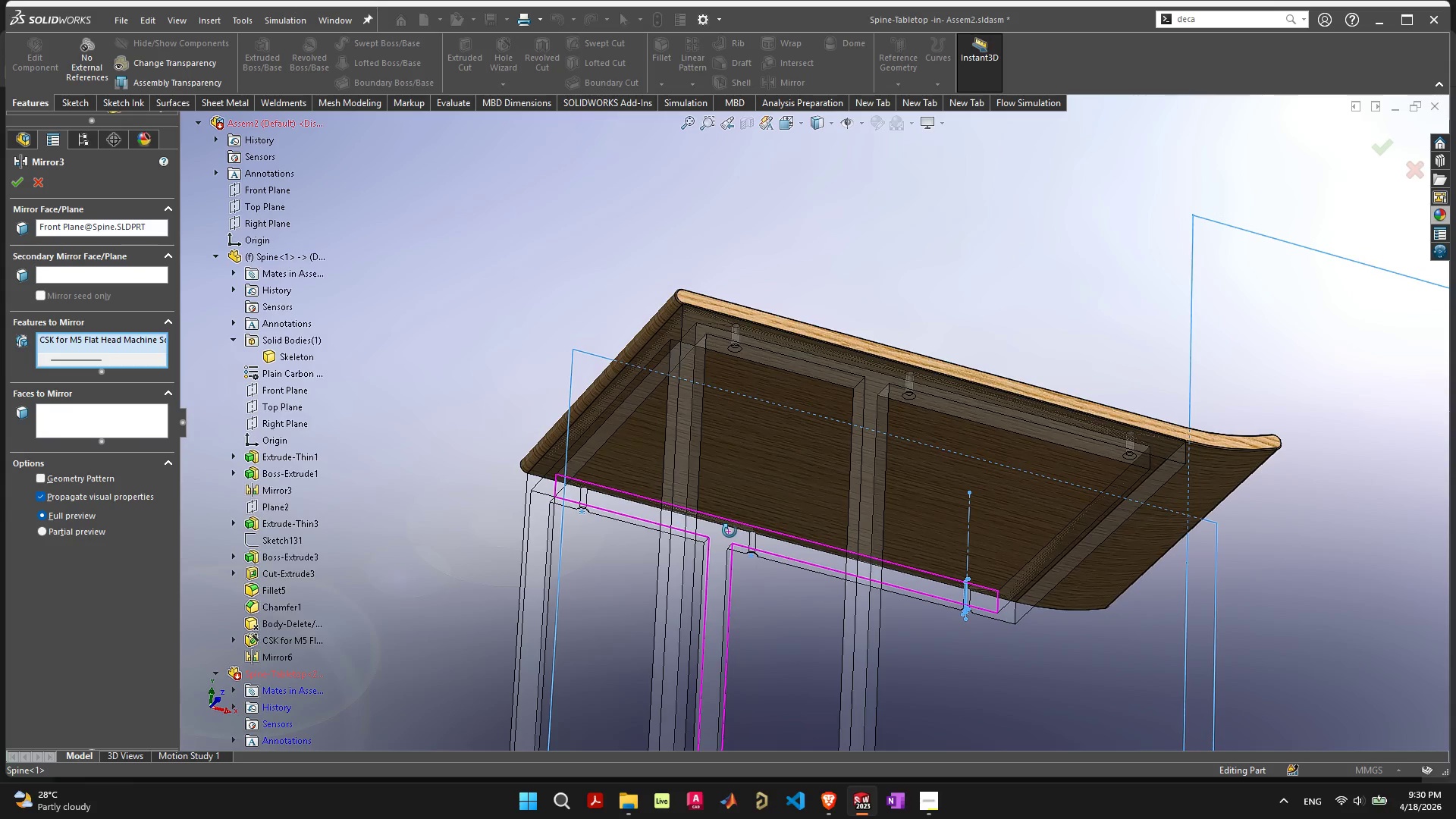 
scroll: coordinate [723, 512], scroll_direction: down, amount: 1.0
 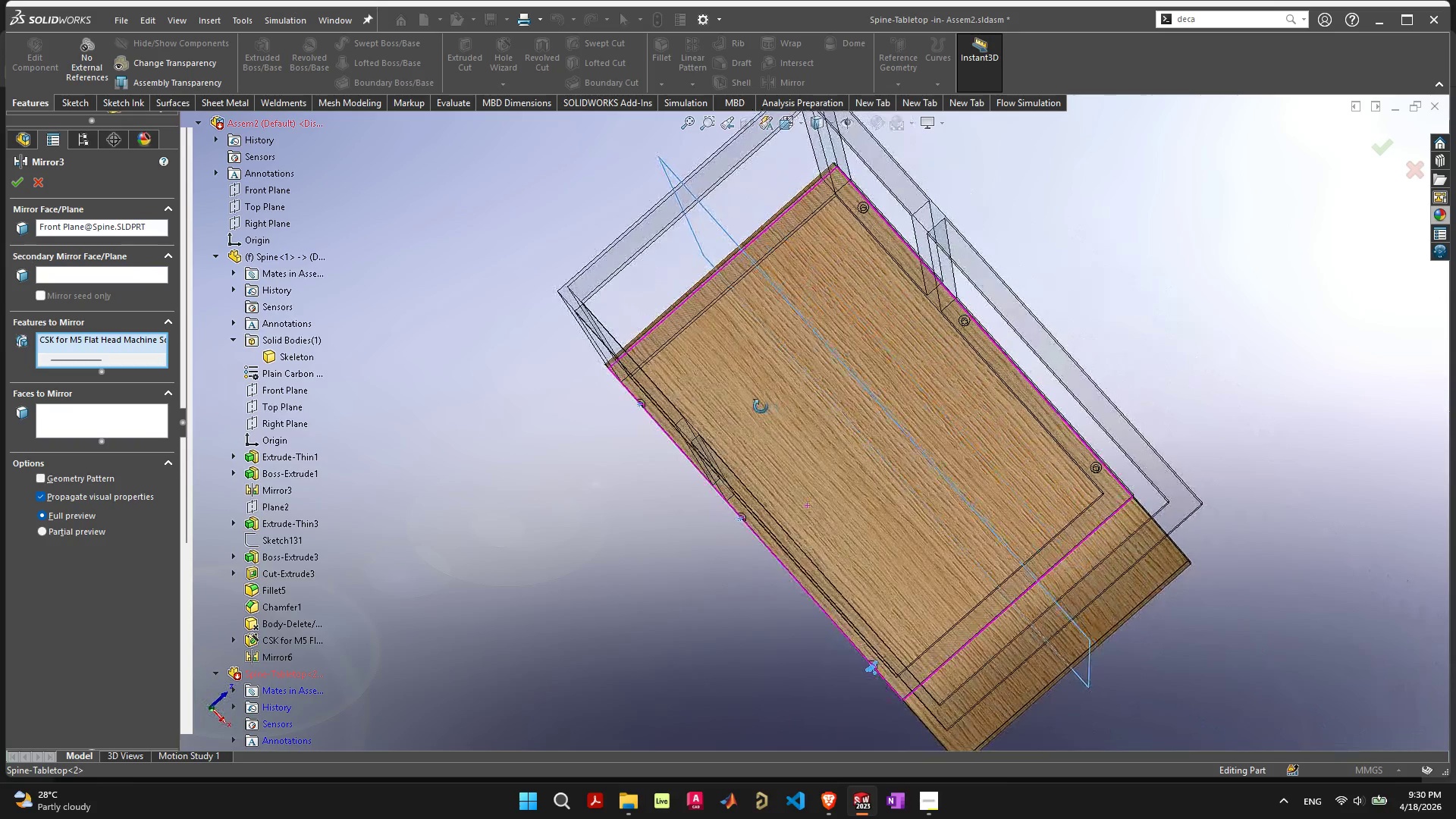 
wait(16.41)
 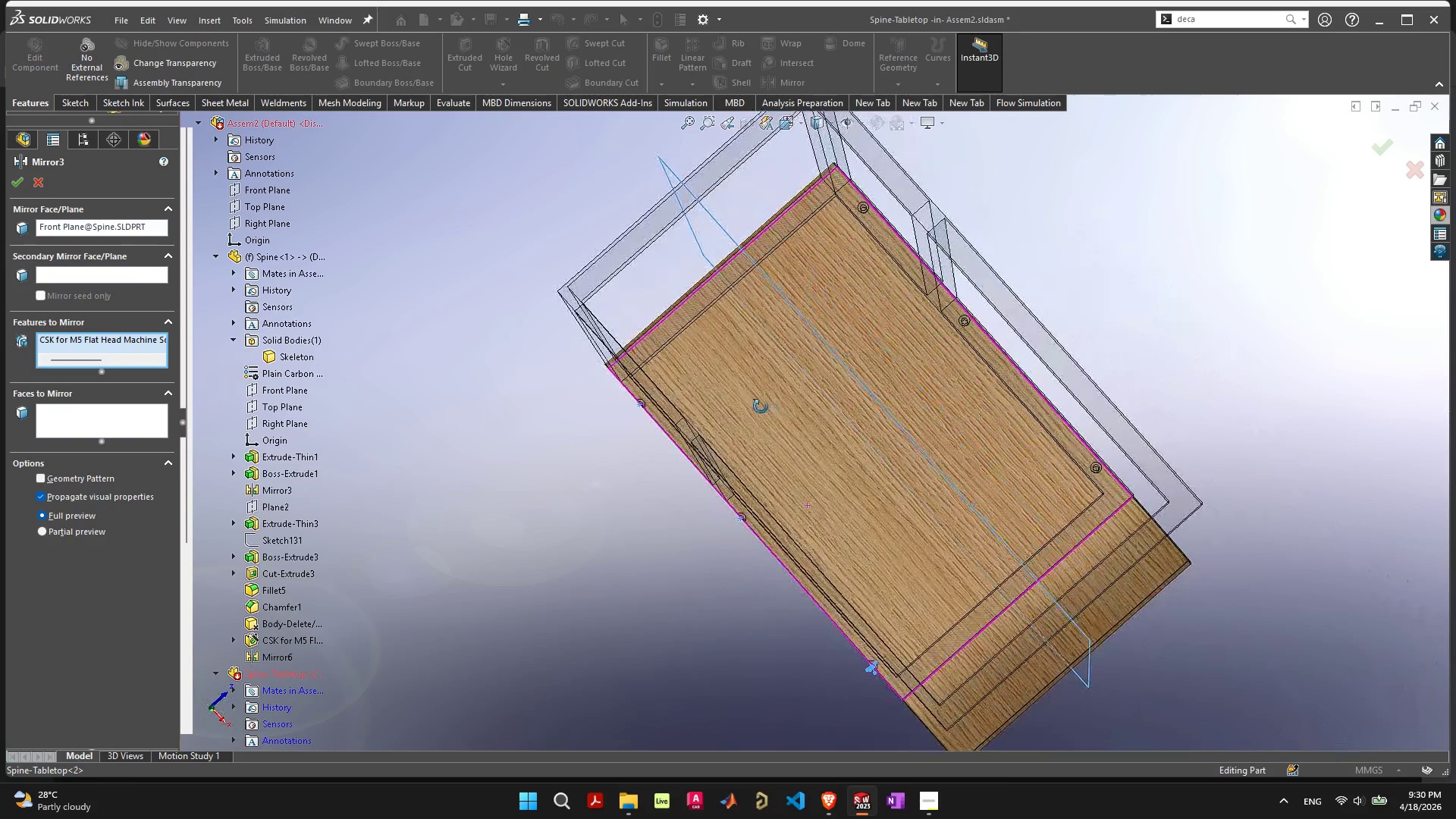 
mouse_move([94, 363])
 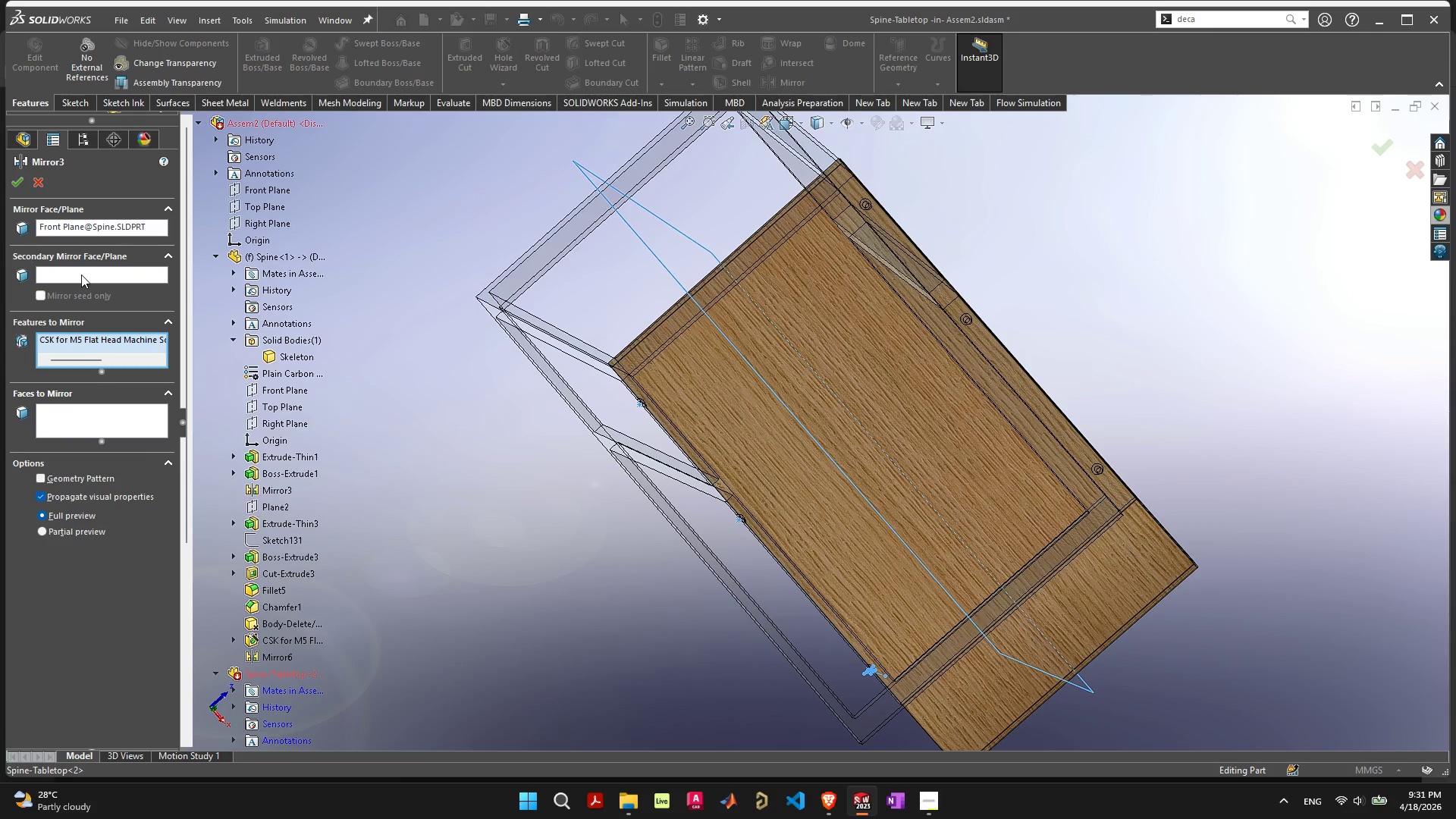 
left_click([98, 228])
 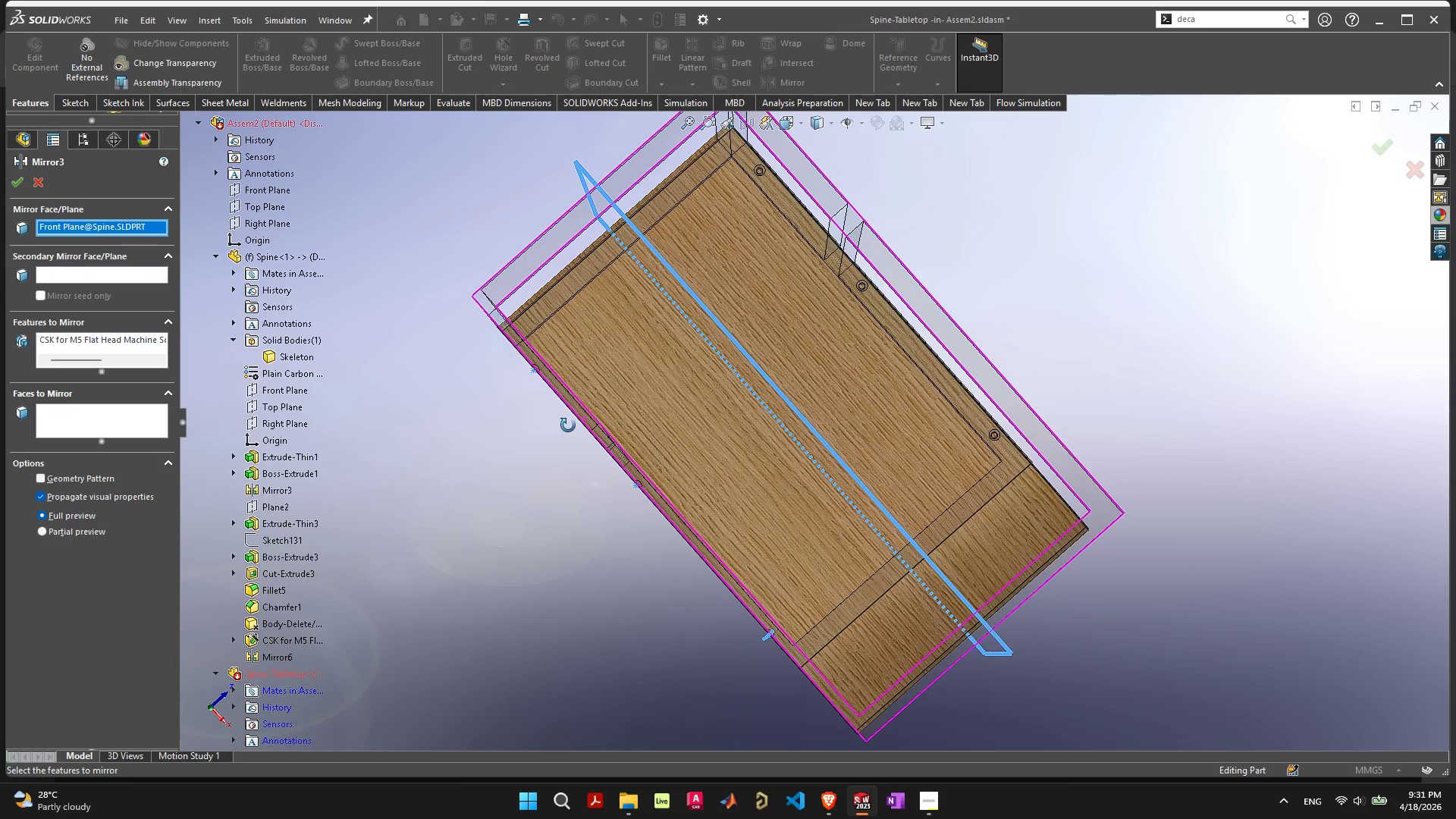 
wait(9.72)
 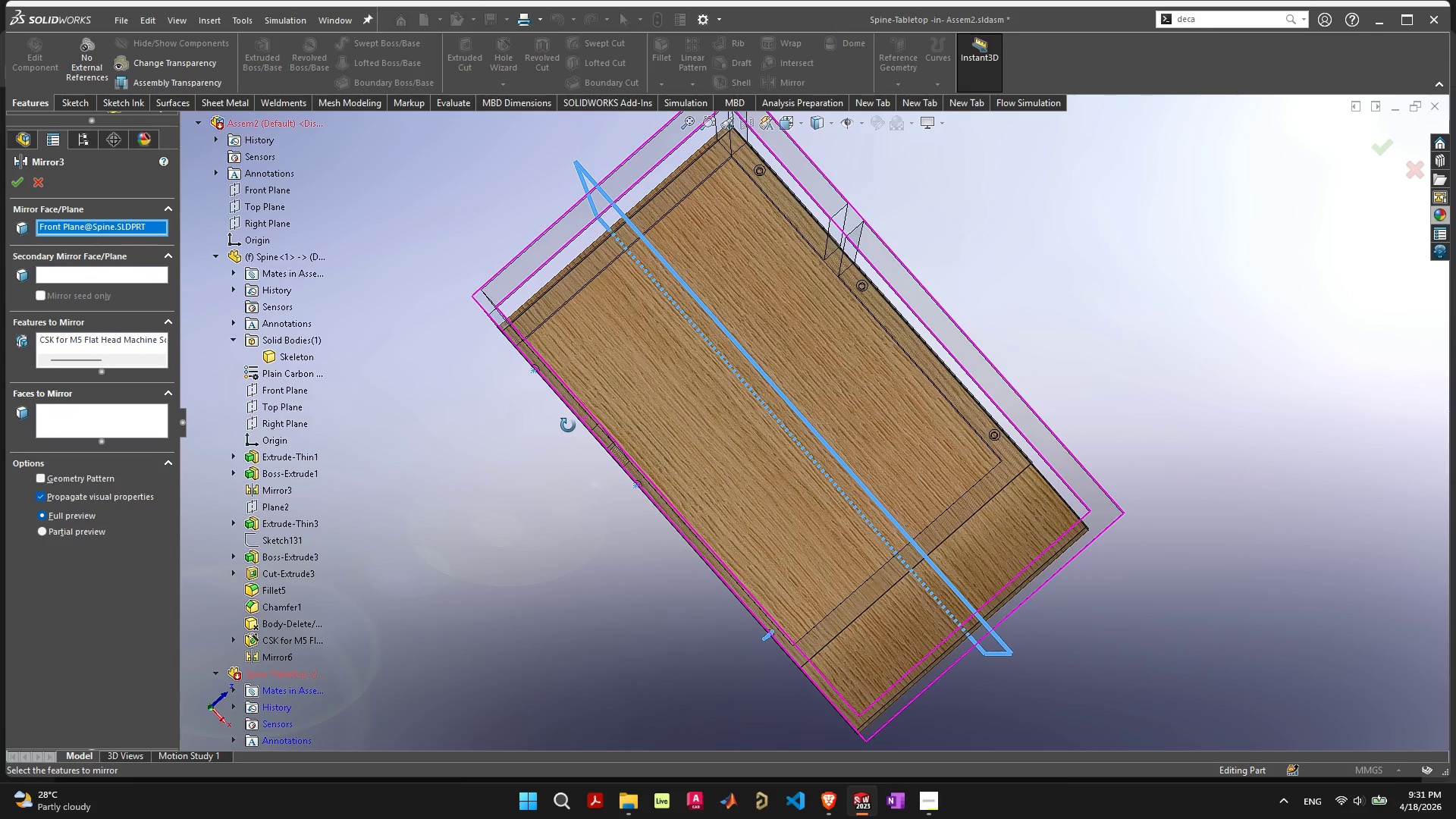 
left_click([103, 480])
 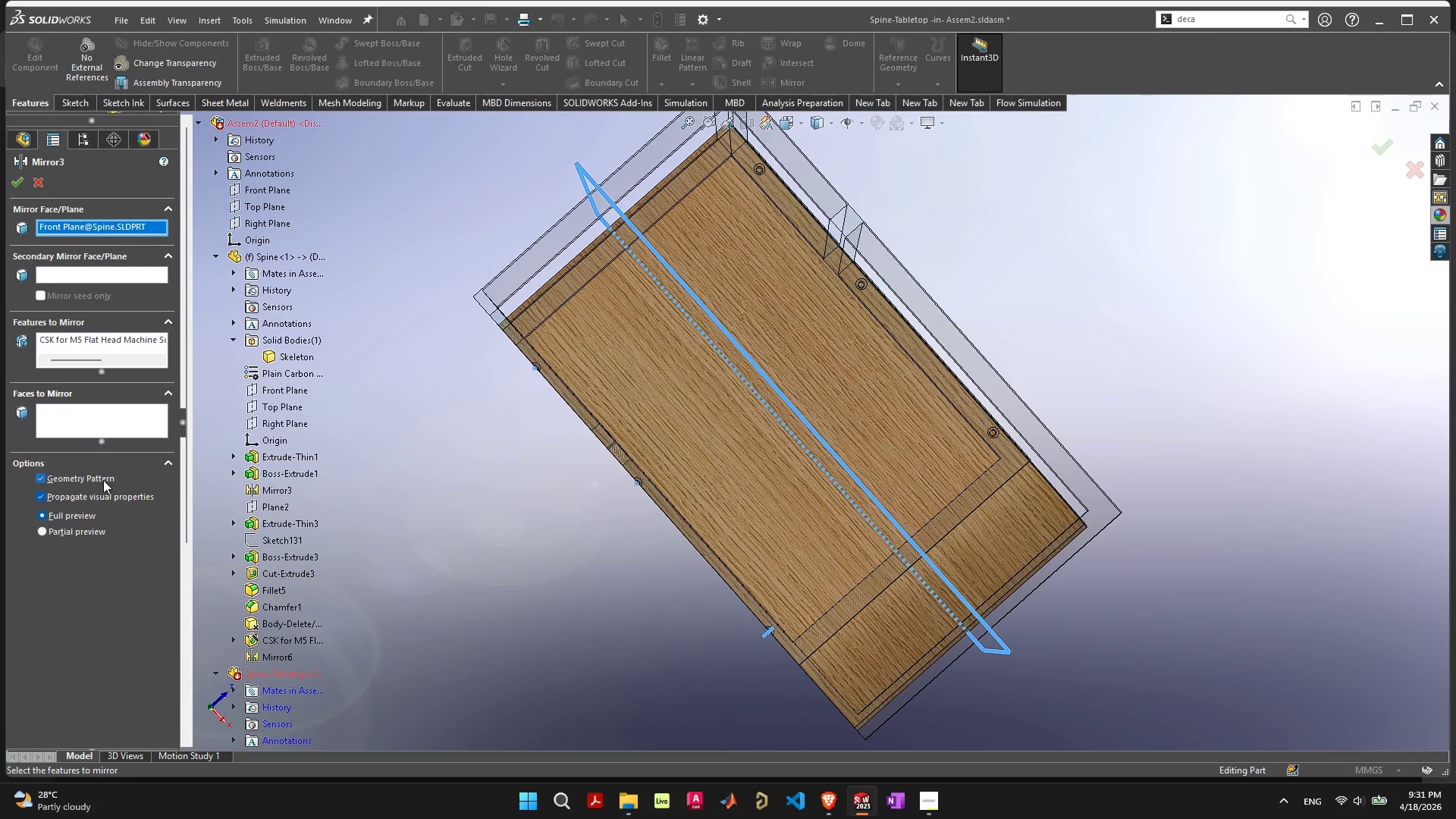 
left_click([103, 480])
 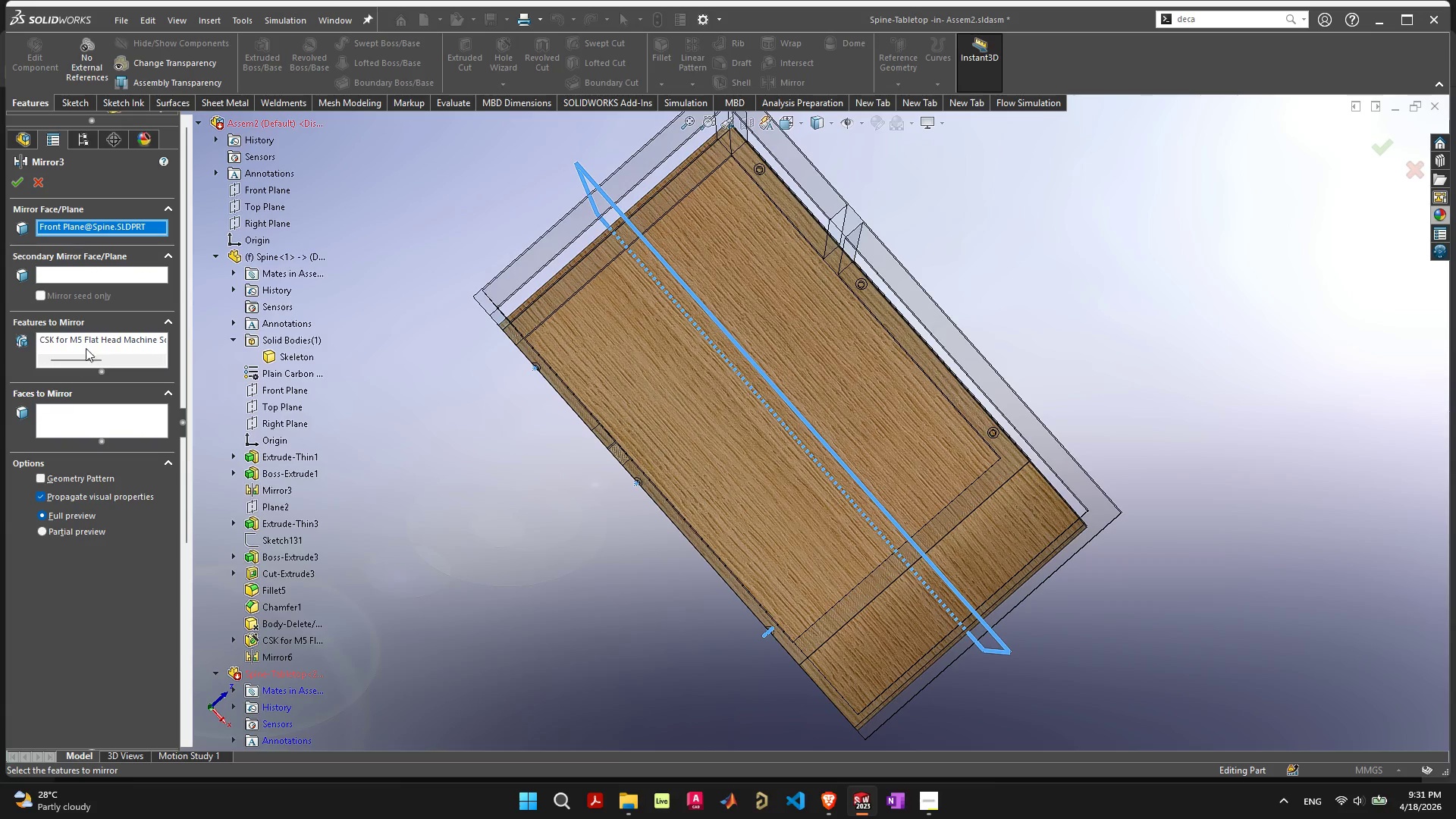 
wait(6.2)
 